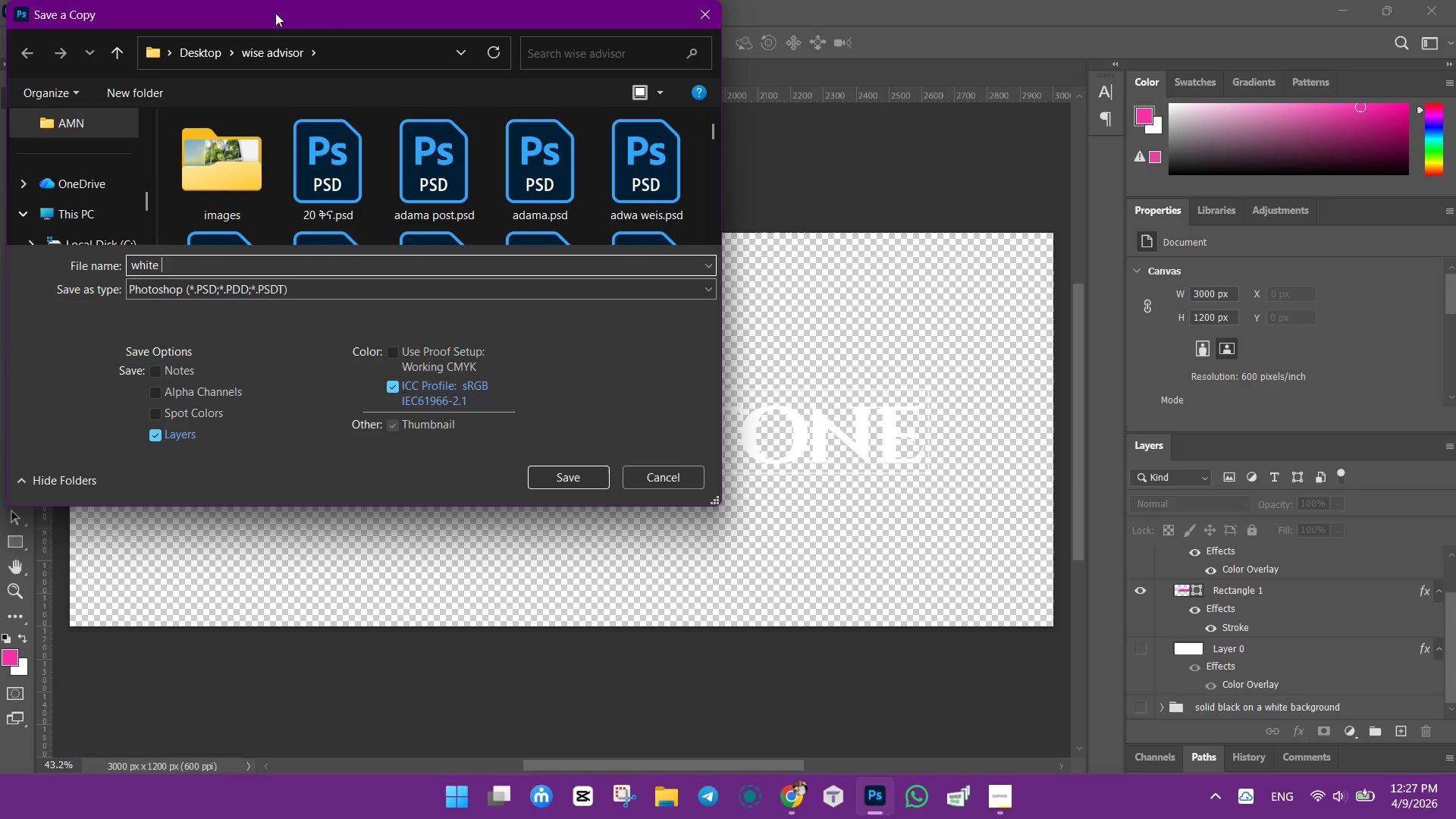 
left_click_drag(start_coordinate=[295, 8], to_coordinate=[967, 35])
 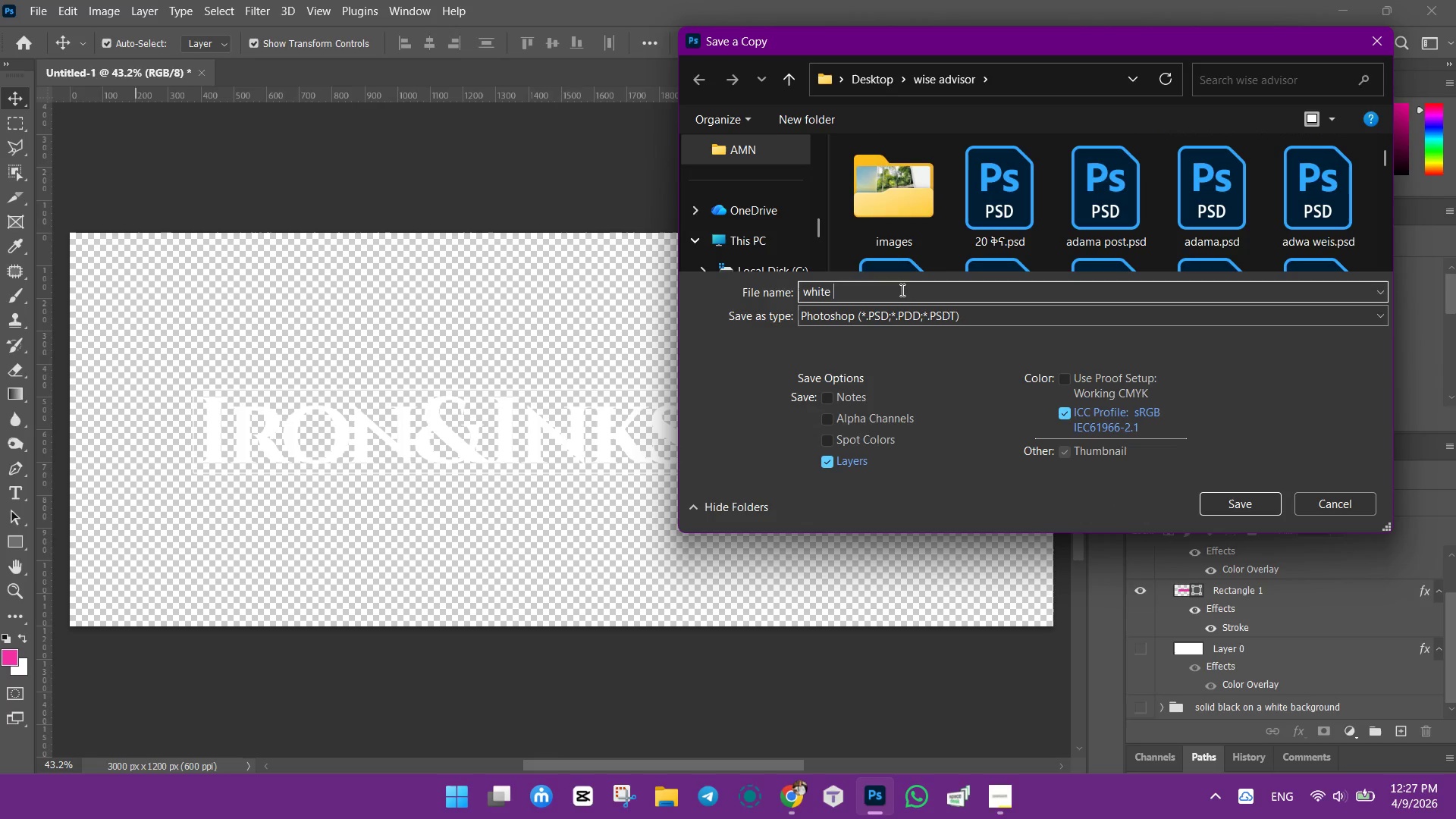 
key(Backspace)
key(Backspace)
key(Backspace)
key(Backspace)
key(Backspace)
key(Backspace)
key(Backspace)
type(iron and ink white)
 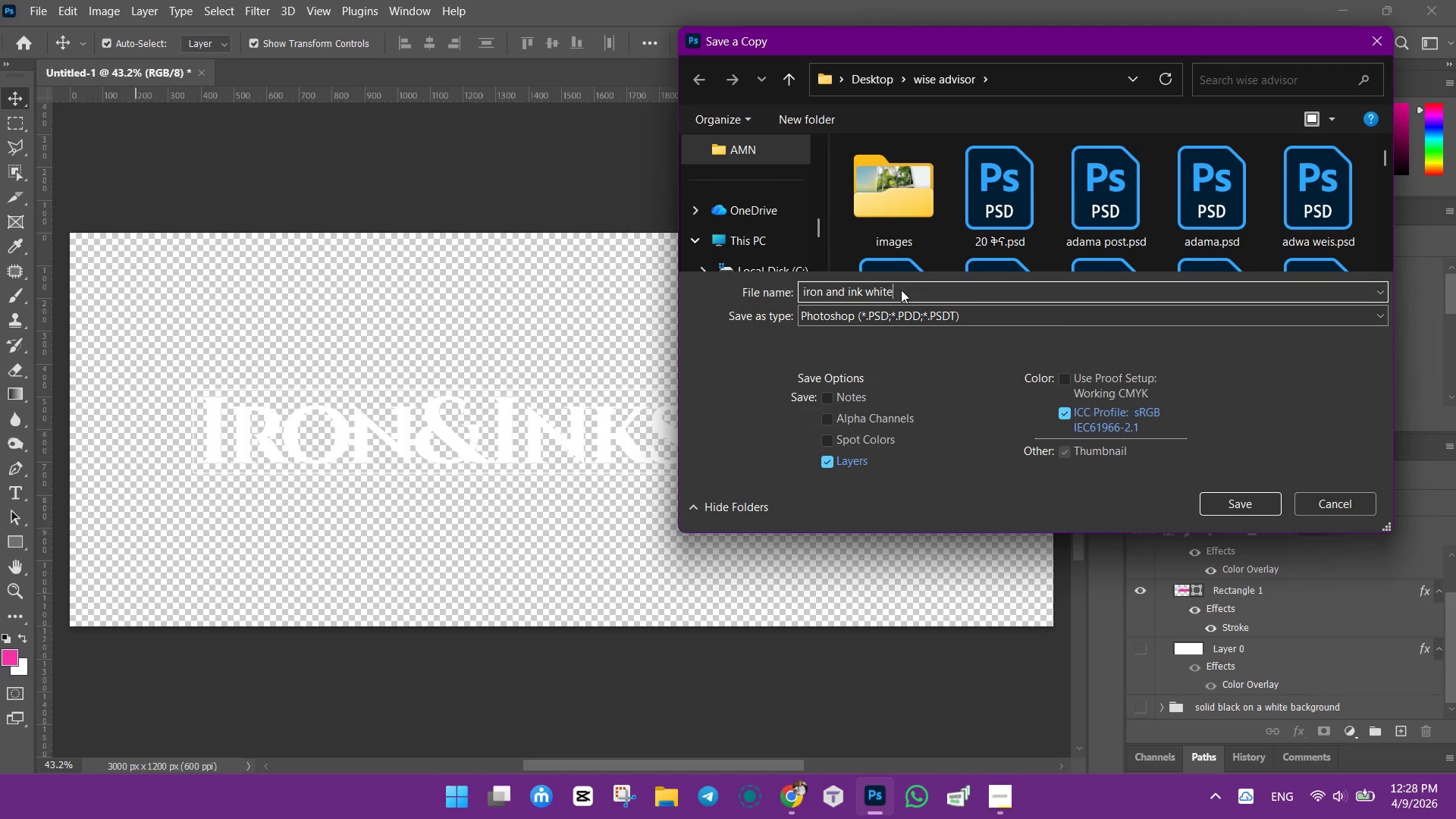 
wait(7.8)
 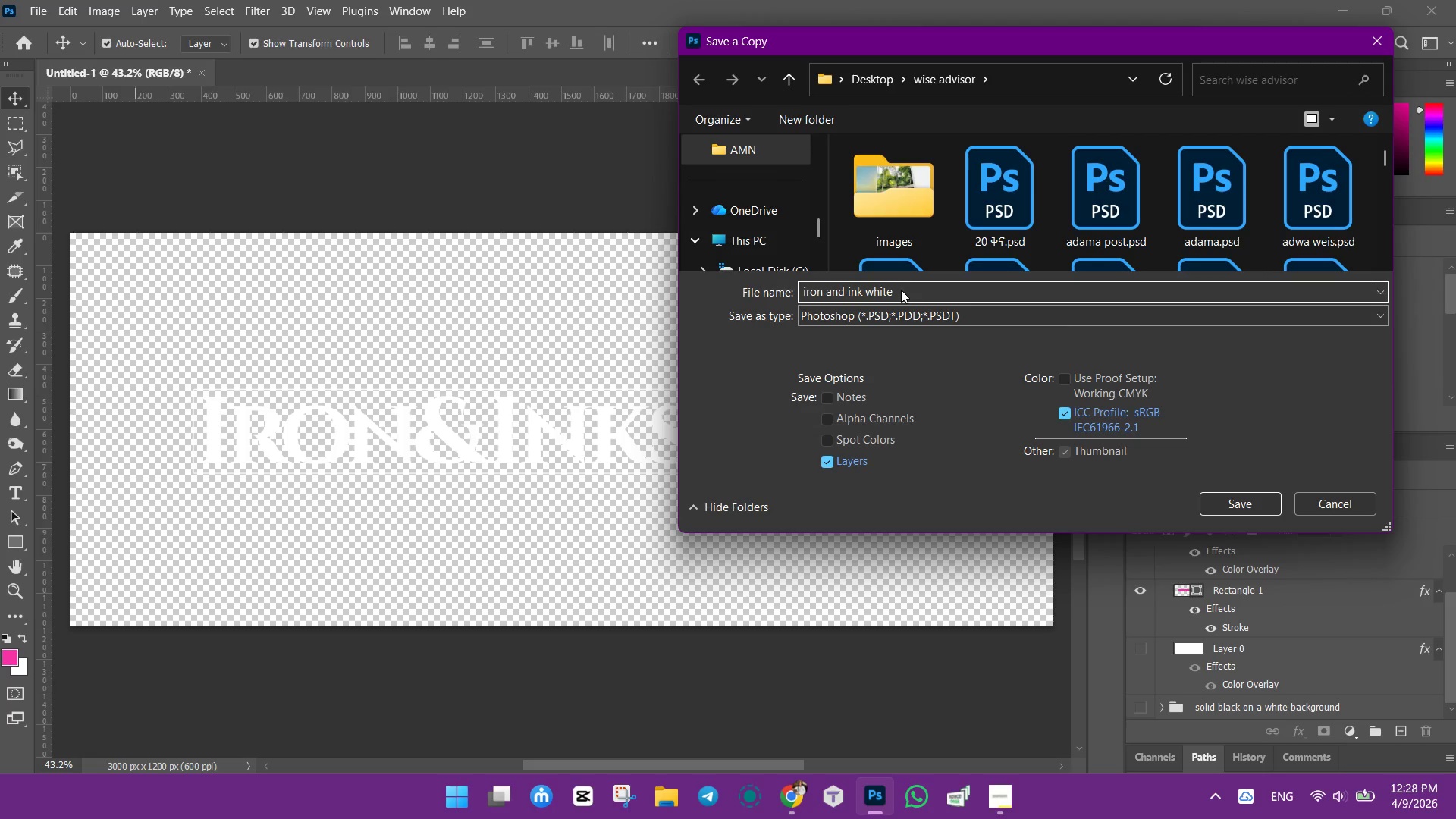 
type( png)
 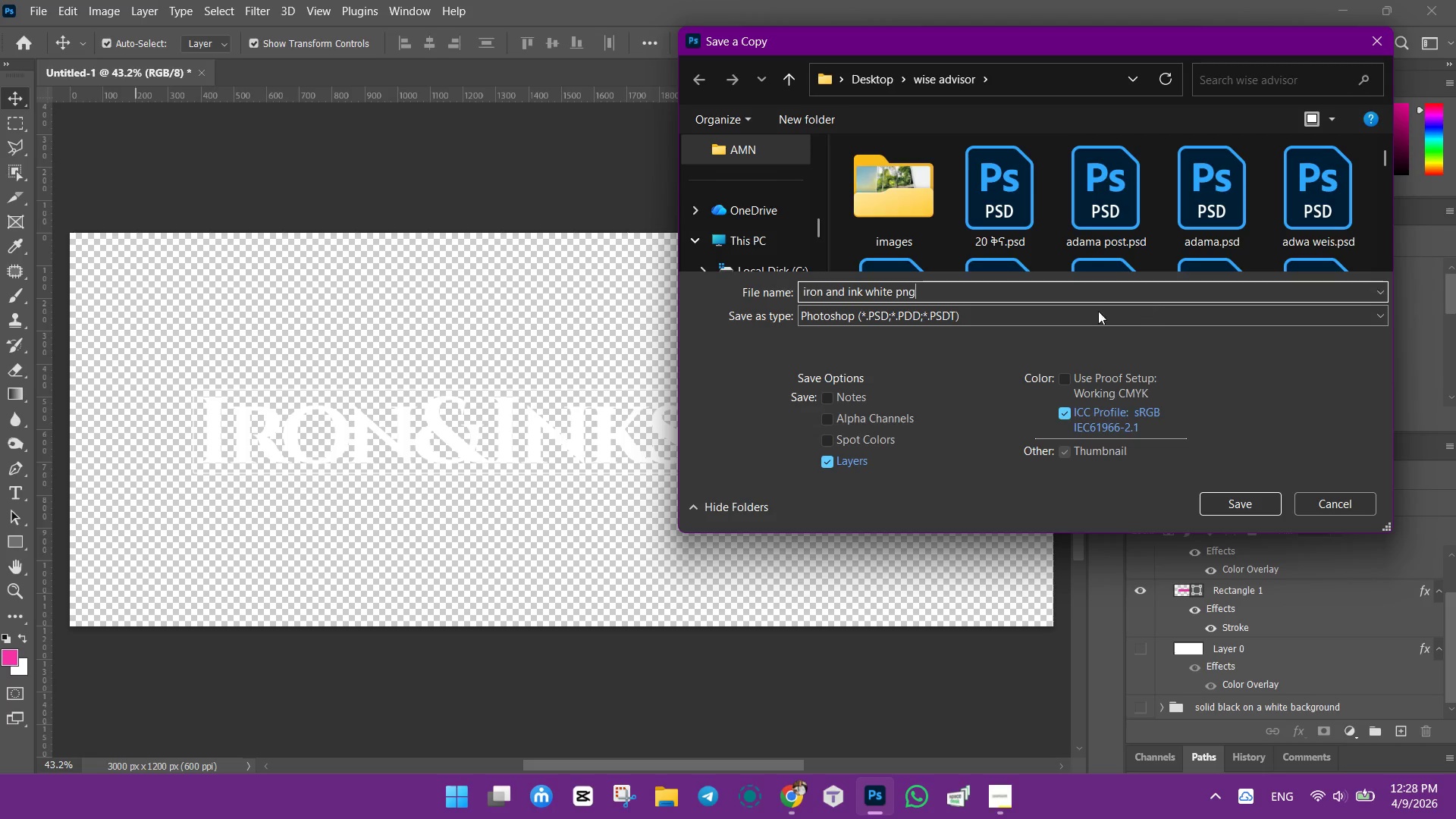 
left_click([972, 319])
 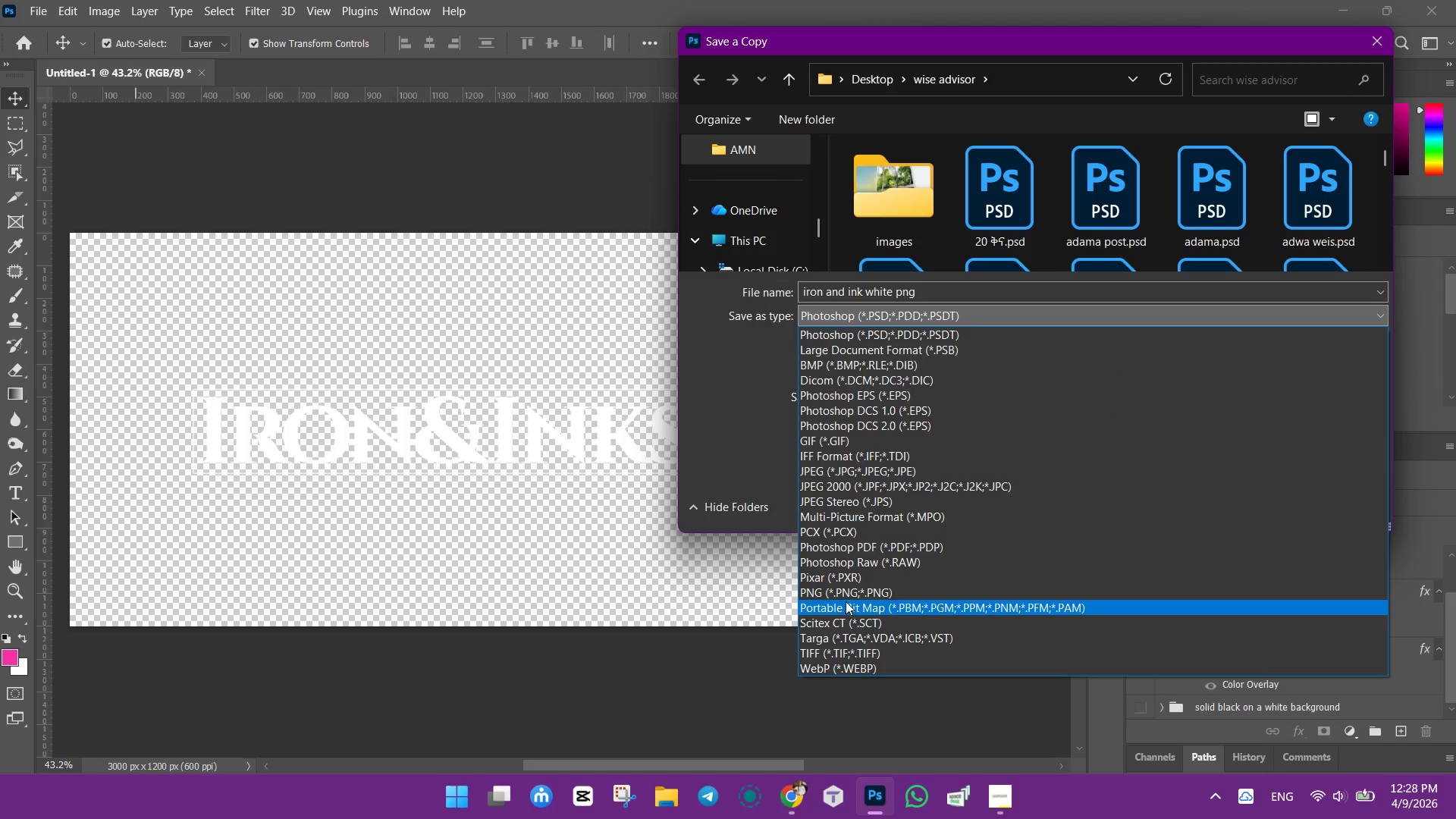 
left_click([846, 592])
 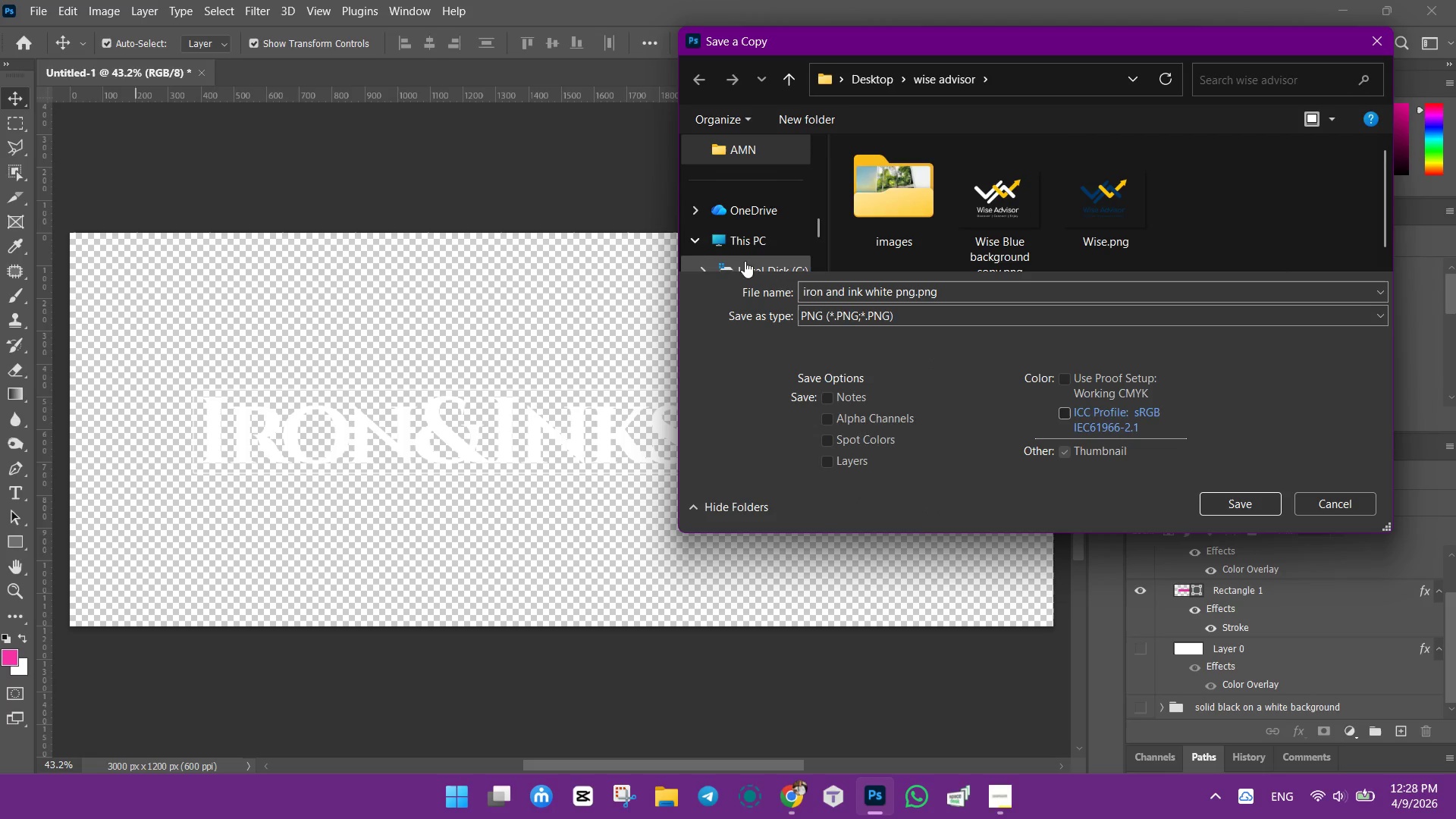 
scroll: coordinate [748, 181], scroll_direction: up, amount: 6.0
 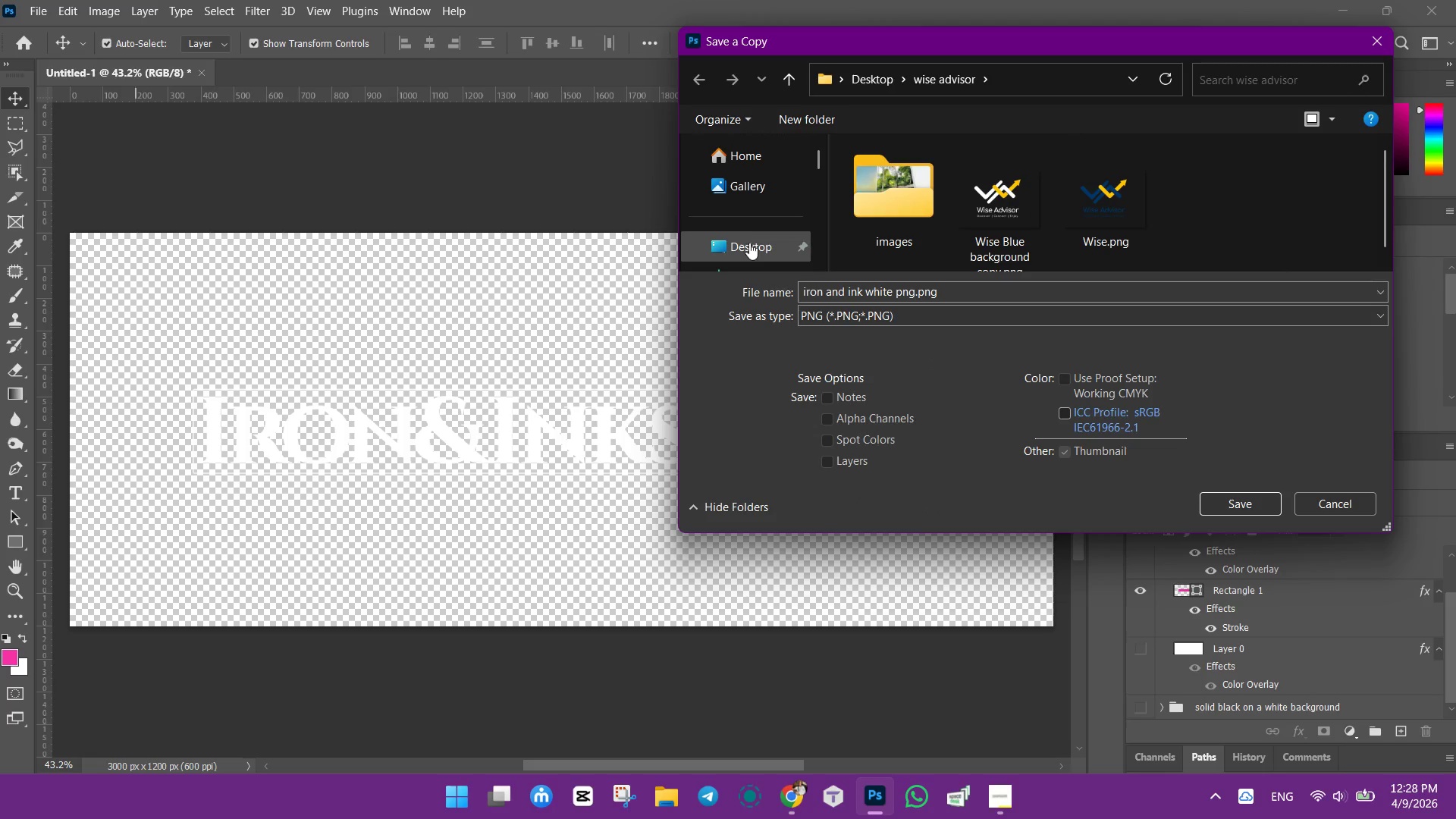 
left_click([749, 243])
 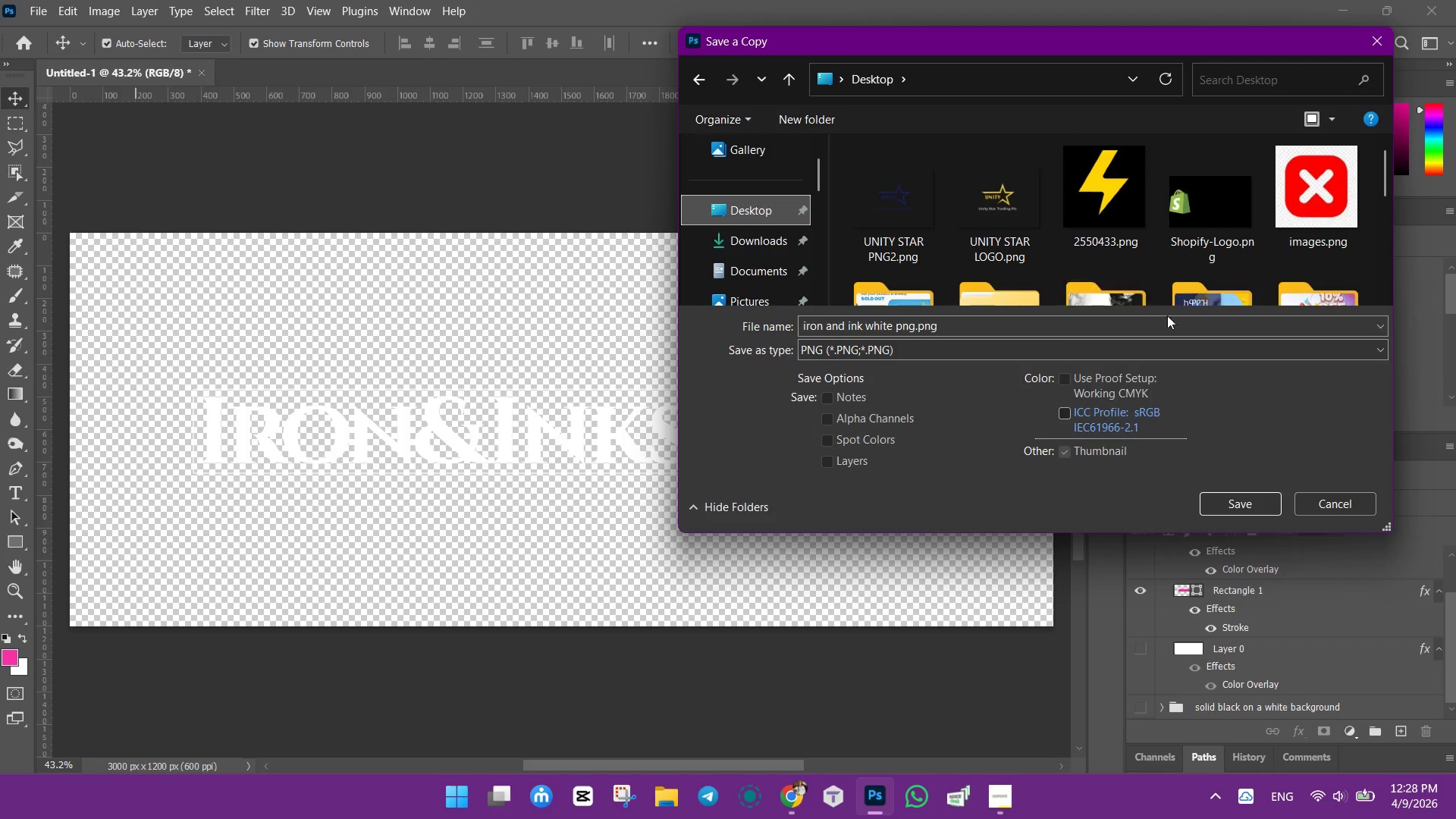 
scroll: coordinate [1109, 218], scroll_direction: down, amount: 9.0
 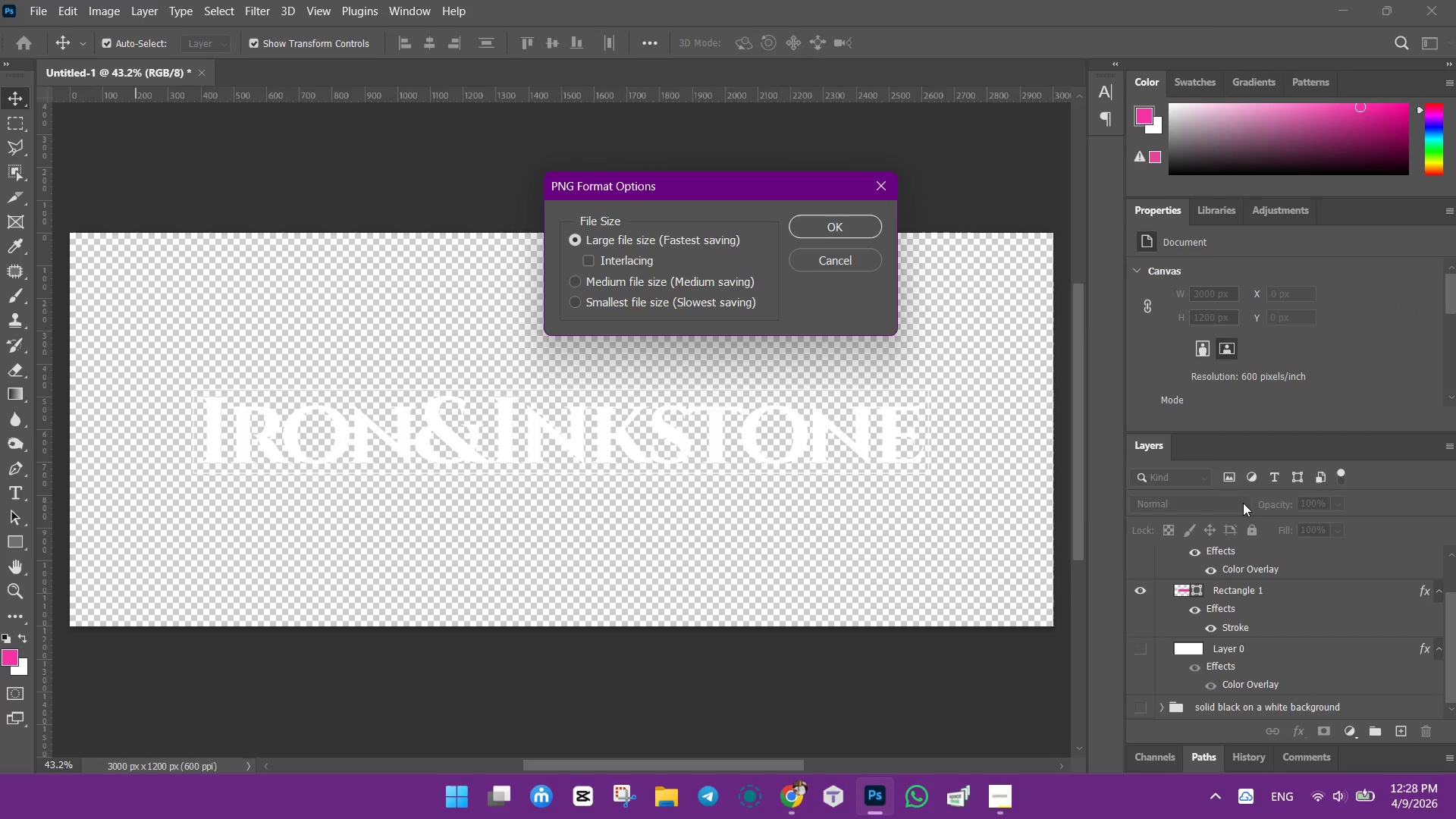 
left_click([852, 223])
 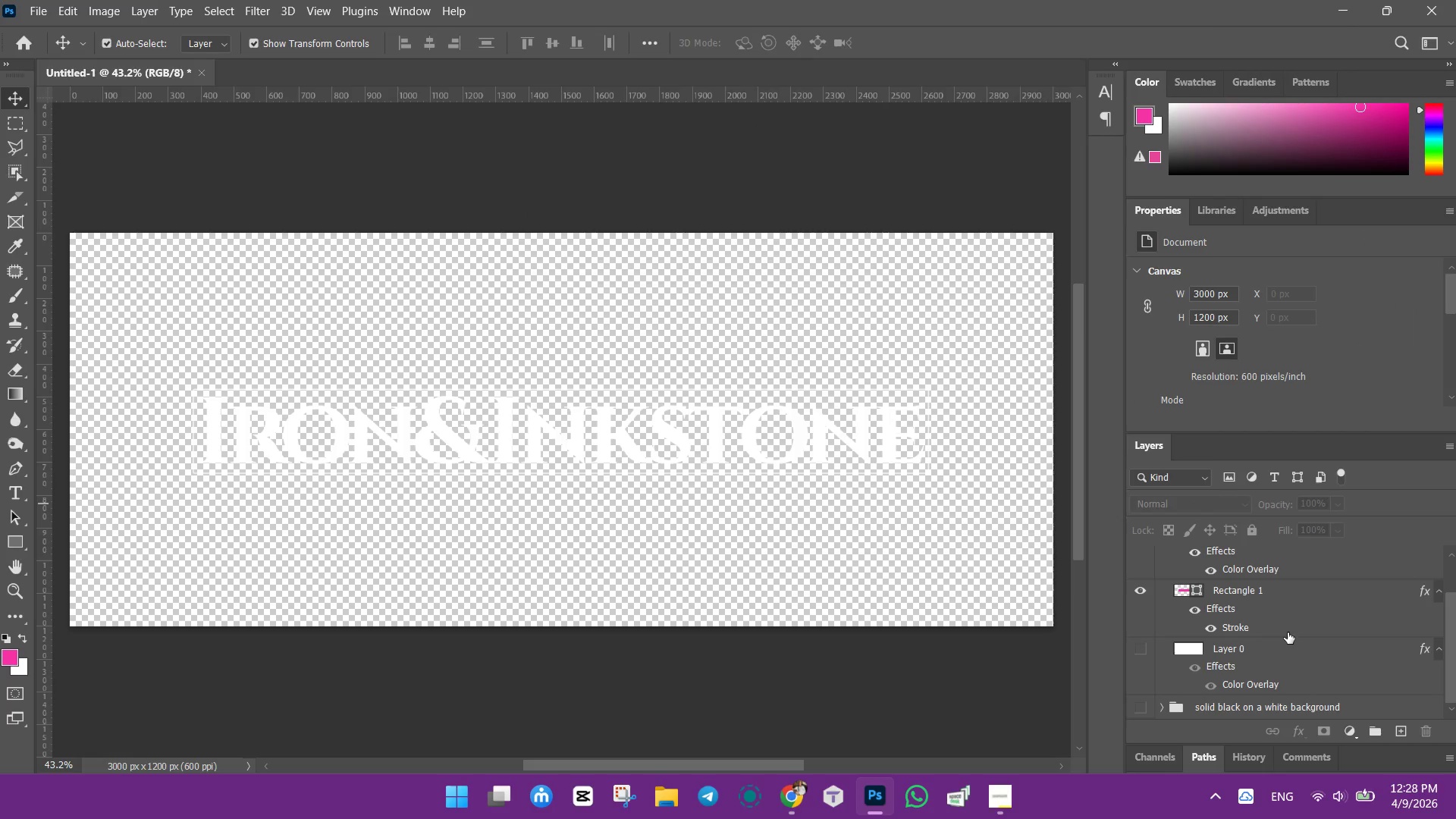 
scroll: coordinate [1211, 592], scroll_direction: up, amount: 4.0
 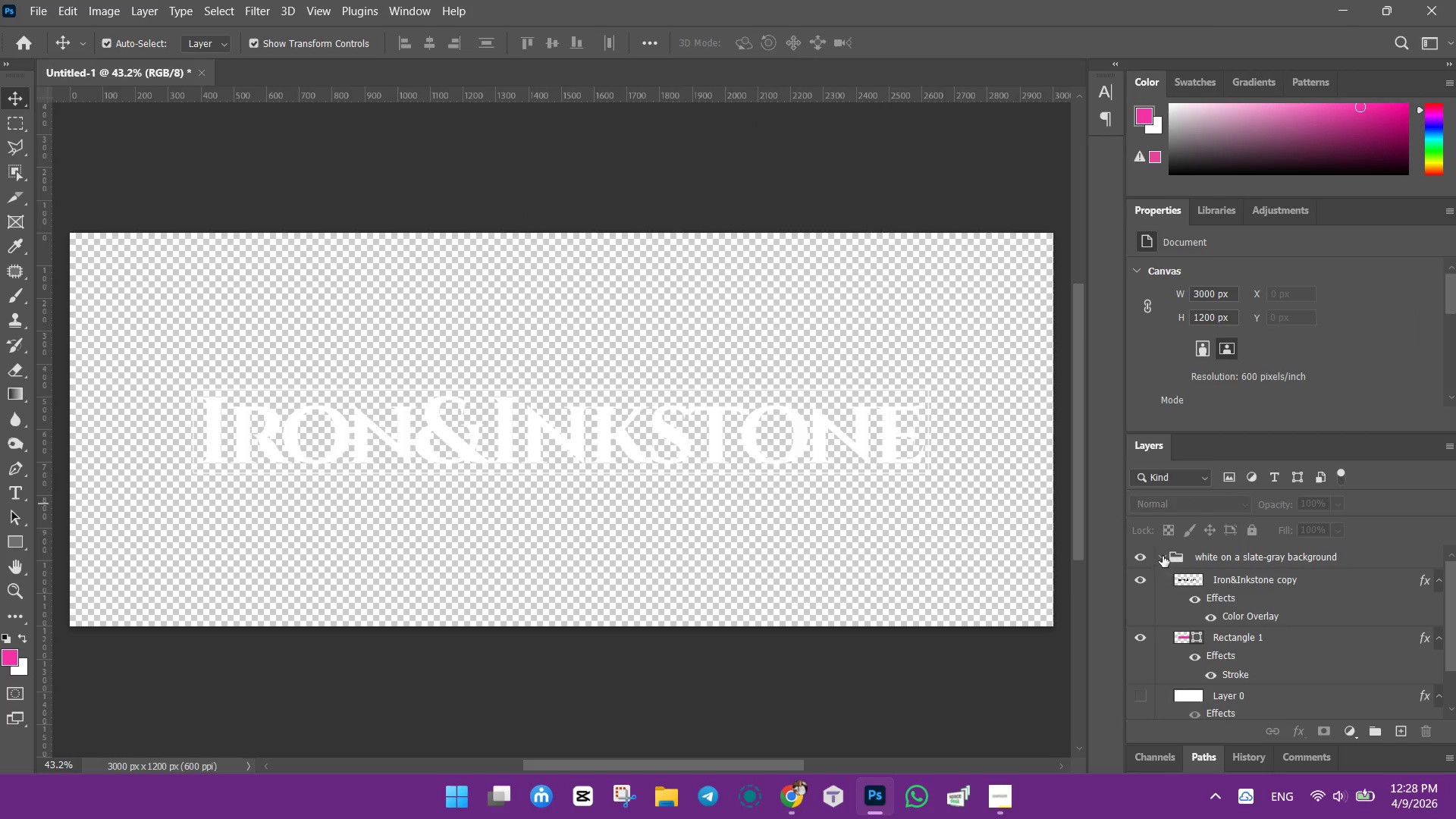 
left_click([1163, 556])
 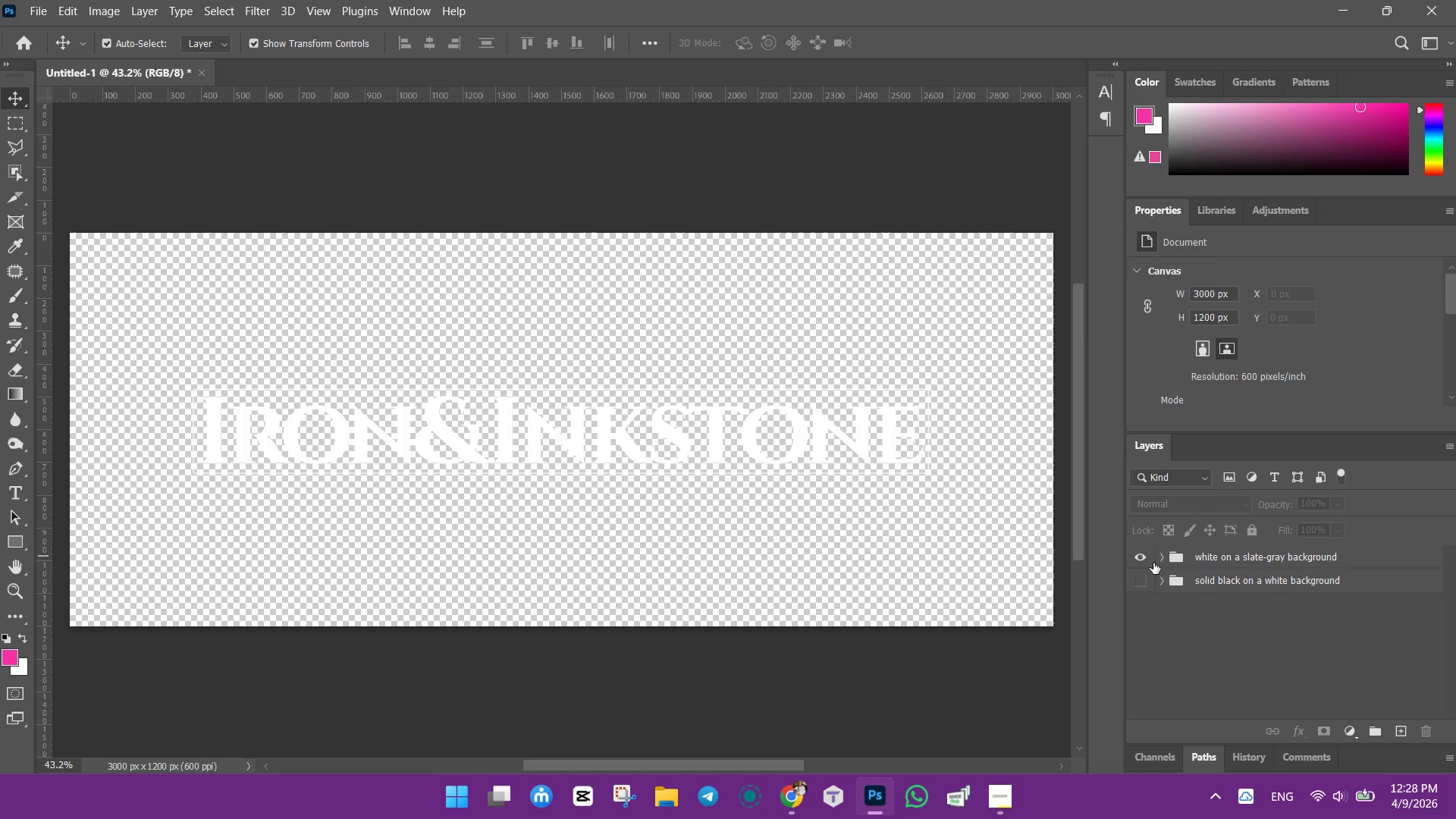 
left_click([1141, 557])
 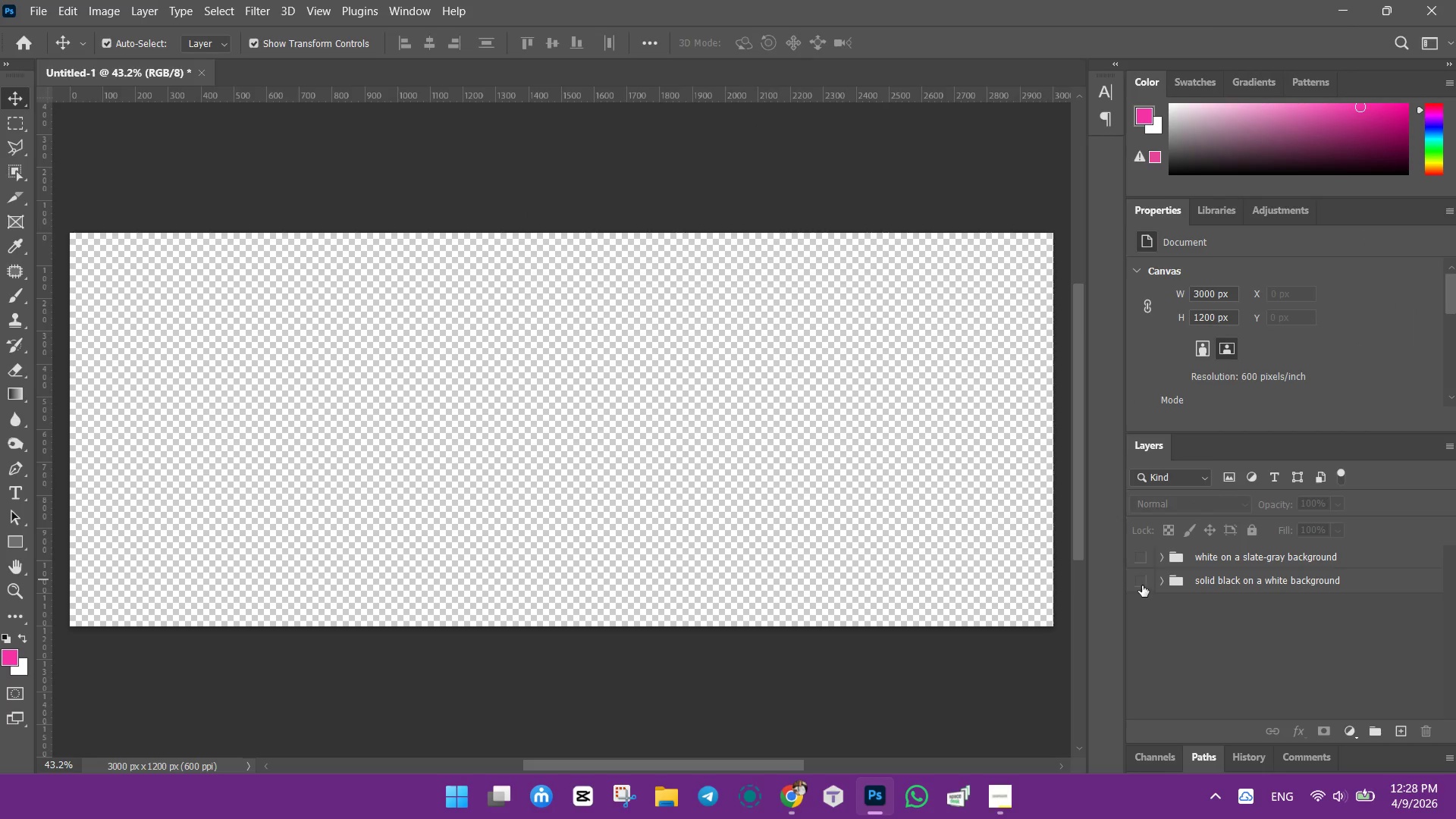 
left_click([1140, 582])
 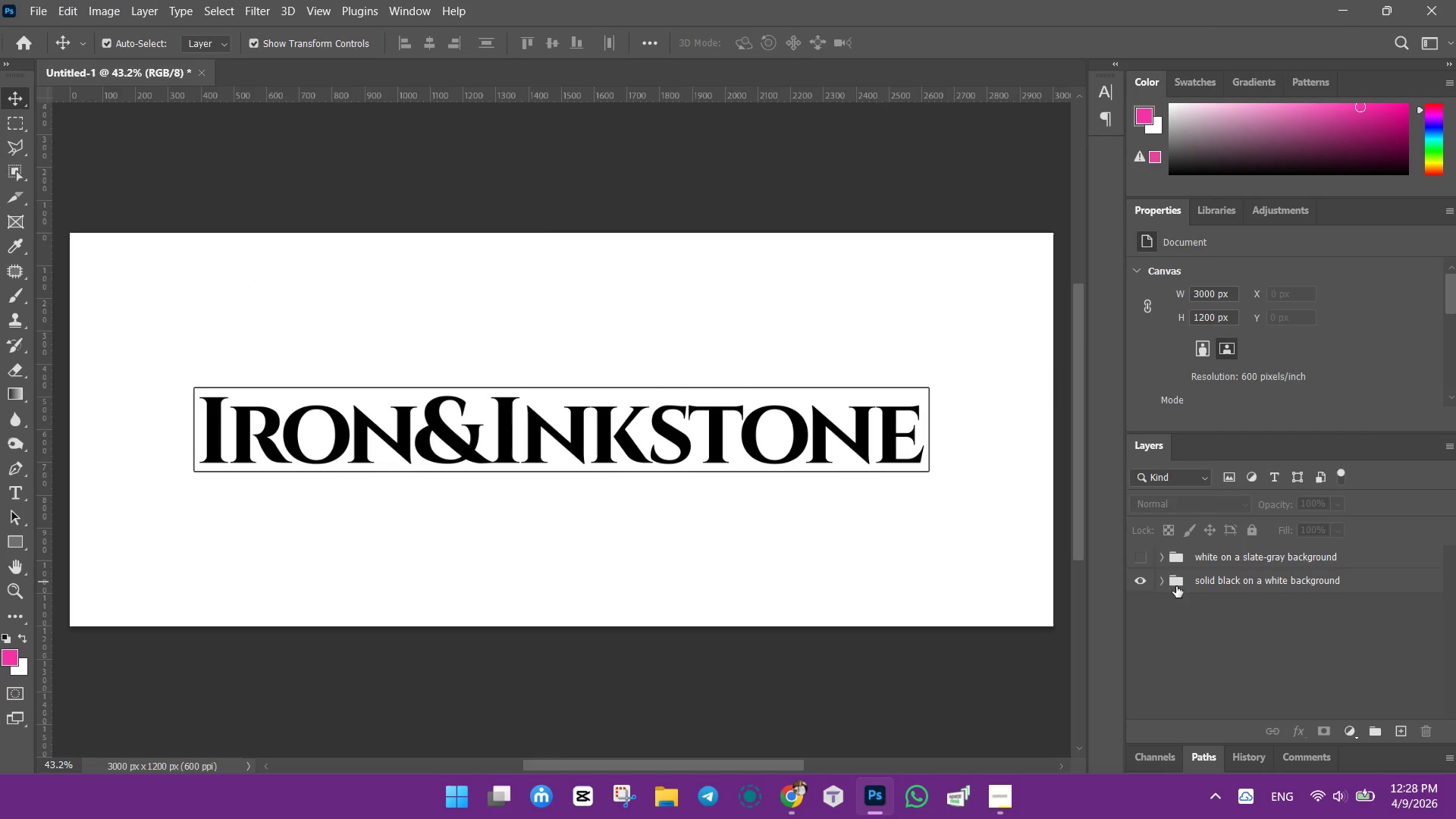 
left_click([1163, 580])
 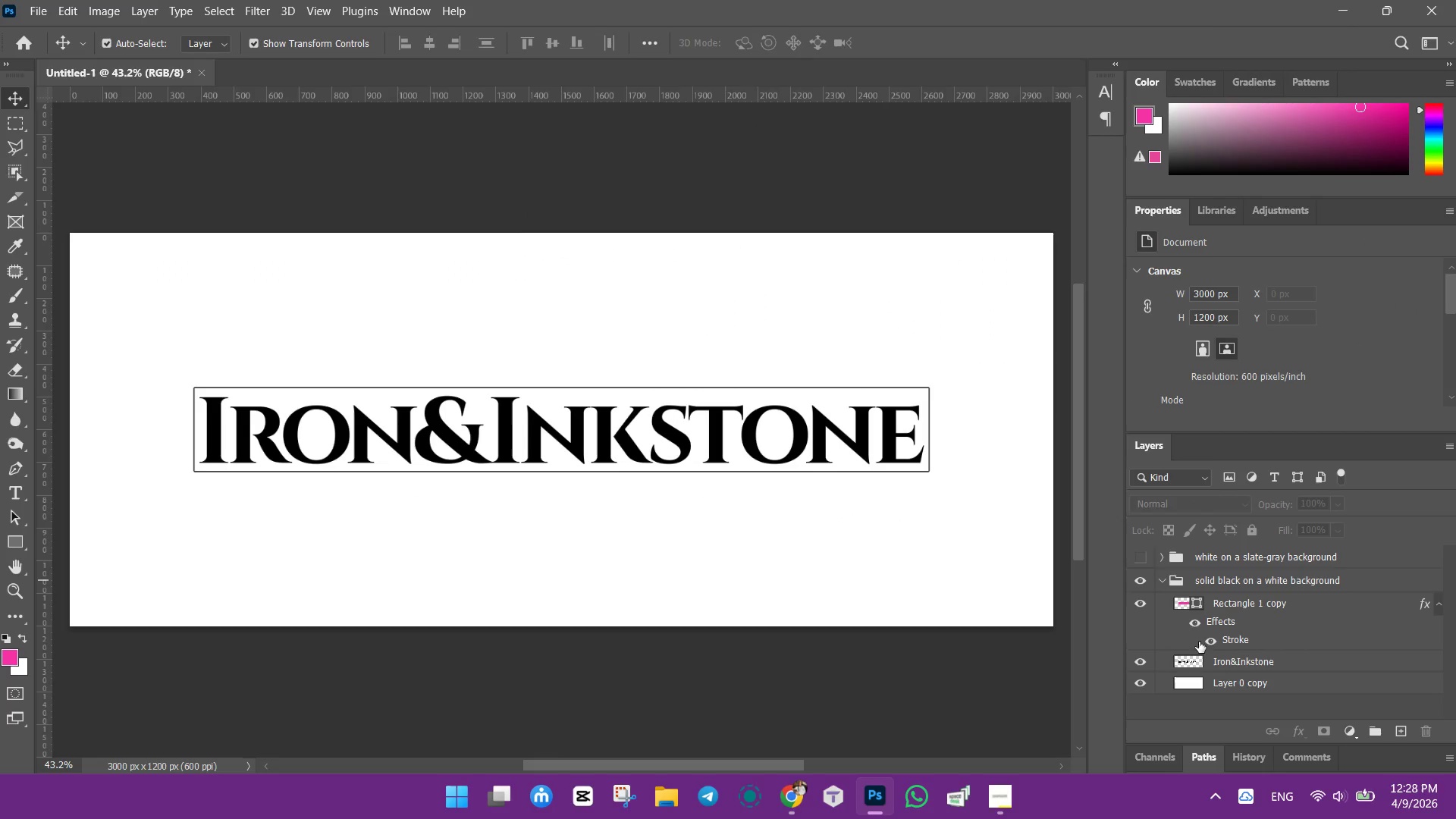 
scroll: coordinate [1203, 657], scroll_direction: down, amount: 2.0
 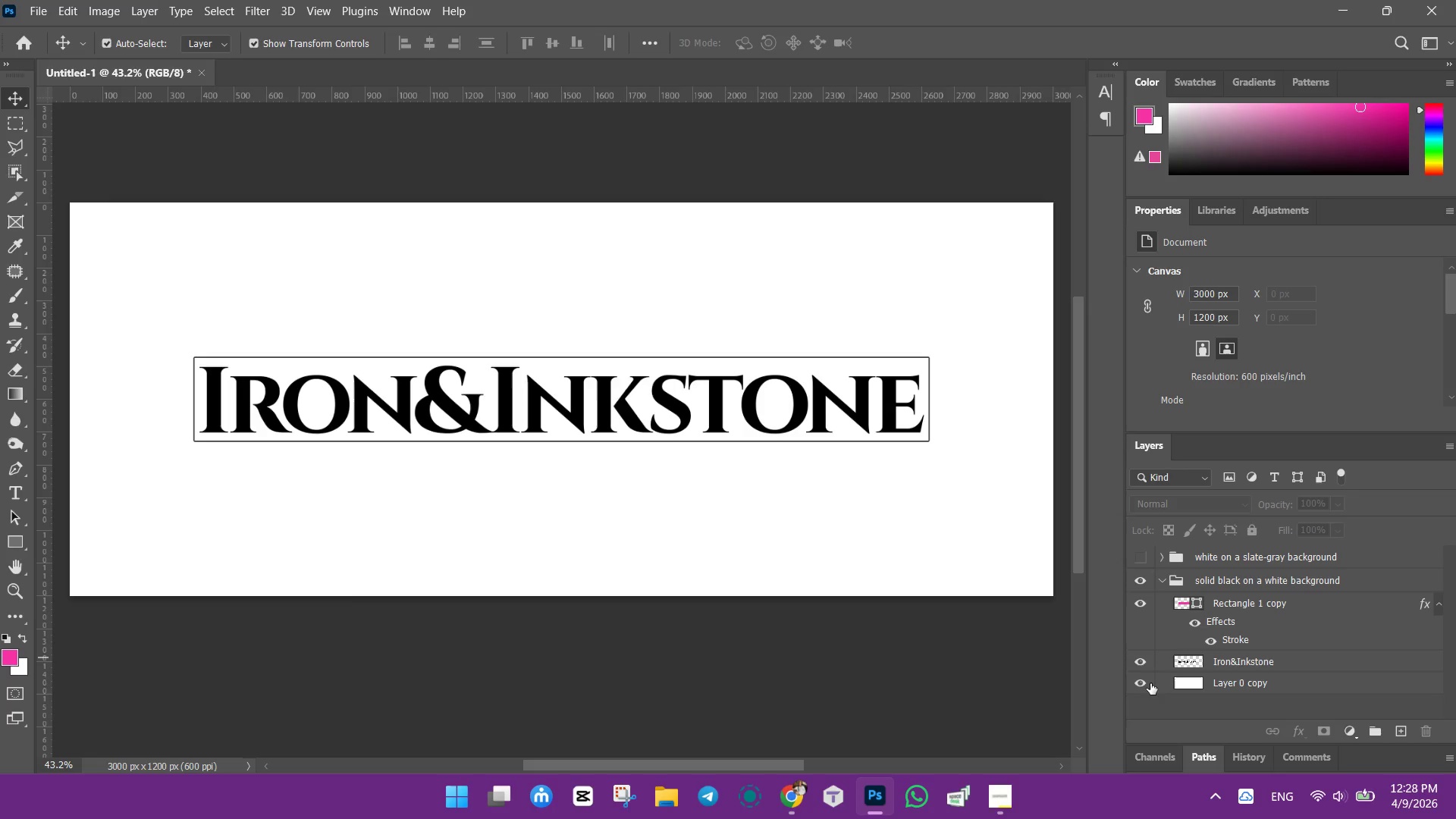 
left_click([1150, 683])
 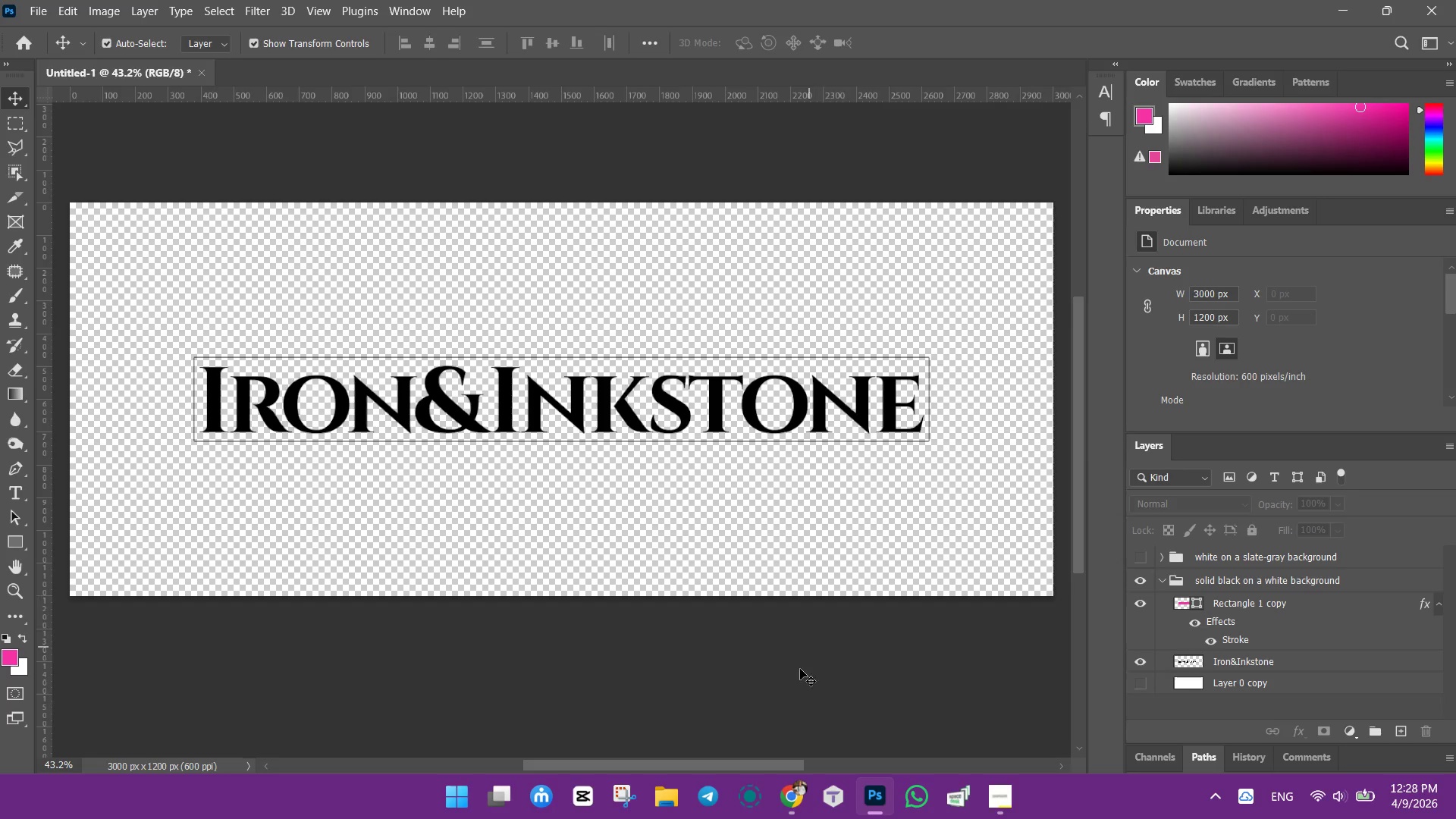 
scroll: coordinate [701, 697], scroll_direction: up, amount: 2.0
 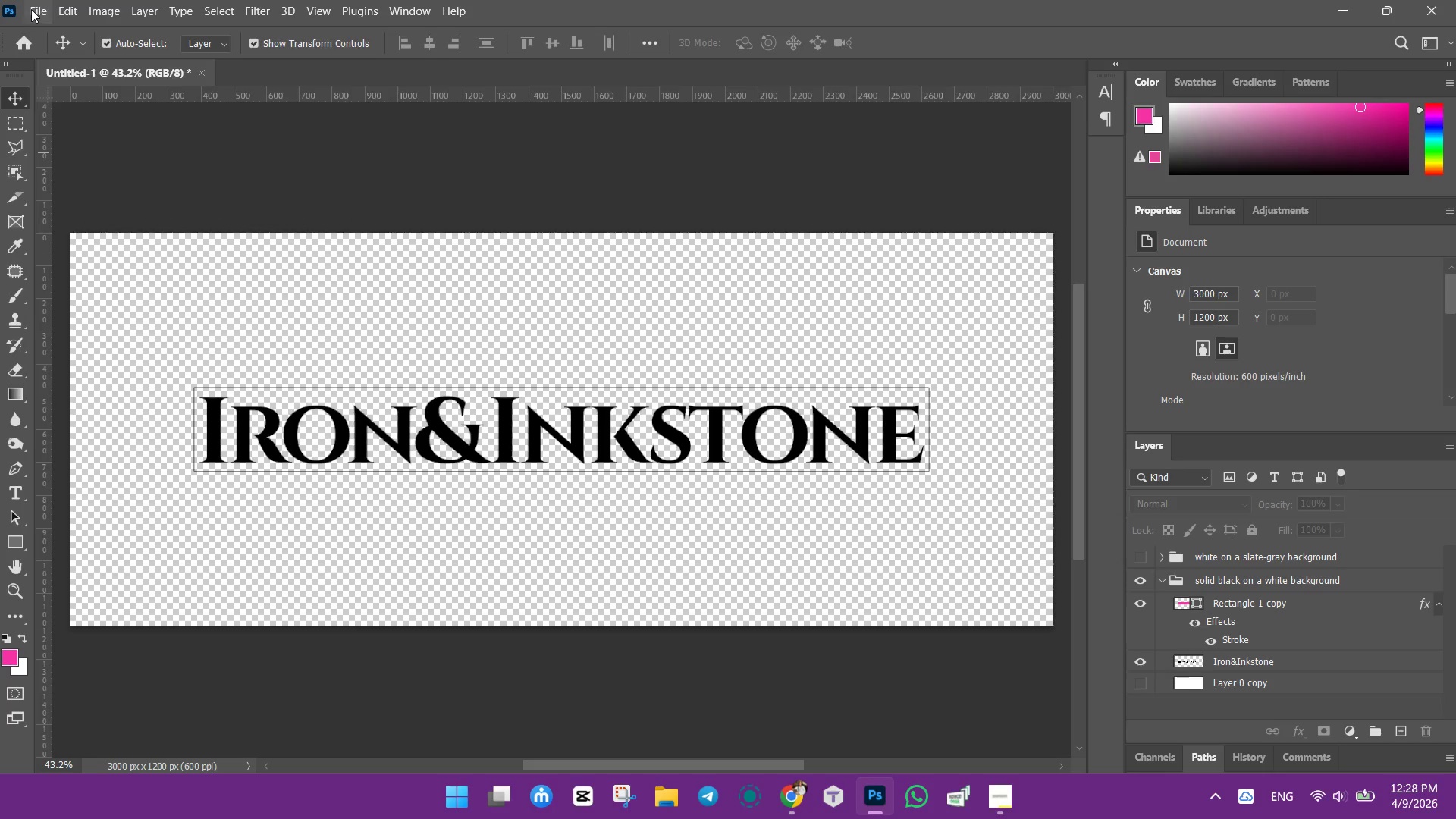 
left_click([33, 8])
 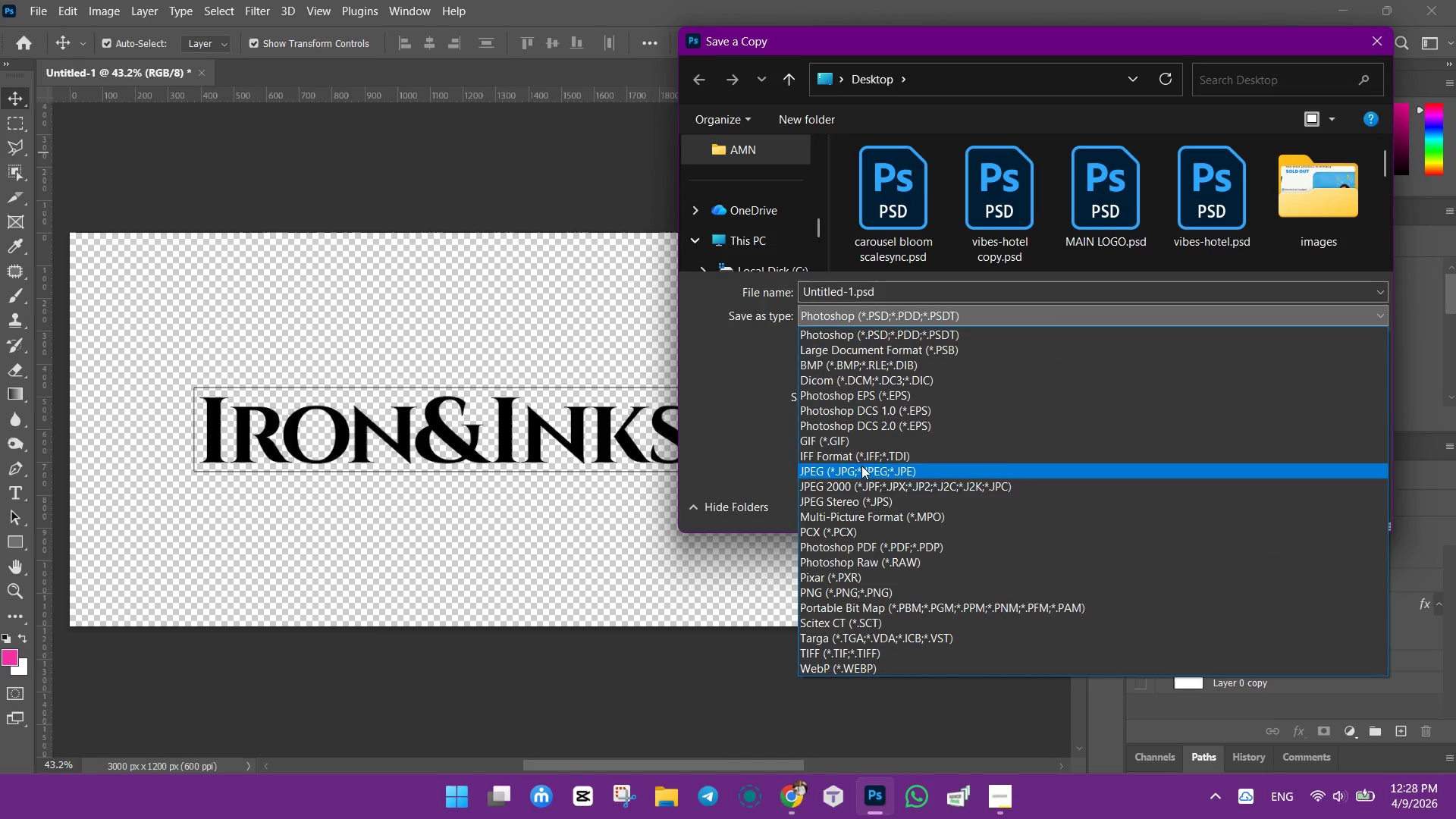 
wait(6.27)
 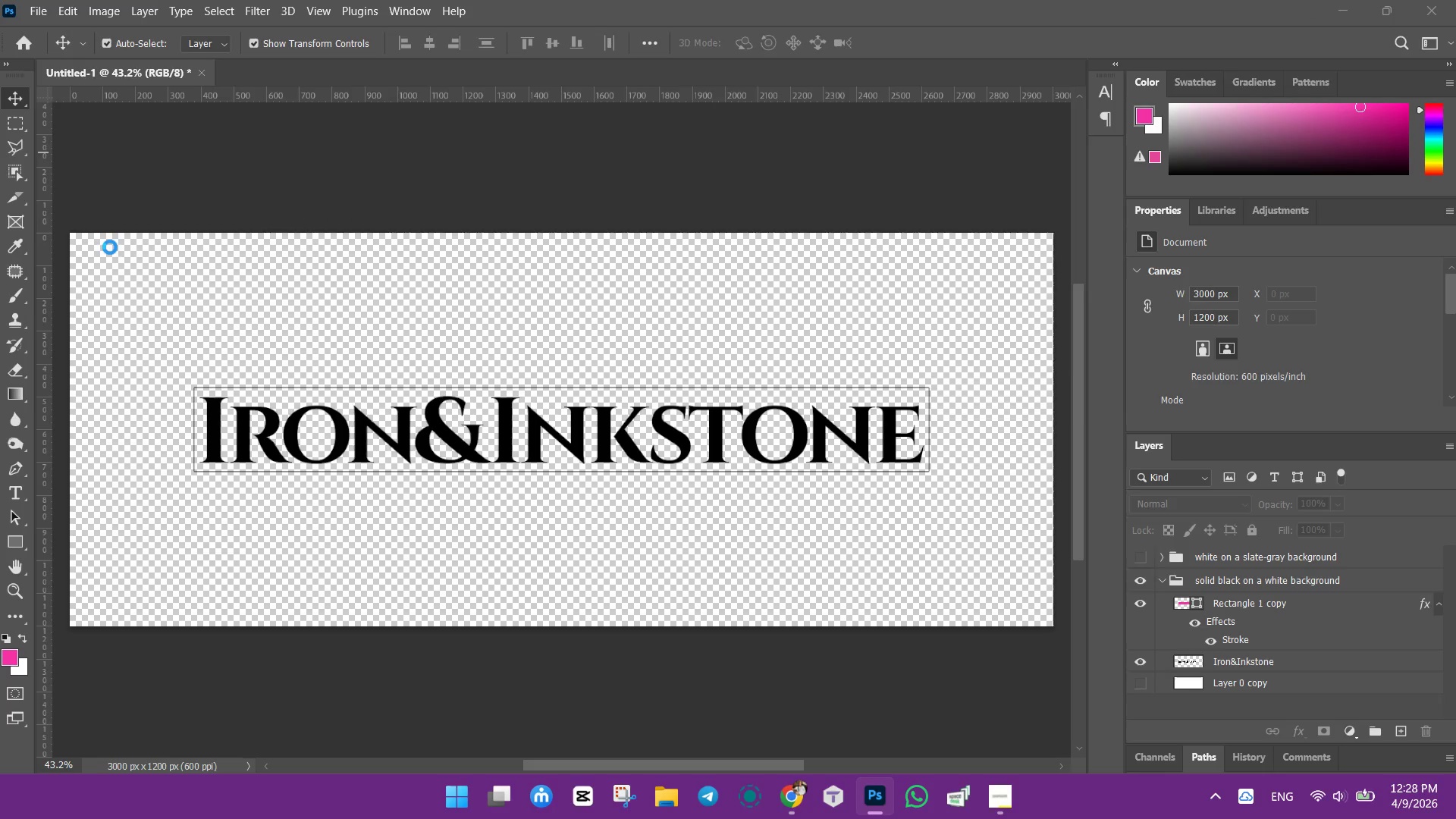 
left_click([839, 592])
 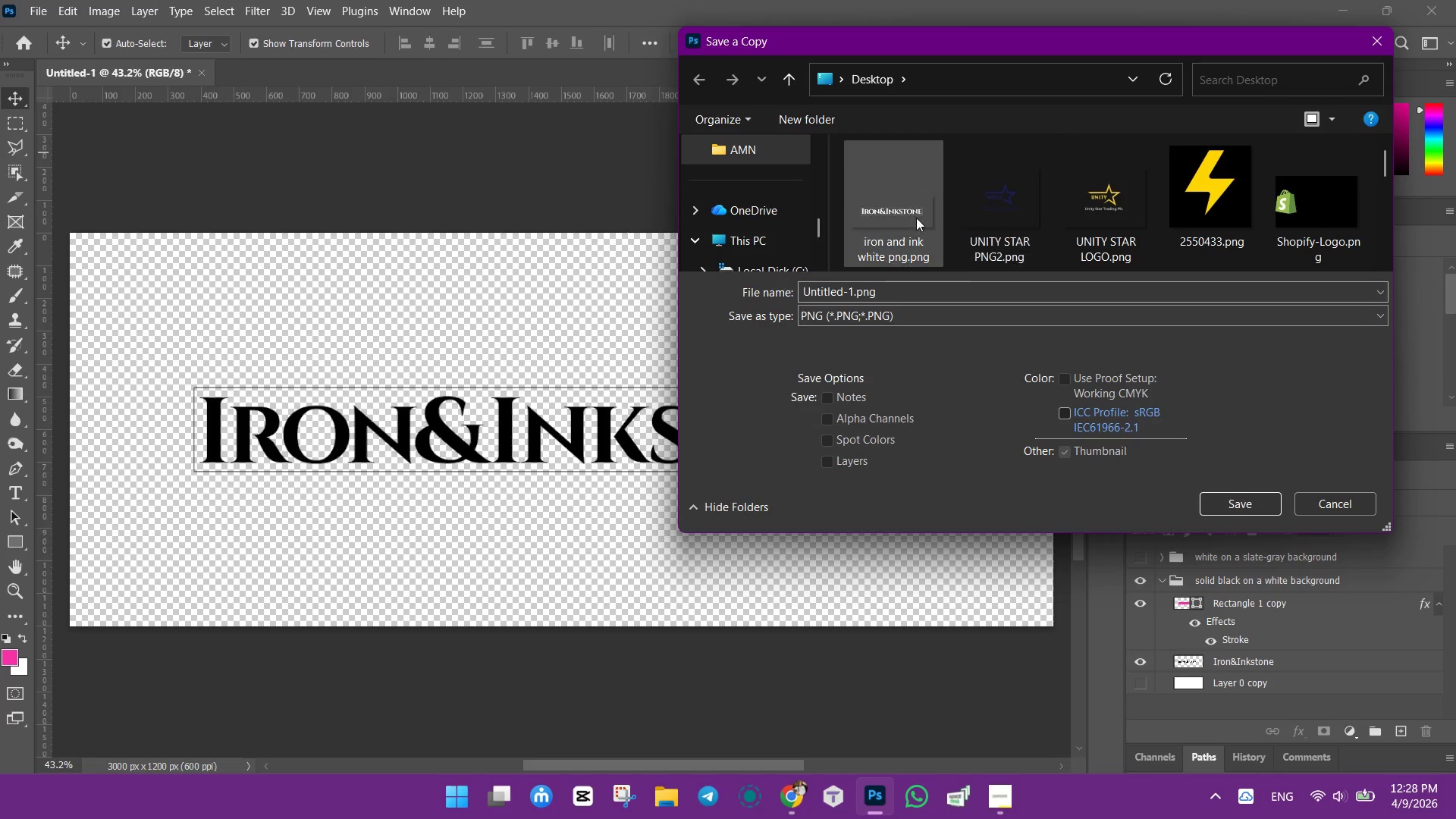 
left_click([912, 210])
 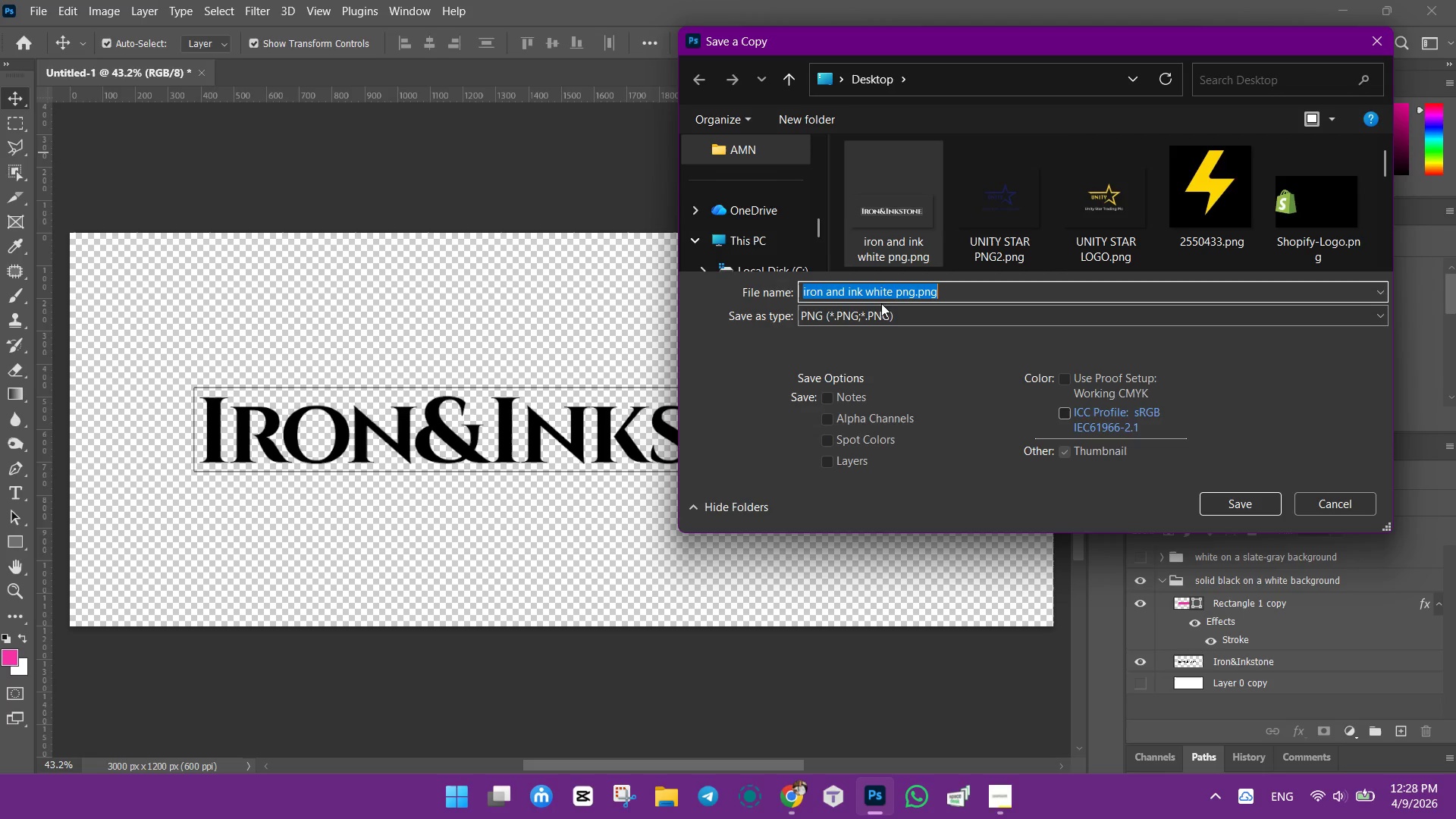 
double_click([881, 288])
 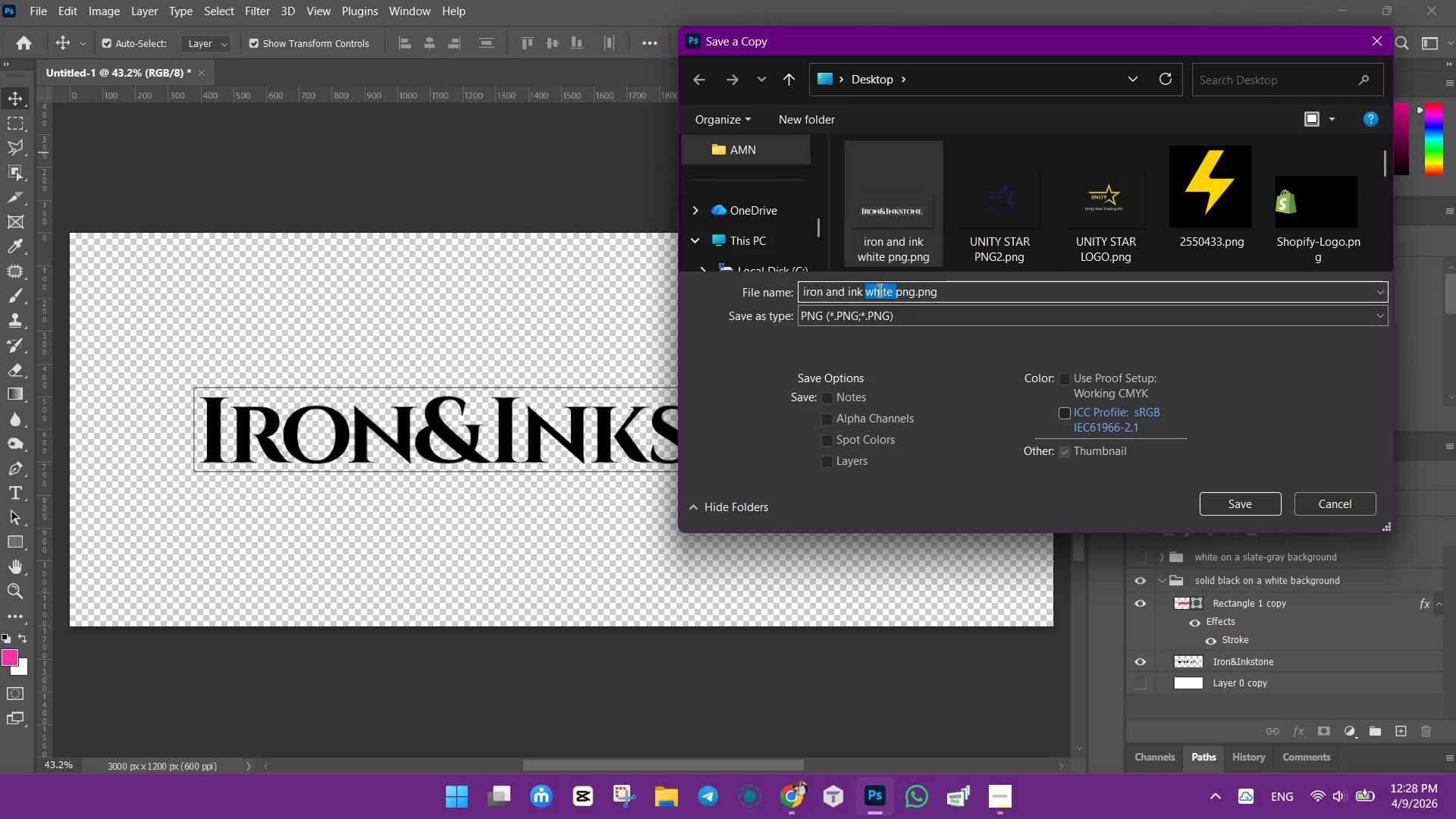 
type(black)
 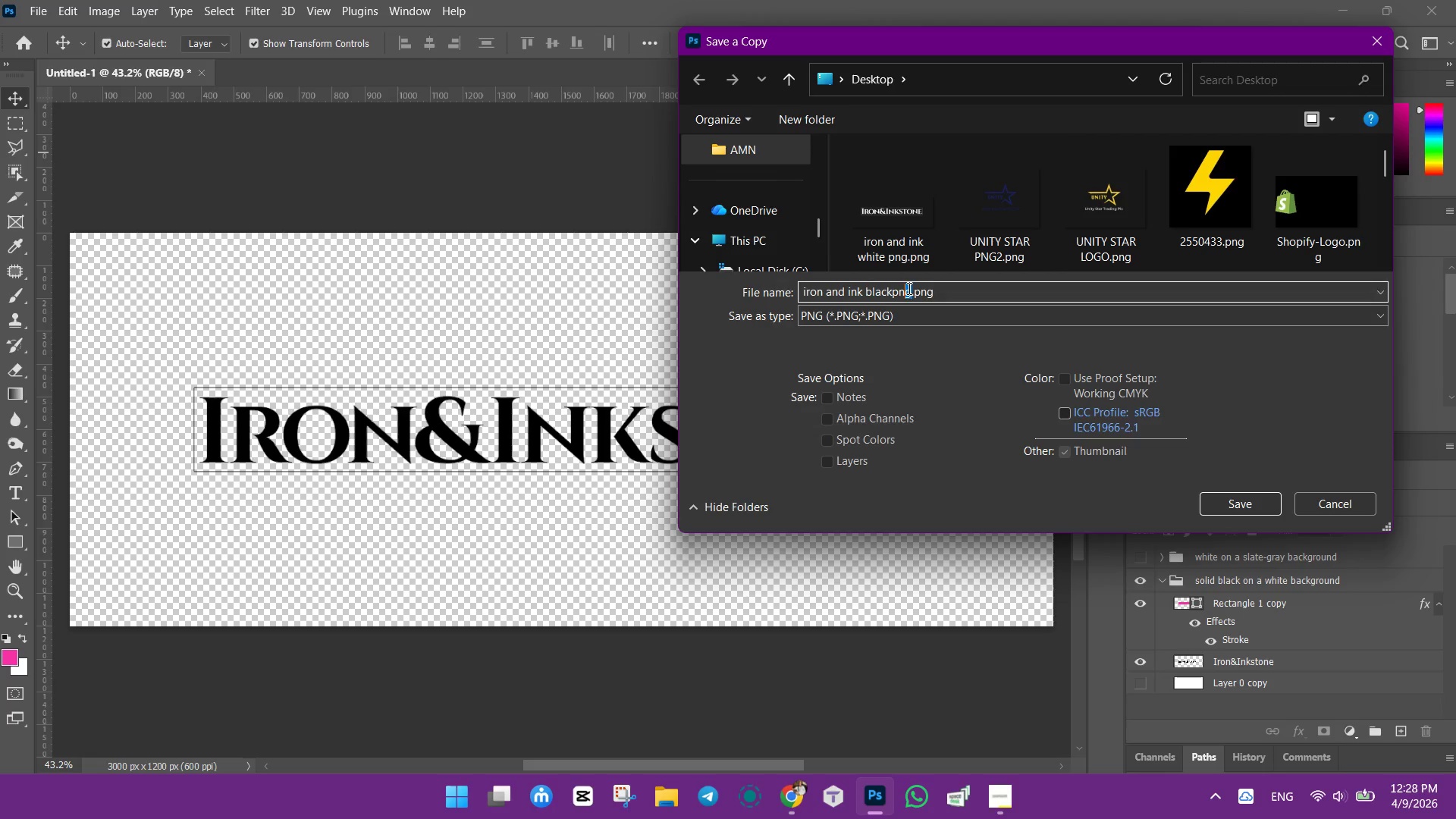 
key(Backspace)
 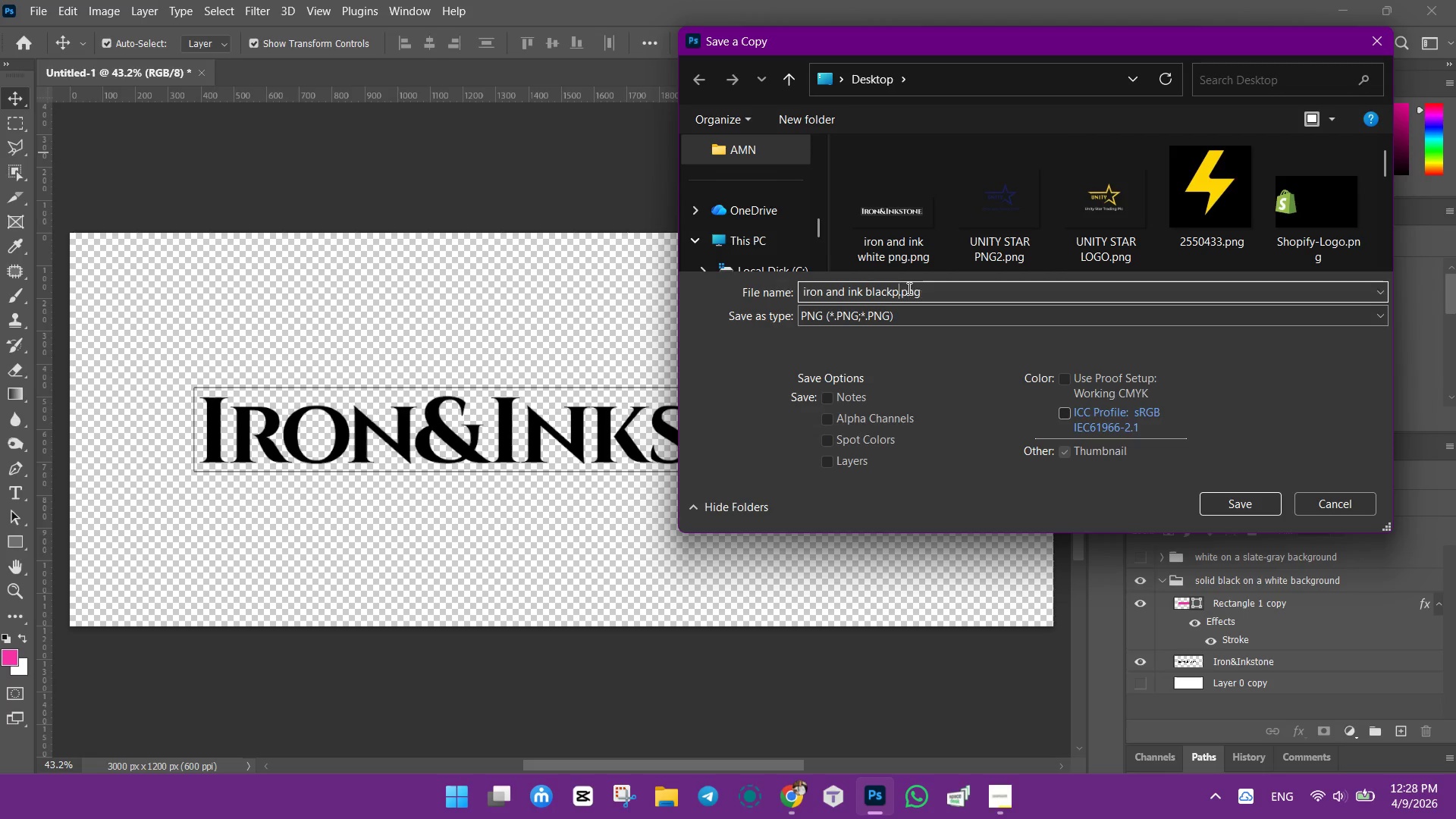 
key(Backspace)
 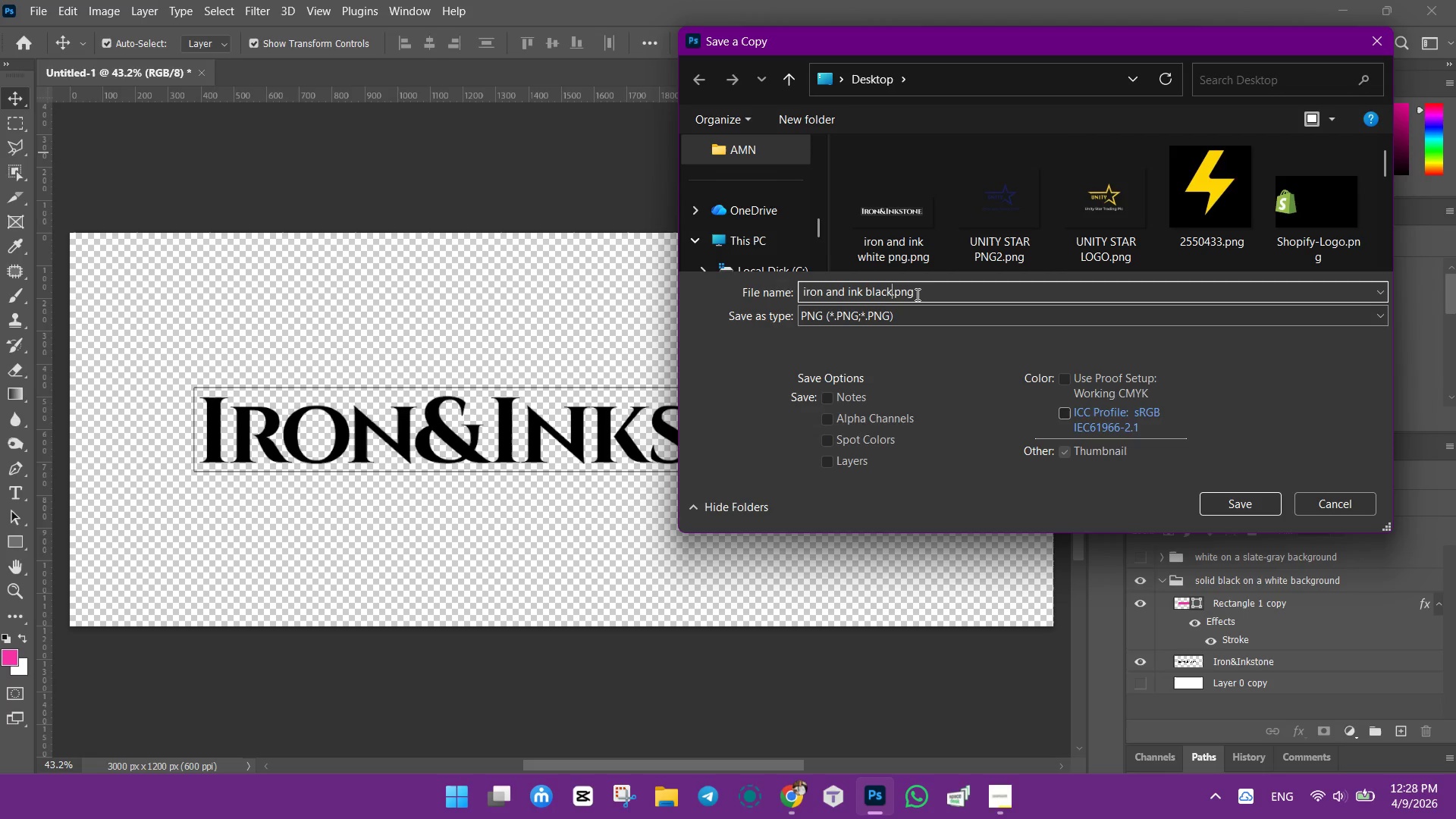 
key(Backspace)
 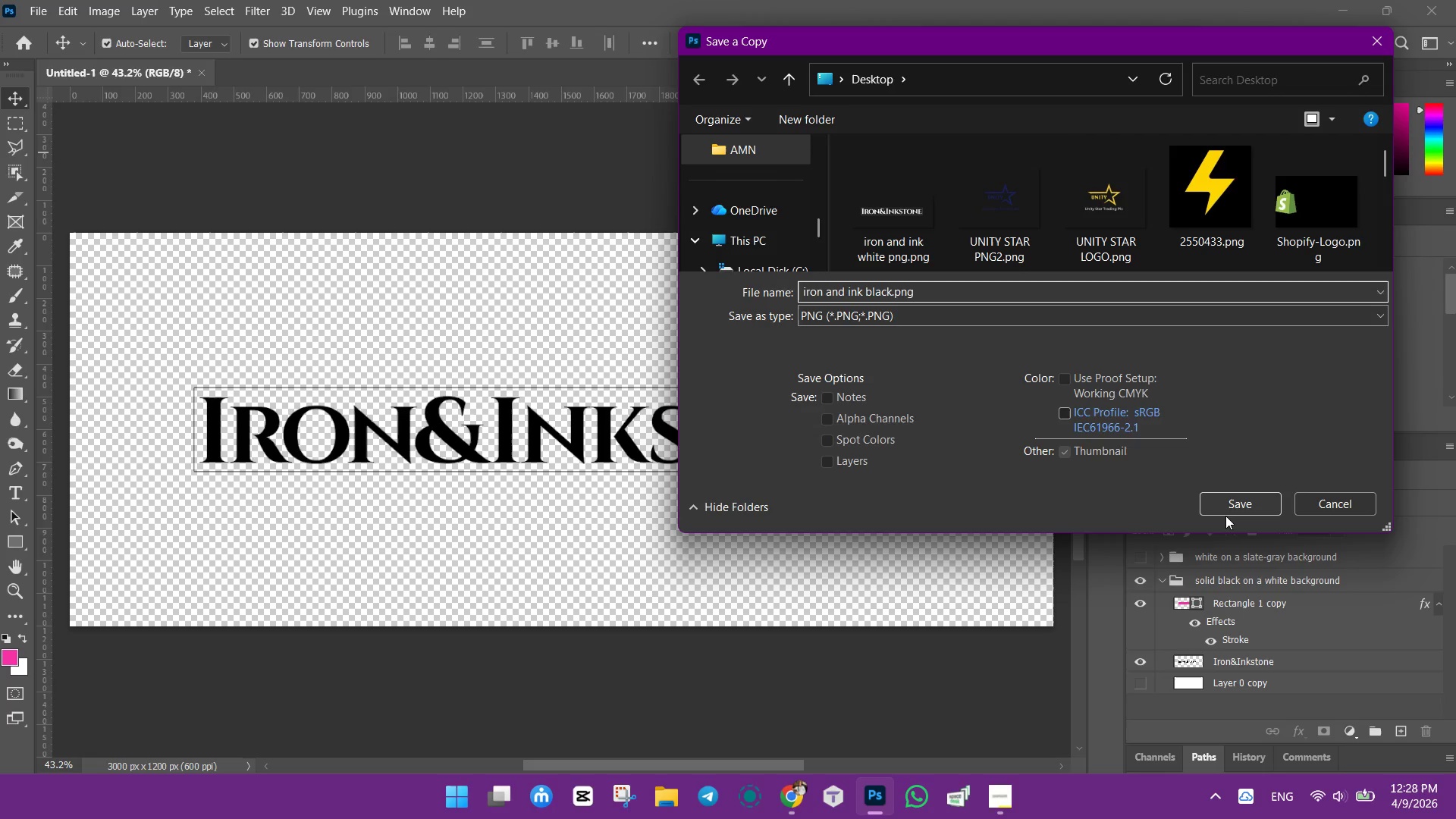 
left_click([1231, 504])
 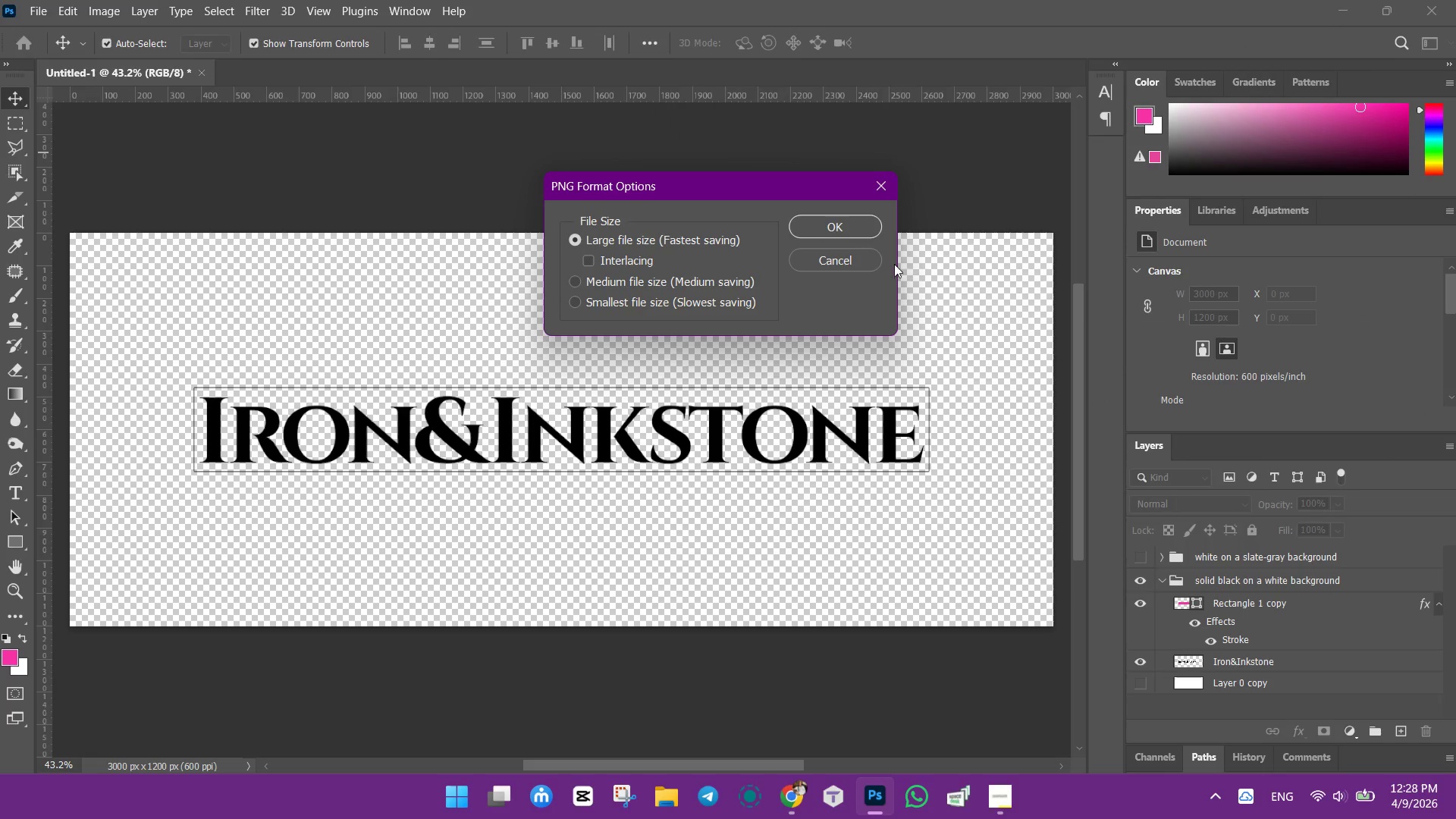 
left_click([847, 227])
 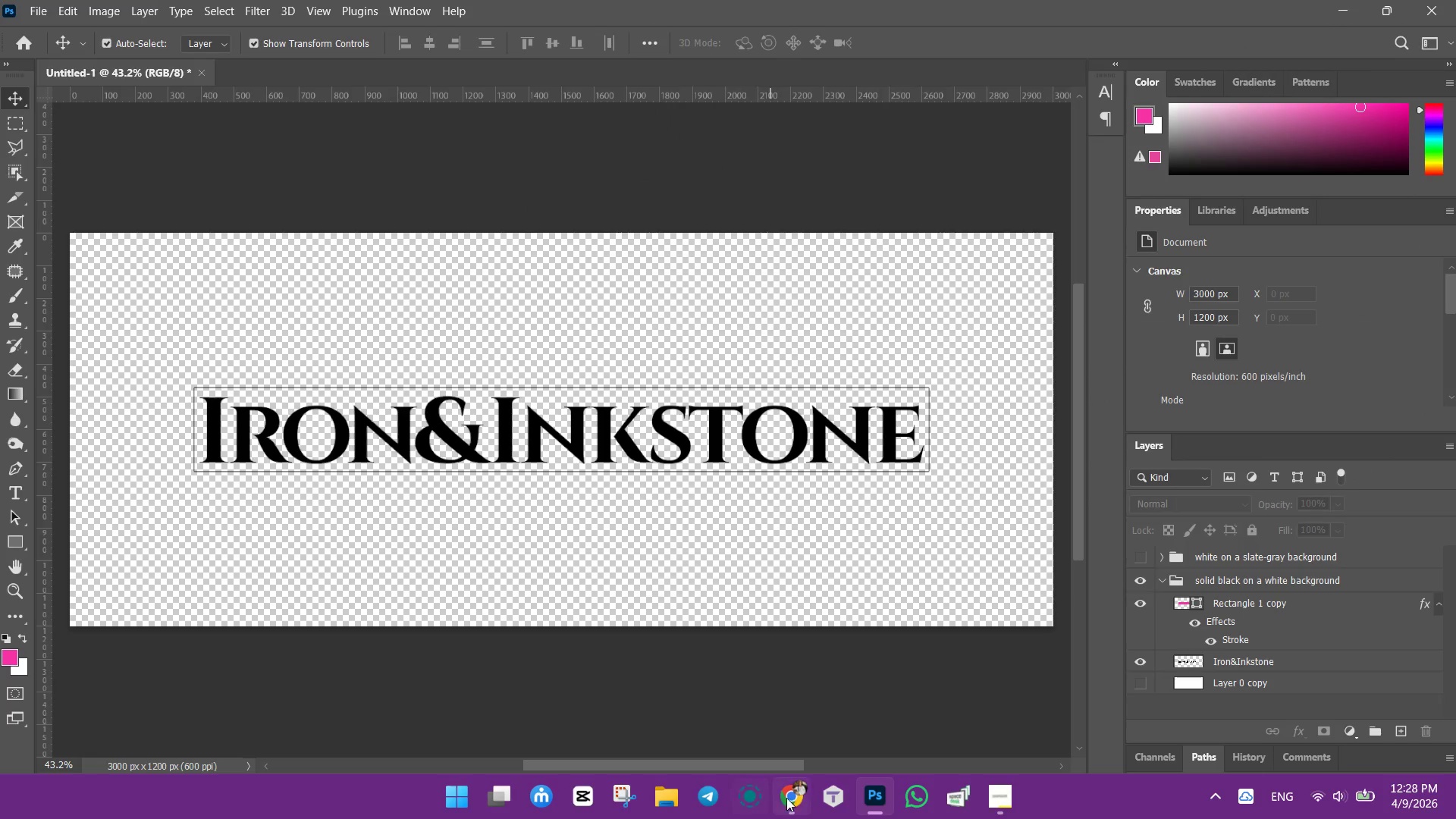 
left_click([795, 793])
 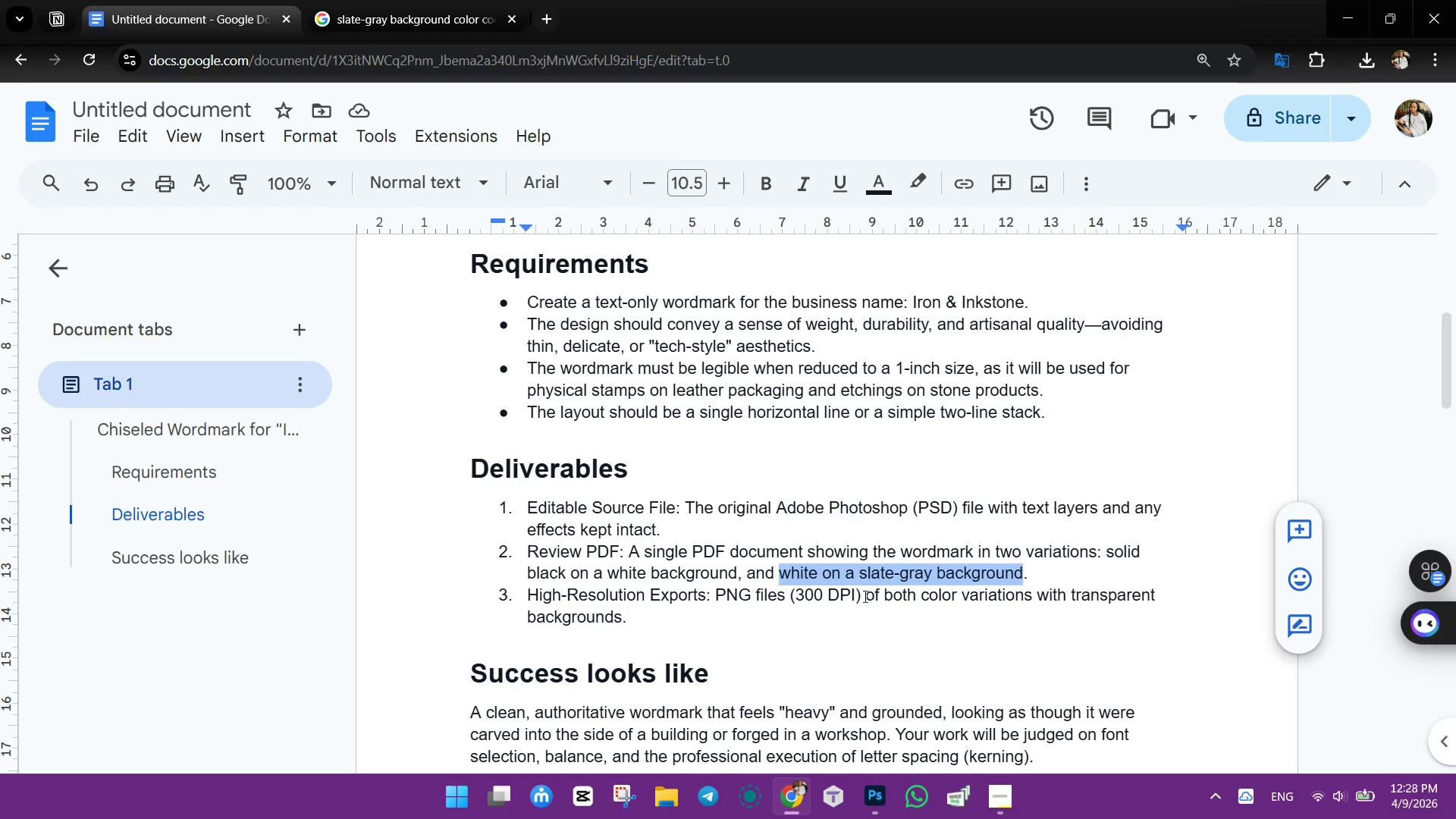 
left_click([857, 612])
 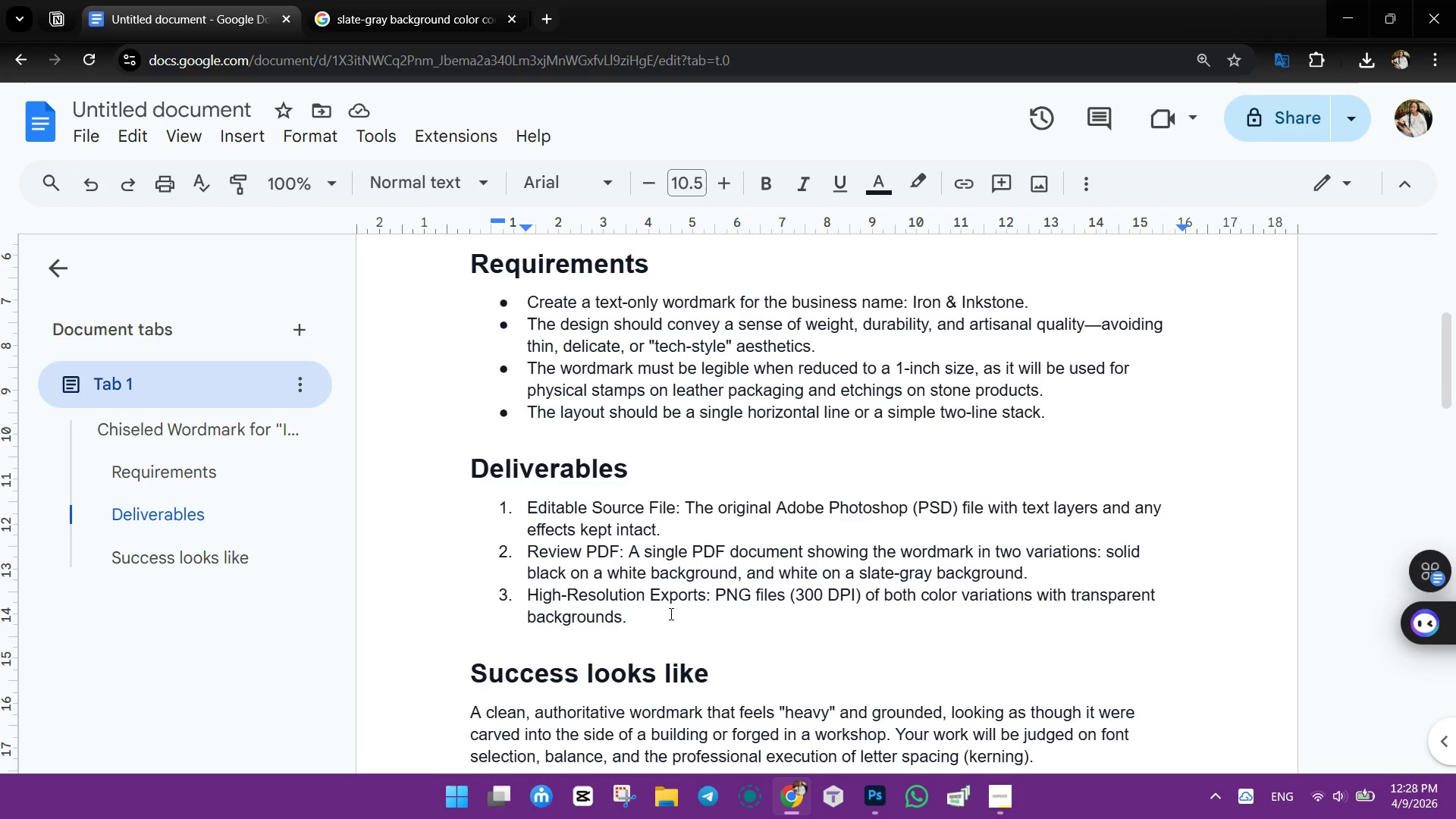 
scroll: coordinate [679, 611], scroll_direction: down, amount: 1.0
 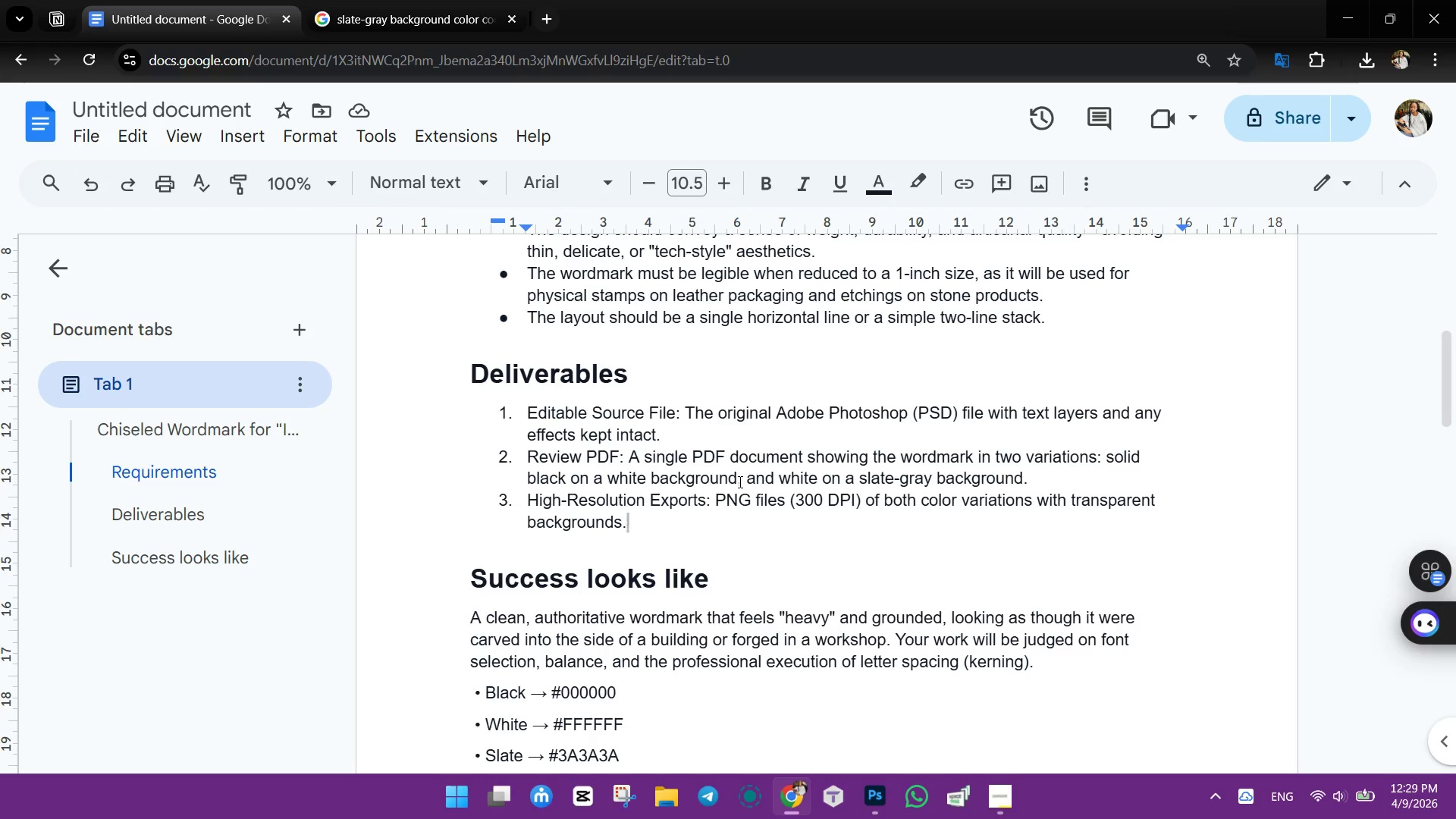 
wait(25.96)
 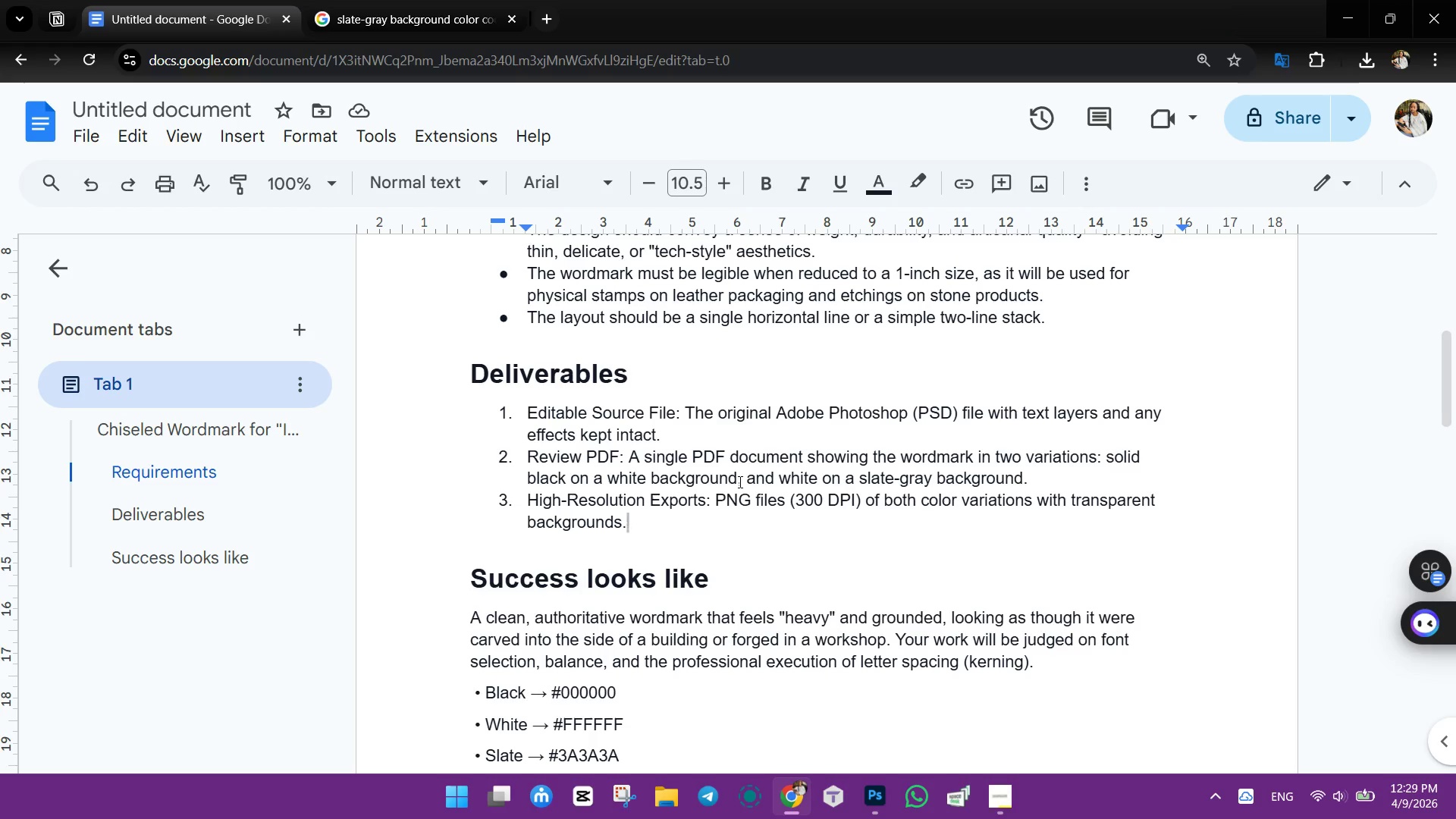 
left_click([849, 718])
 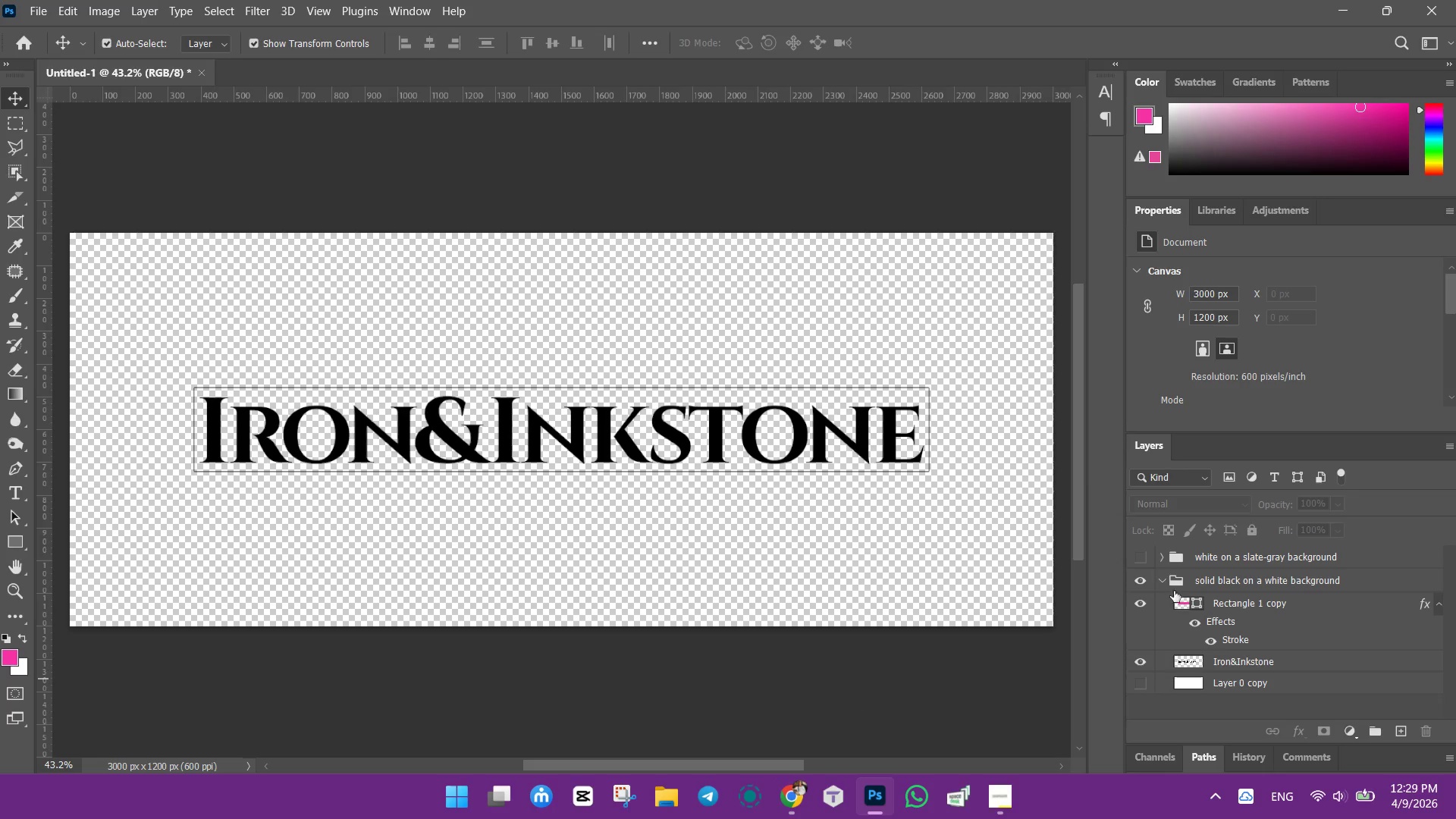 
left_click([1147, 557])
 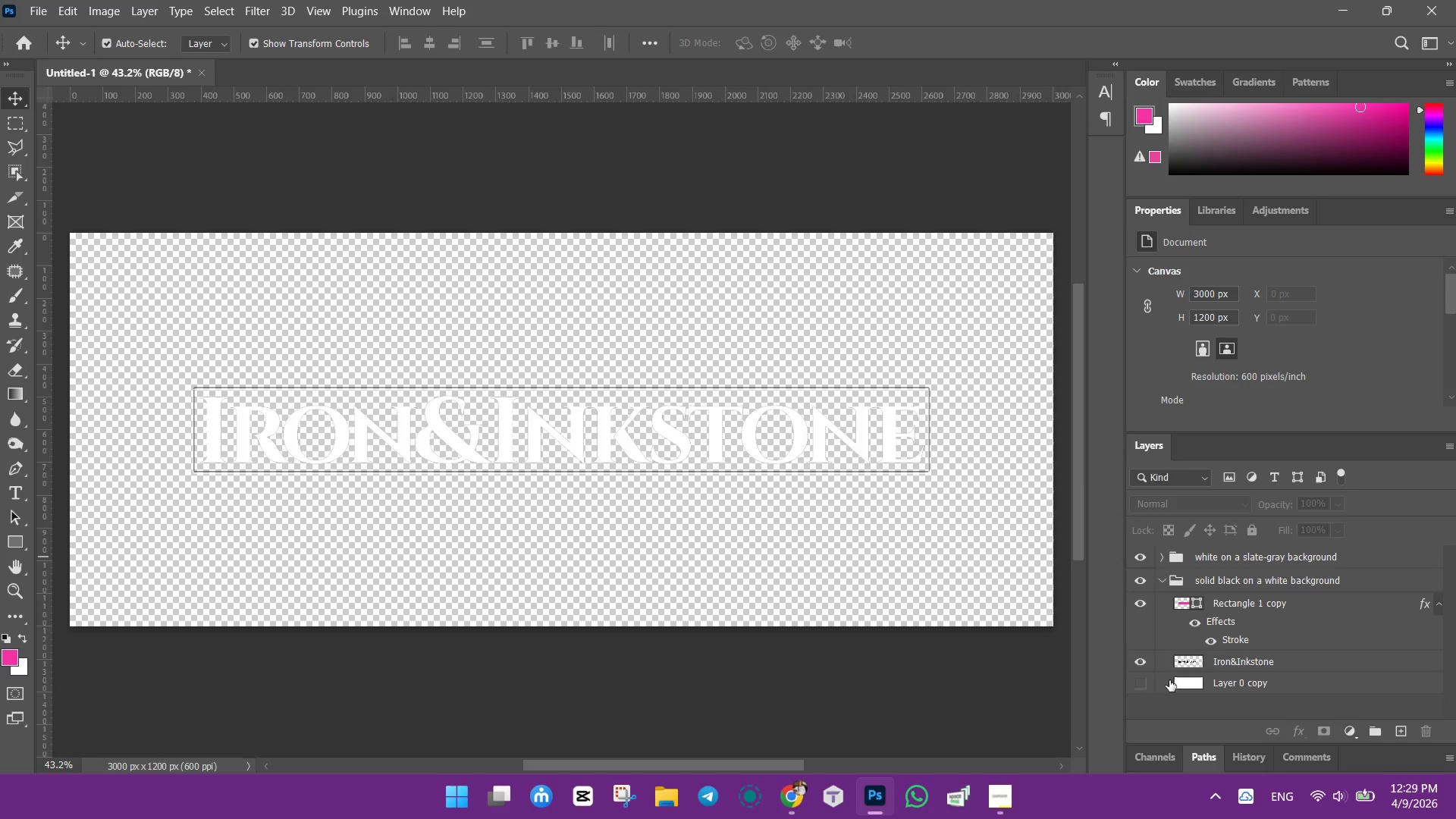 
left_click([1144, 555])
 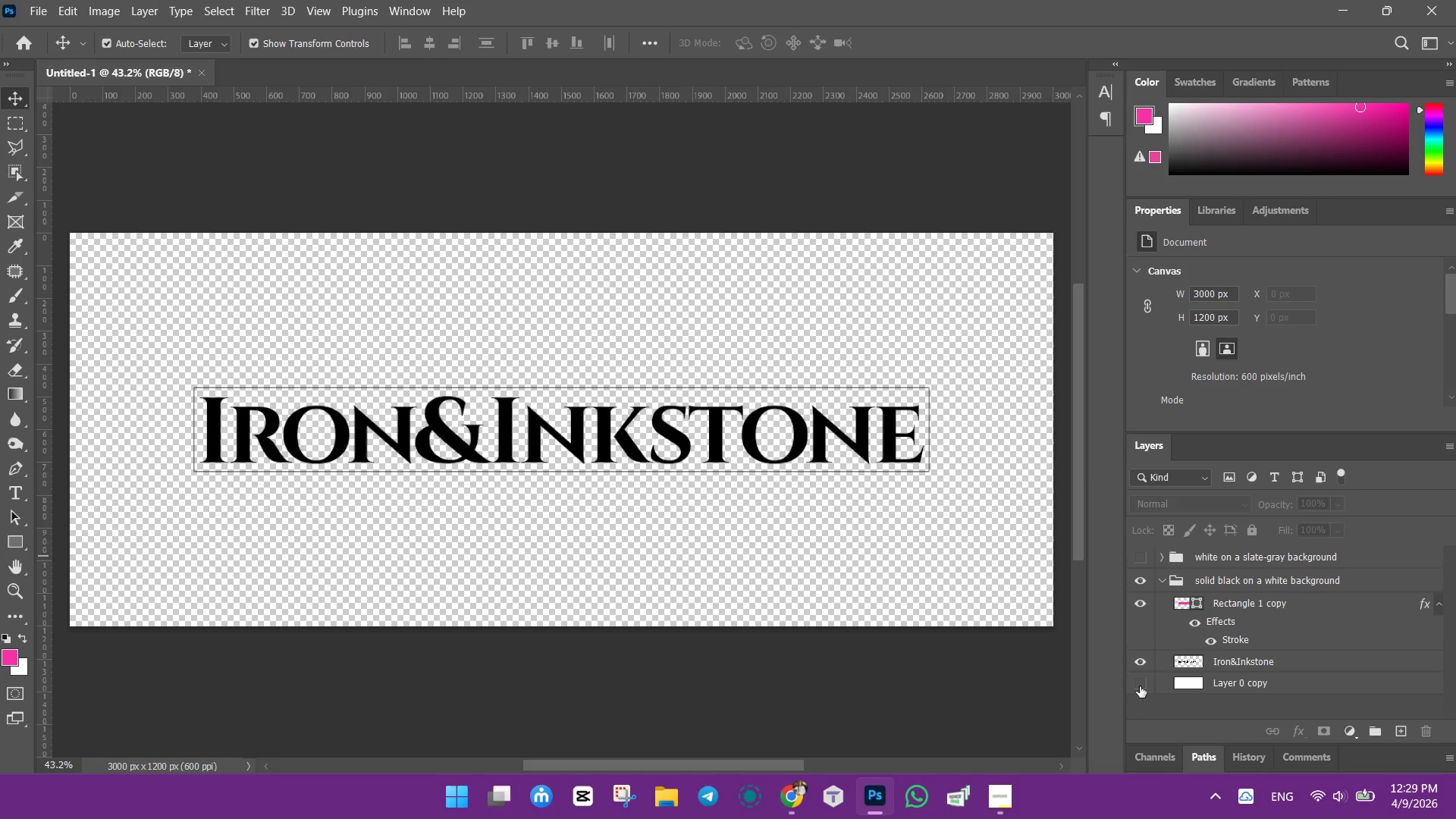 
left_click([1139, 682])
 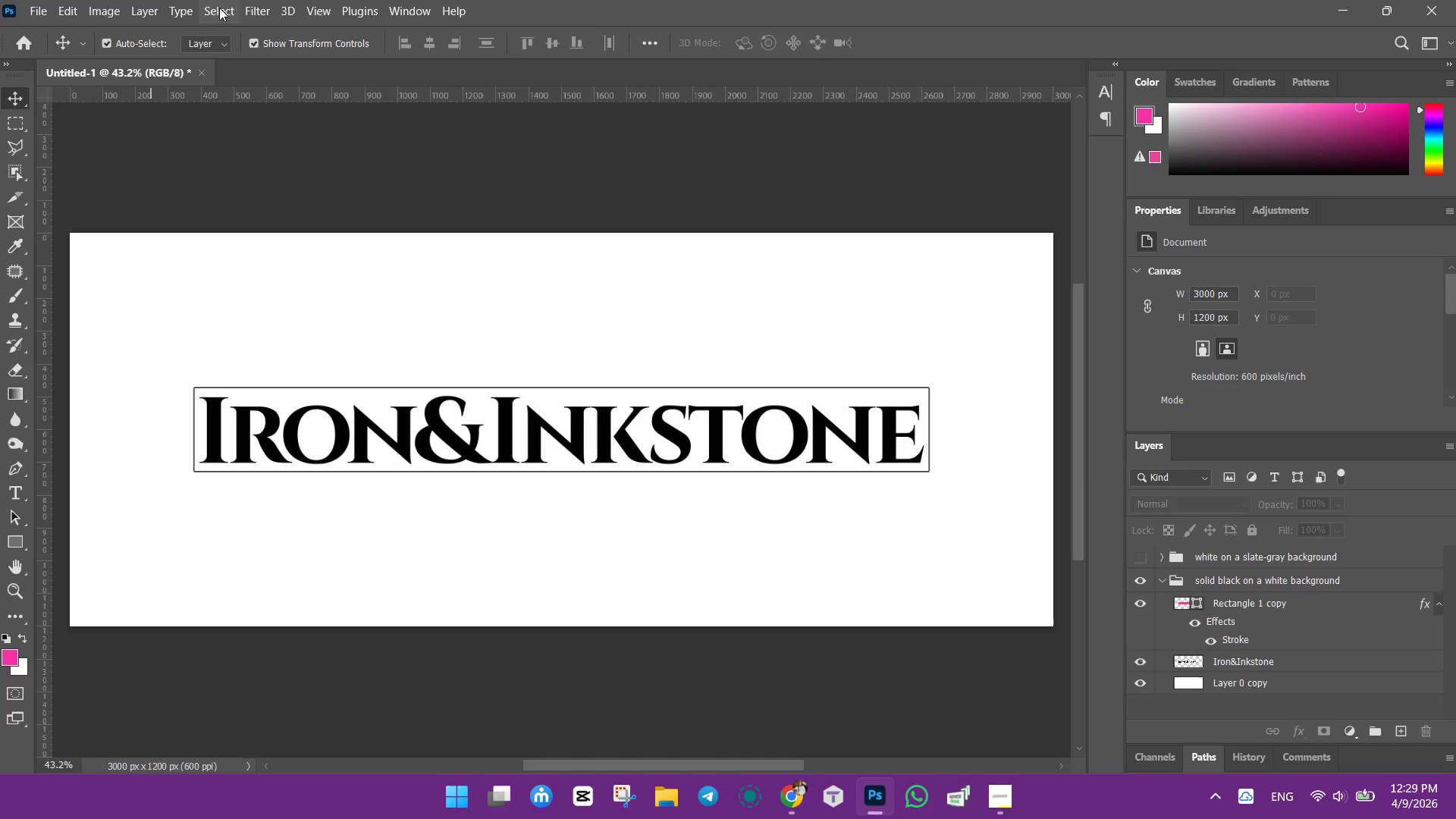 
wait(5.31)
 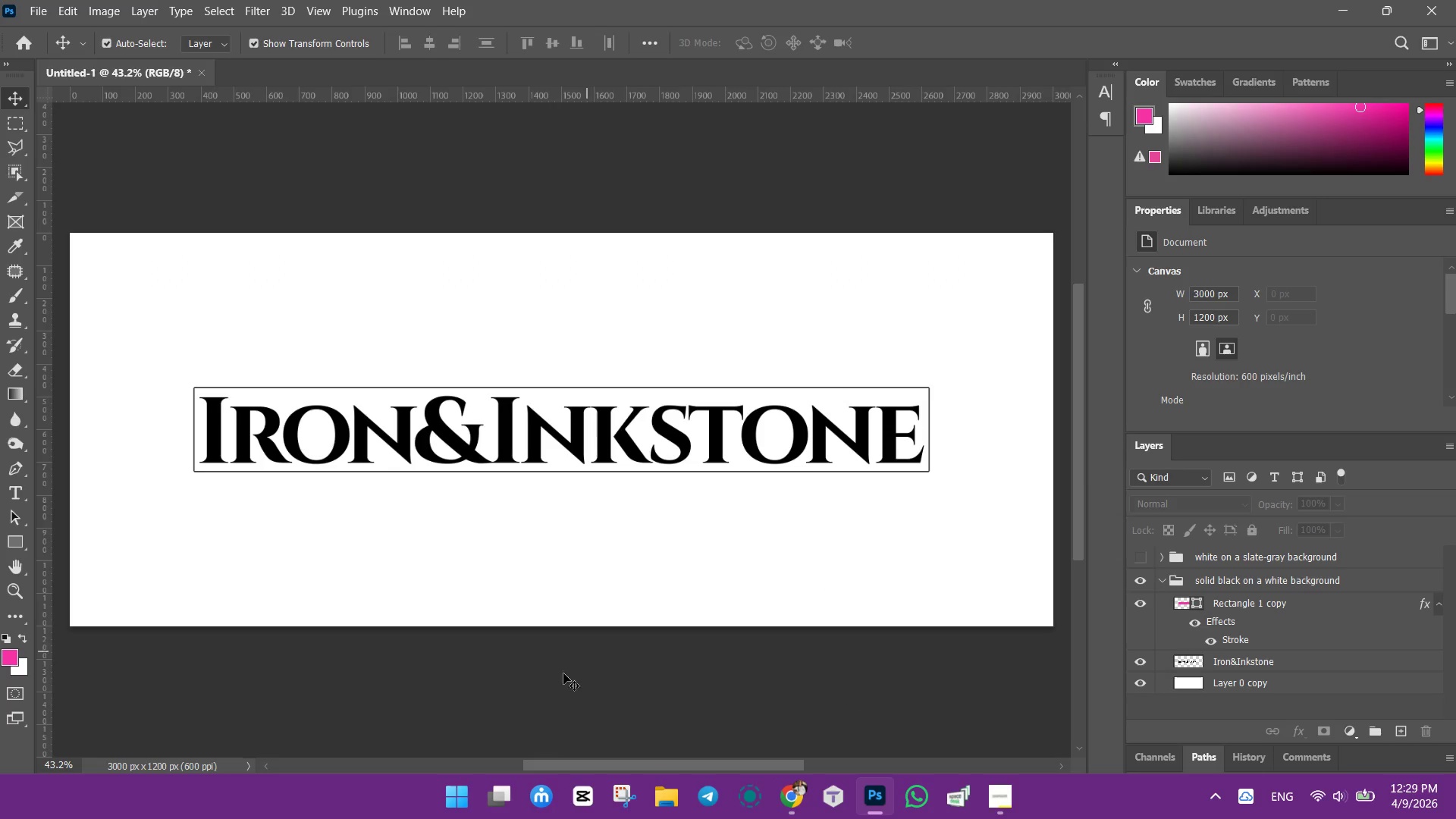 
left_click([790, 796])
 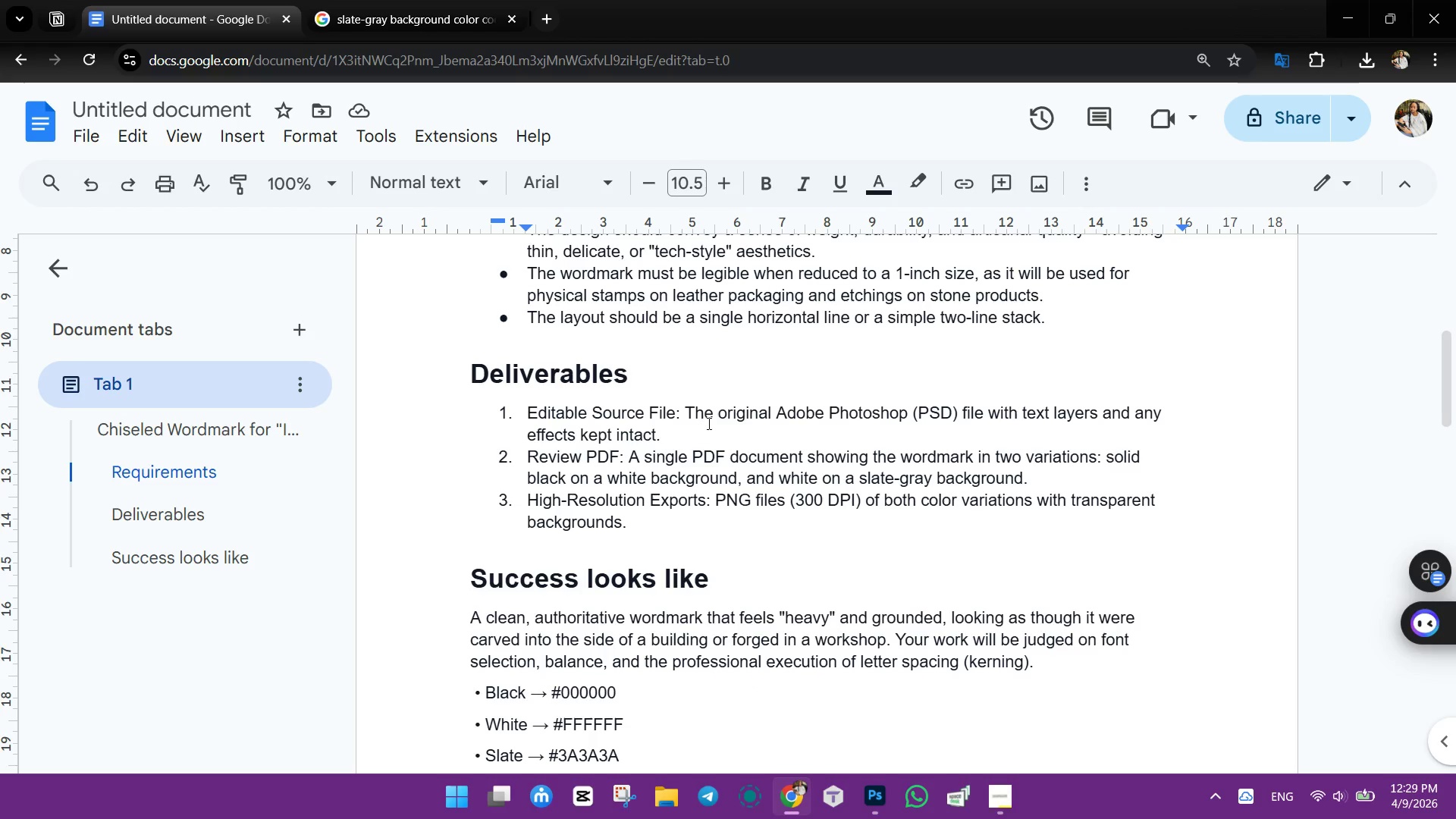 
wait(6.7)
 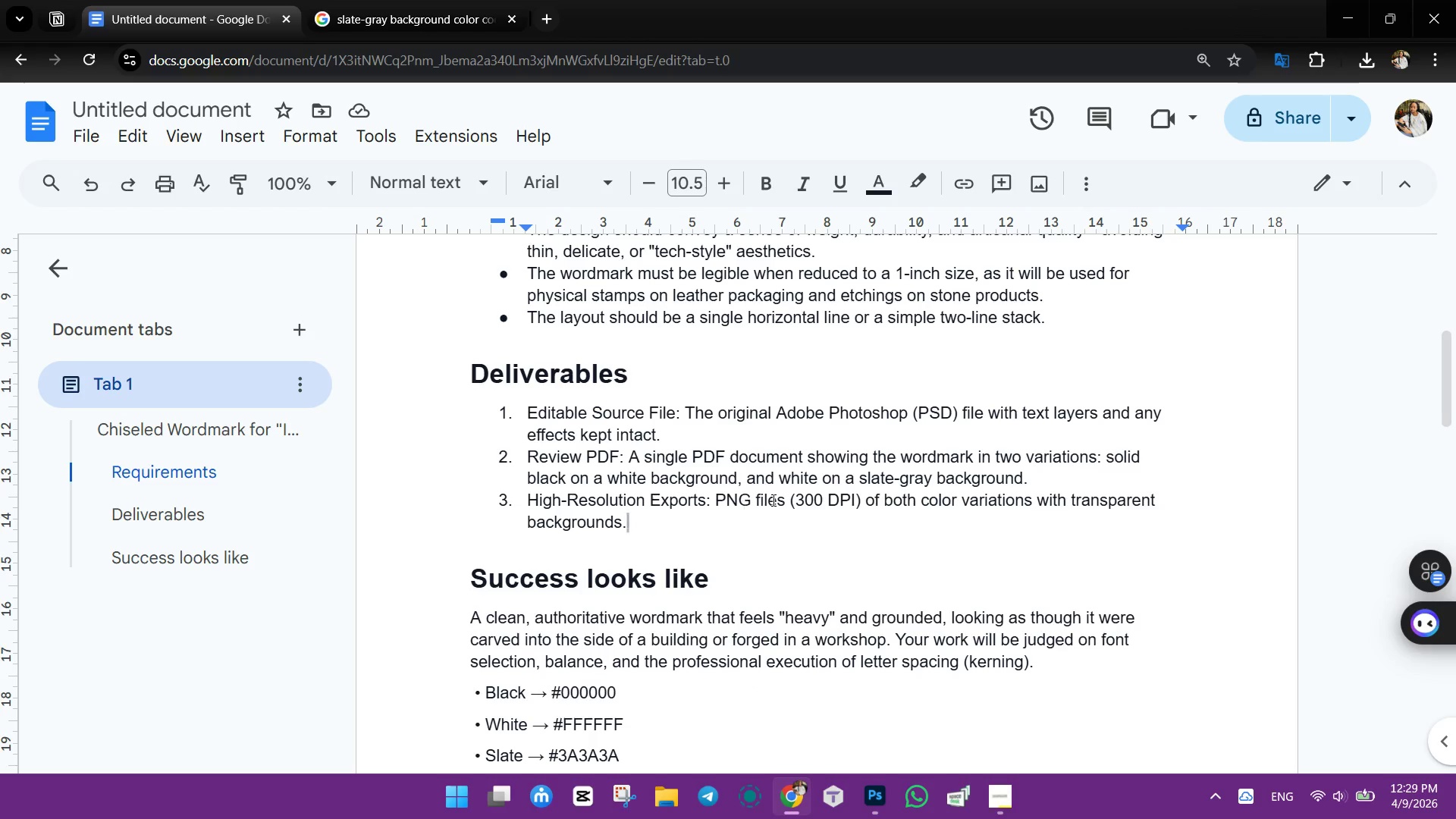 
left_click([1350, 12])
 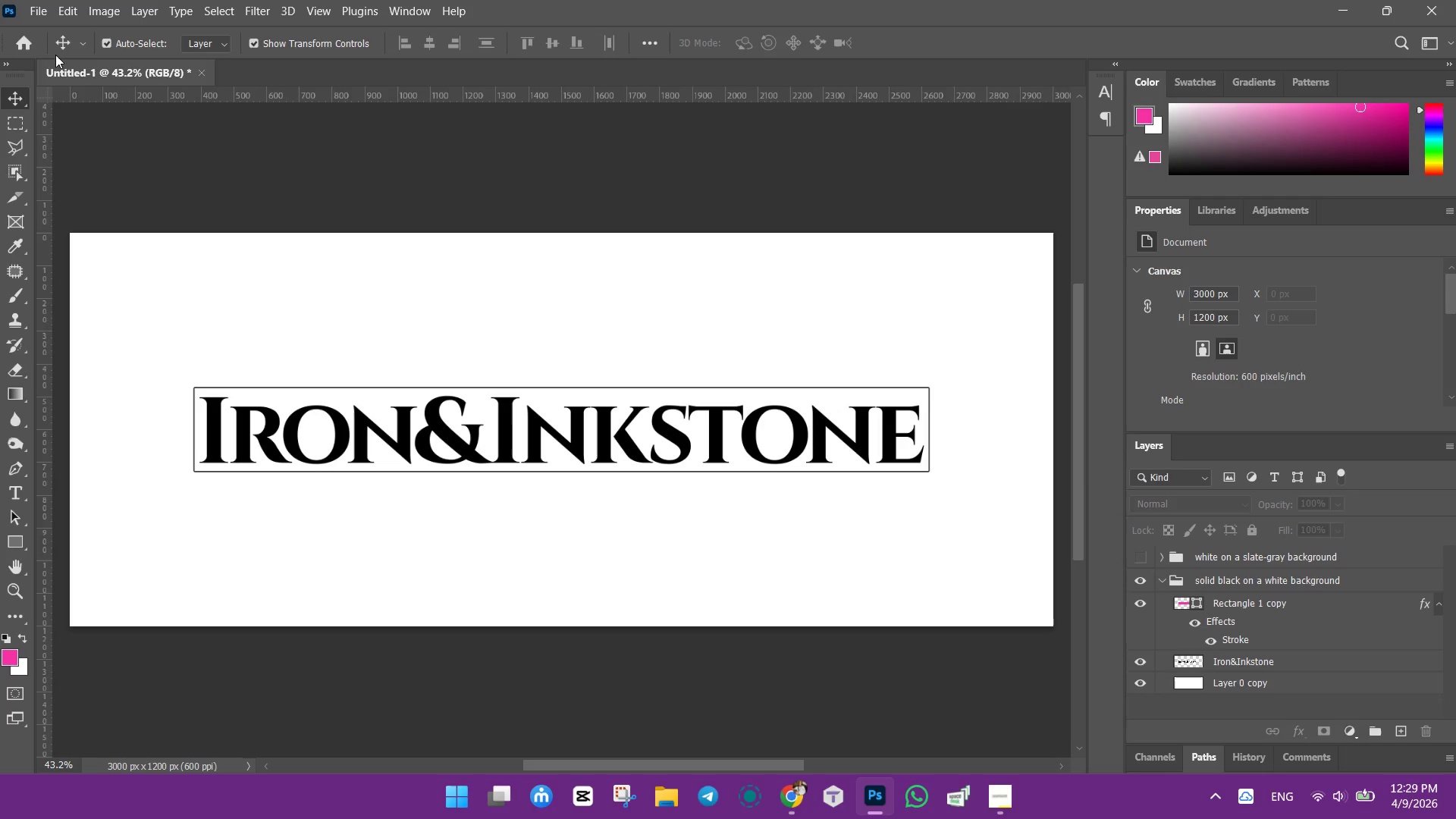 
left_click([39, 11])
 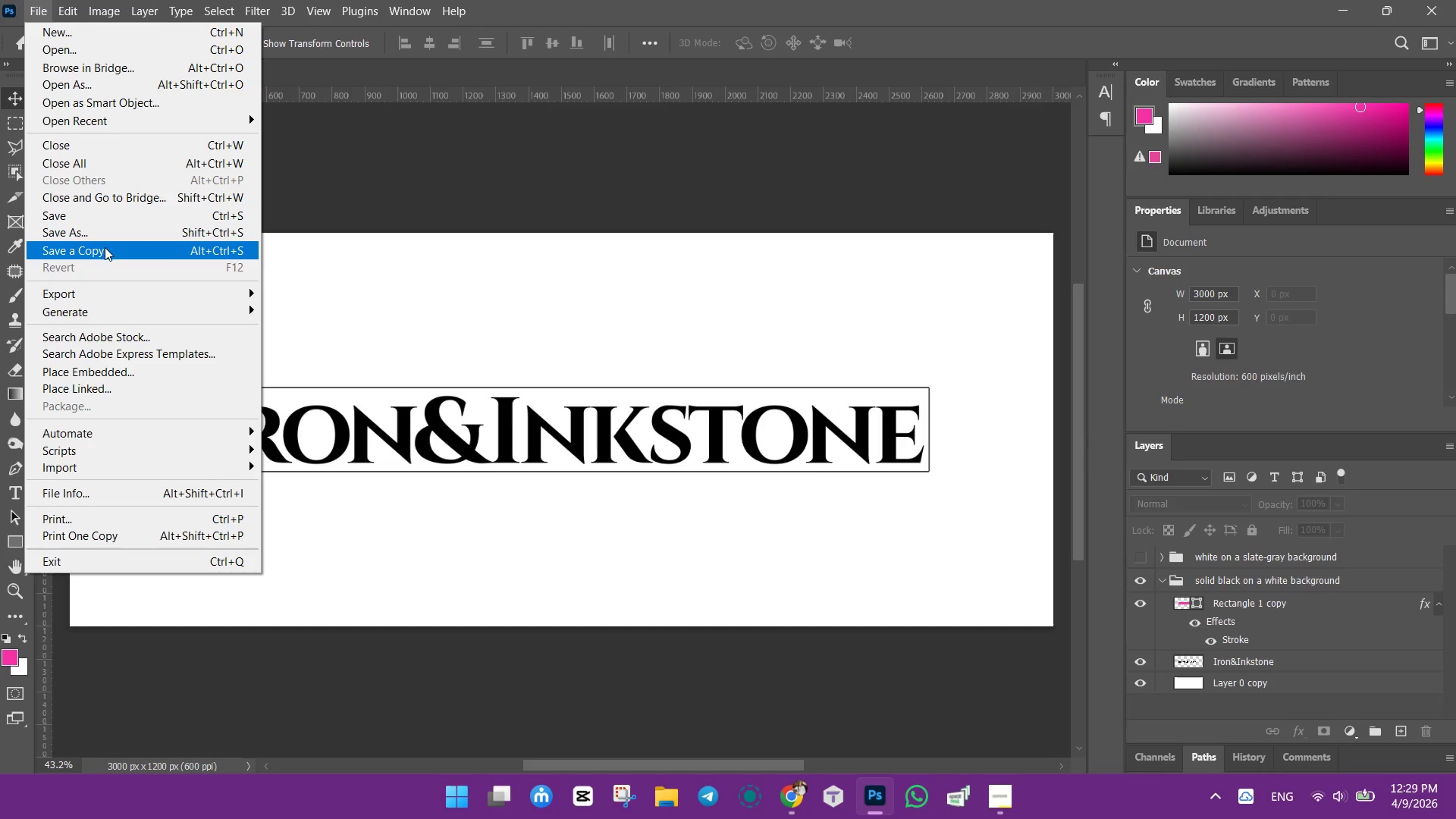 
left_click([105, 248])
 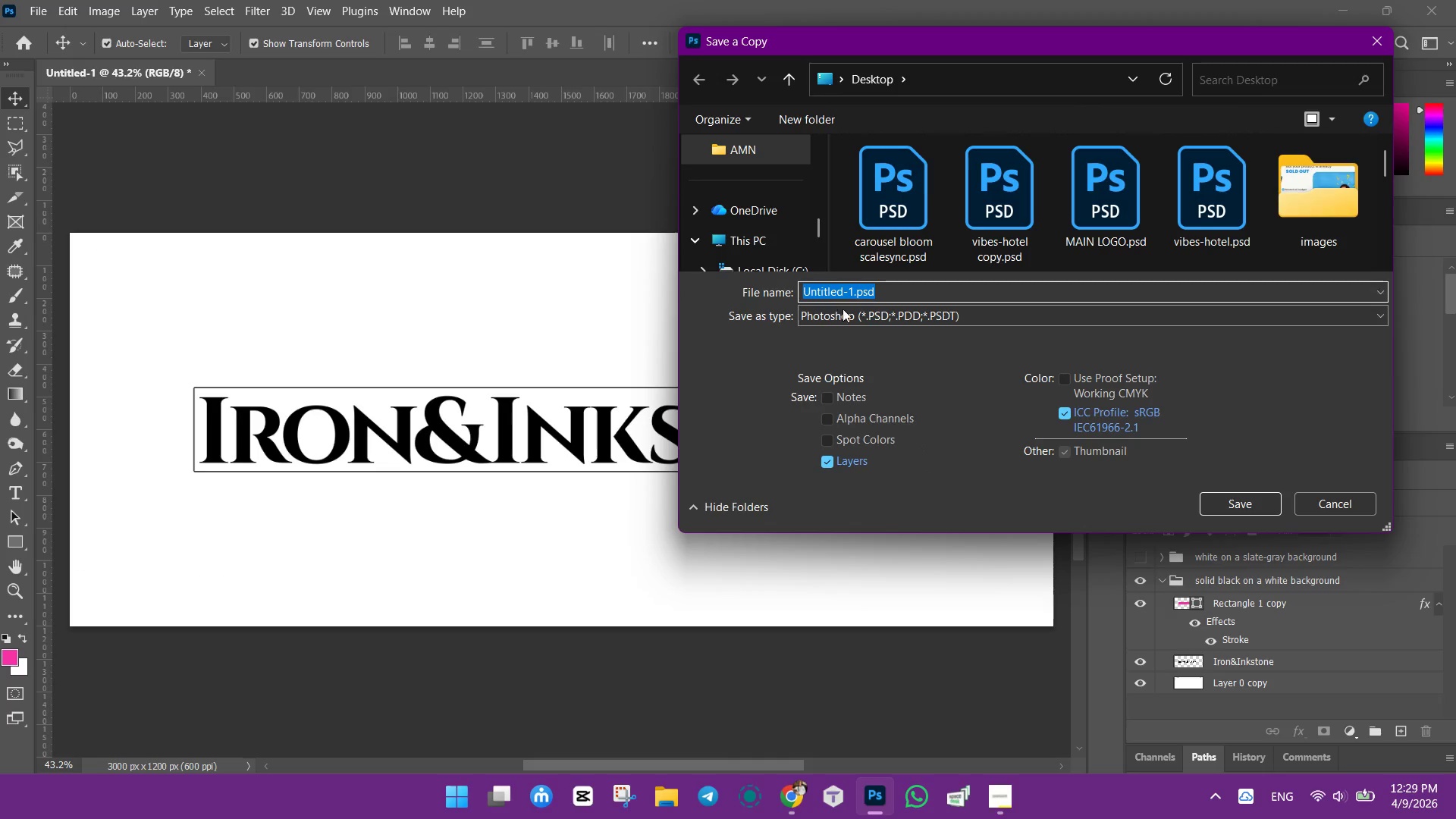 
type(editable psd)
 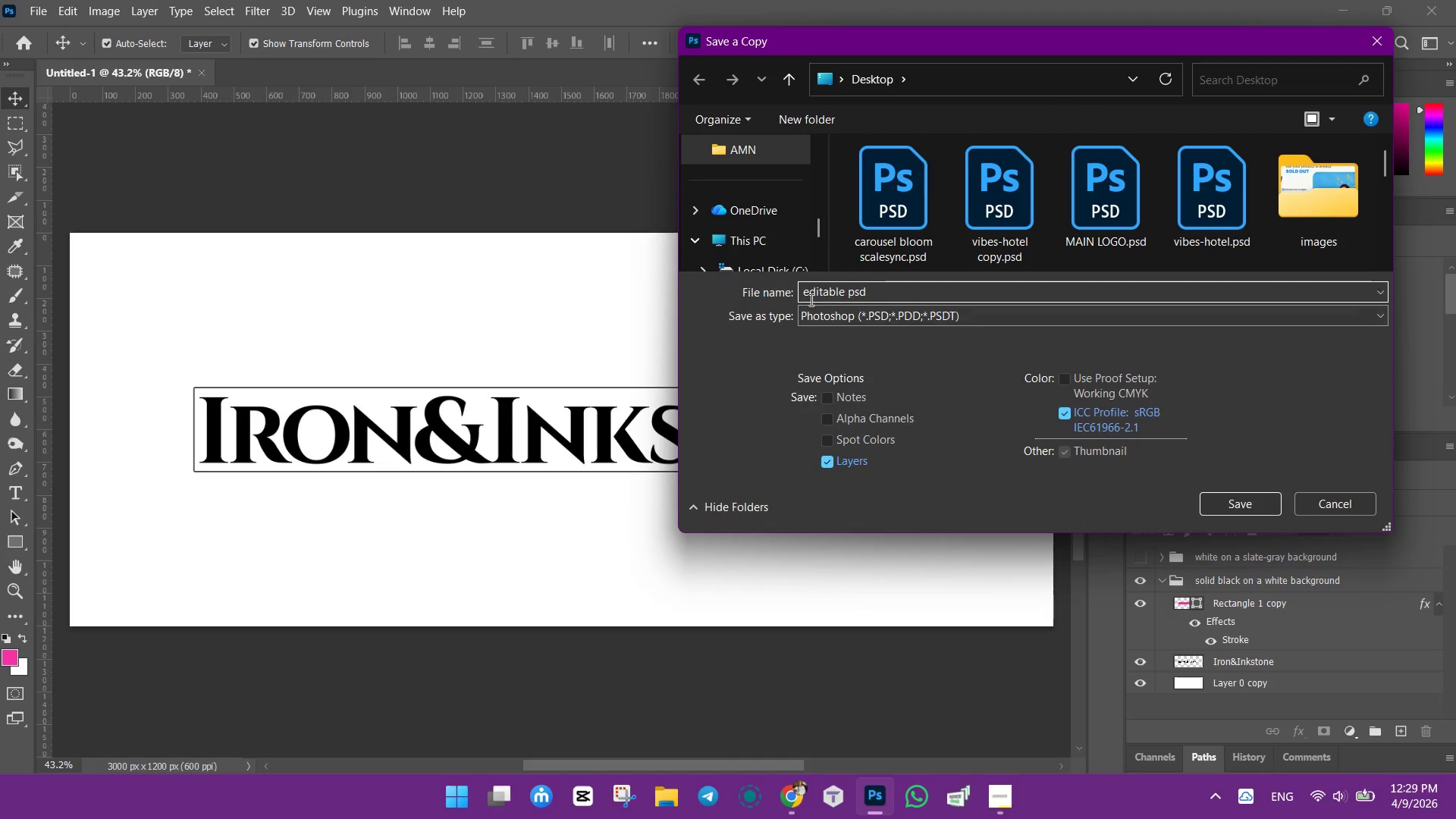 
left_click([804, 293])
 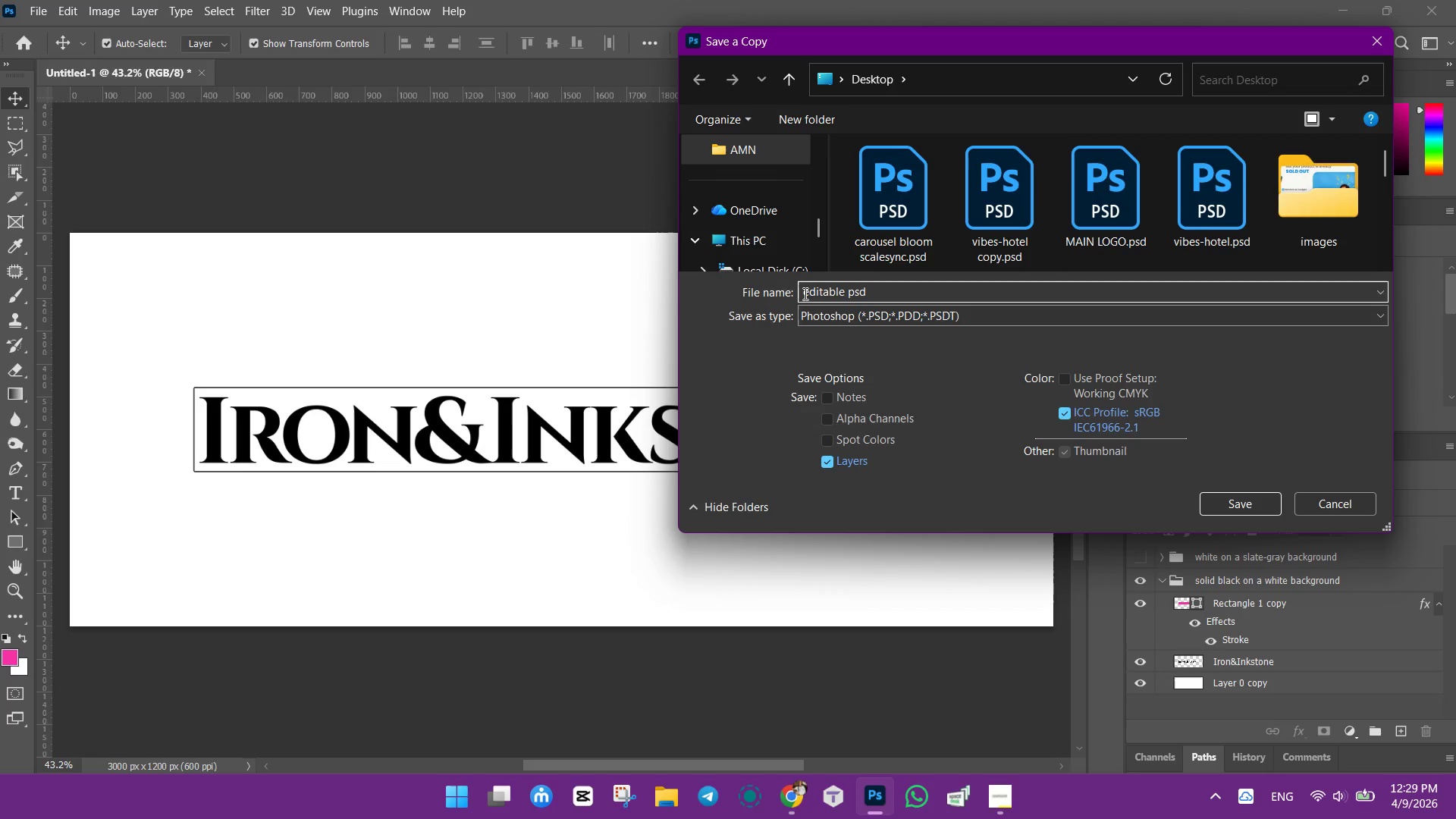 
type(iron and inks )
 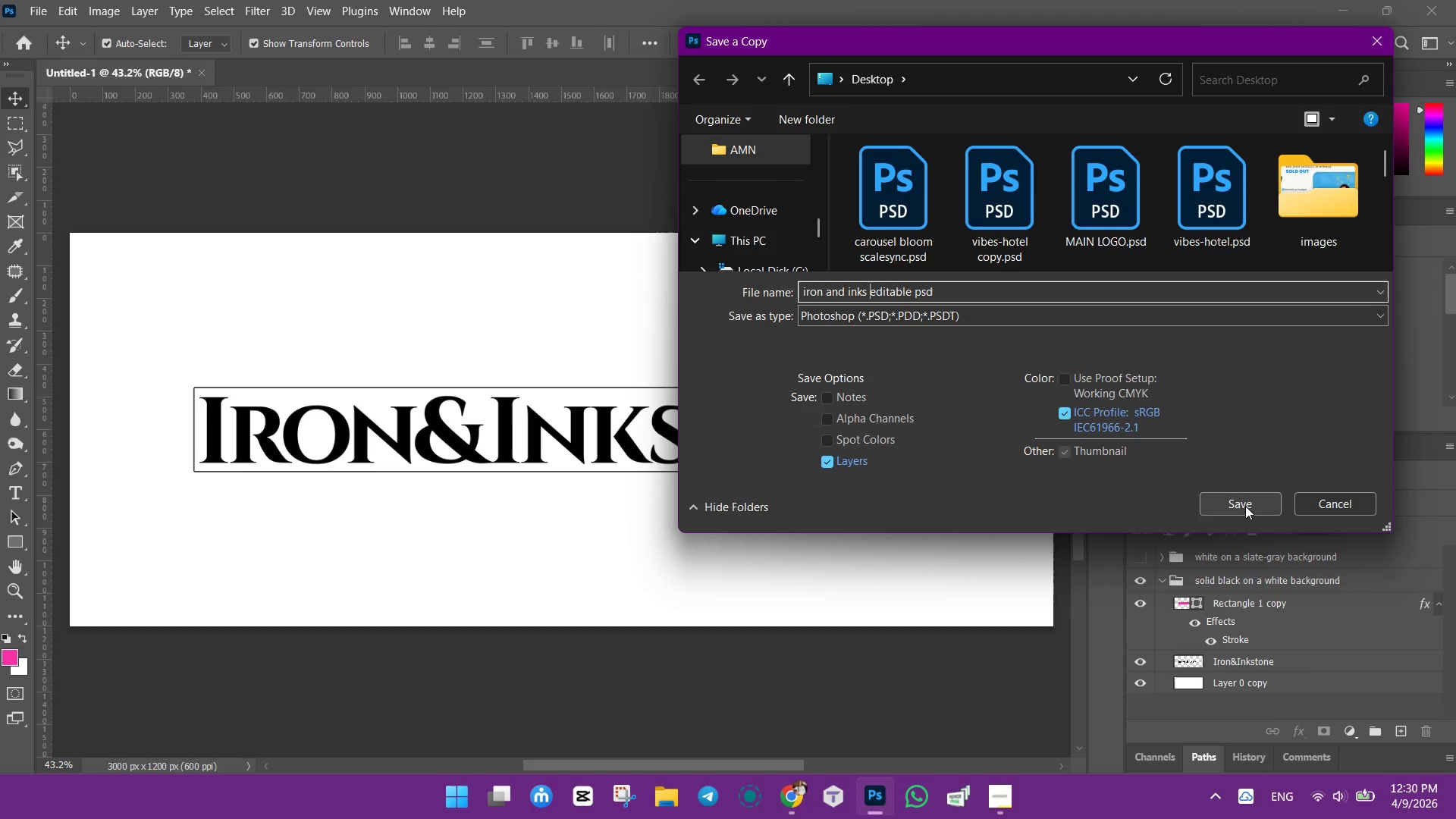 
wait(9.19)
 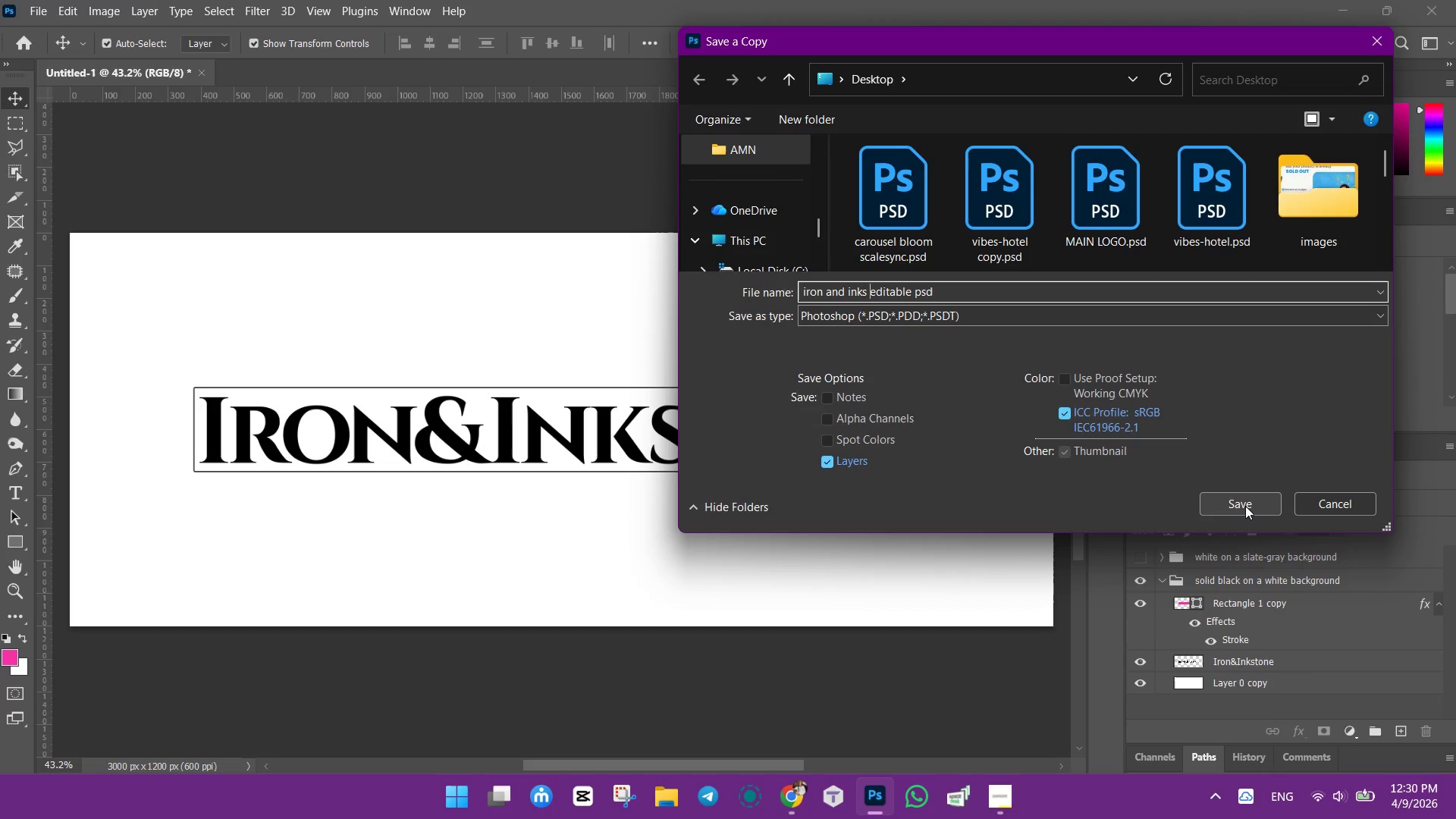 
left_click([944, 209])
 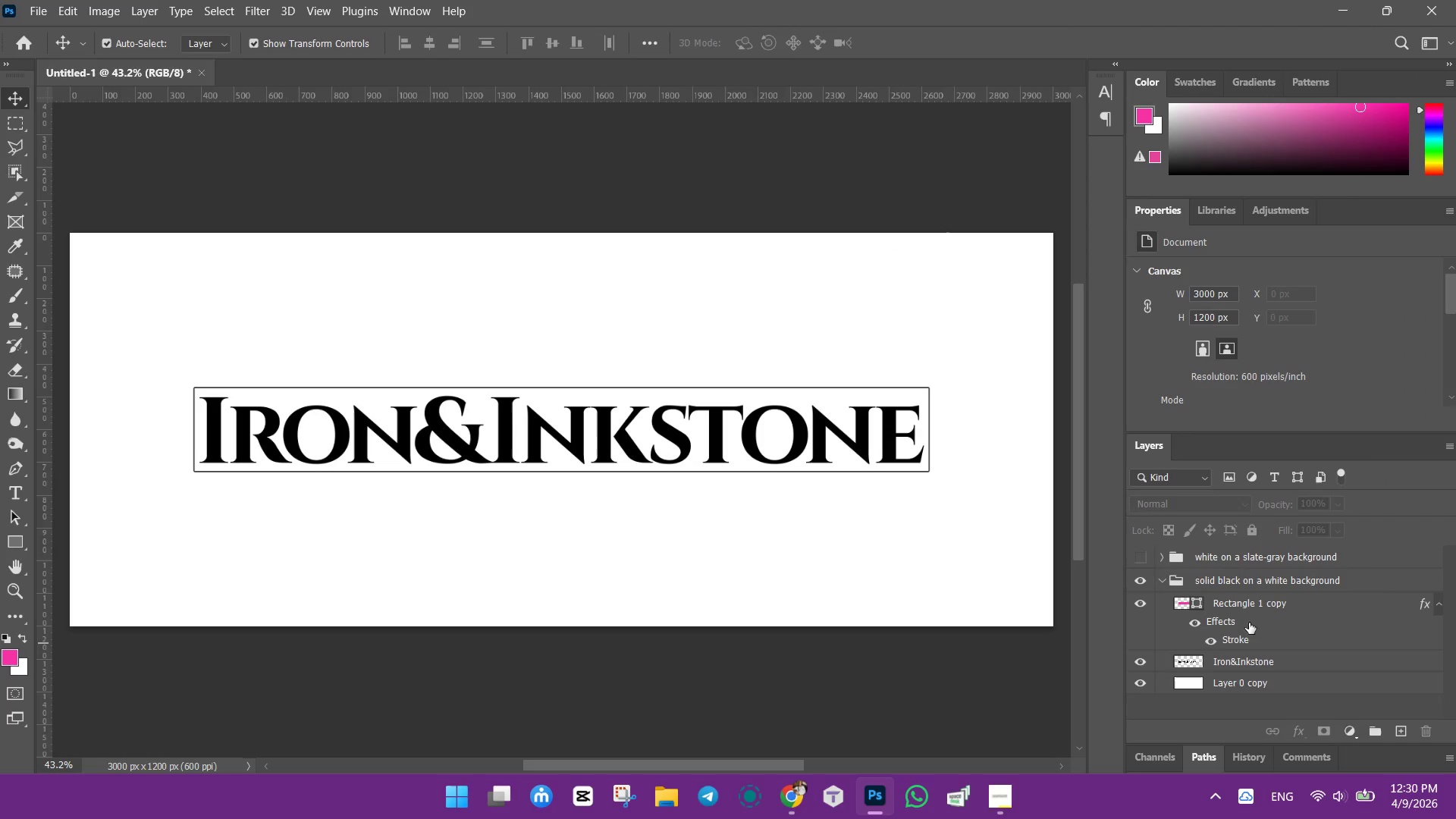 
left_click([1255, 662])
 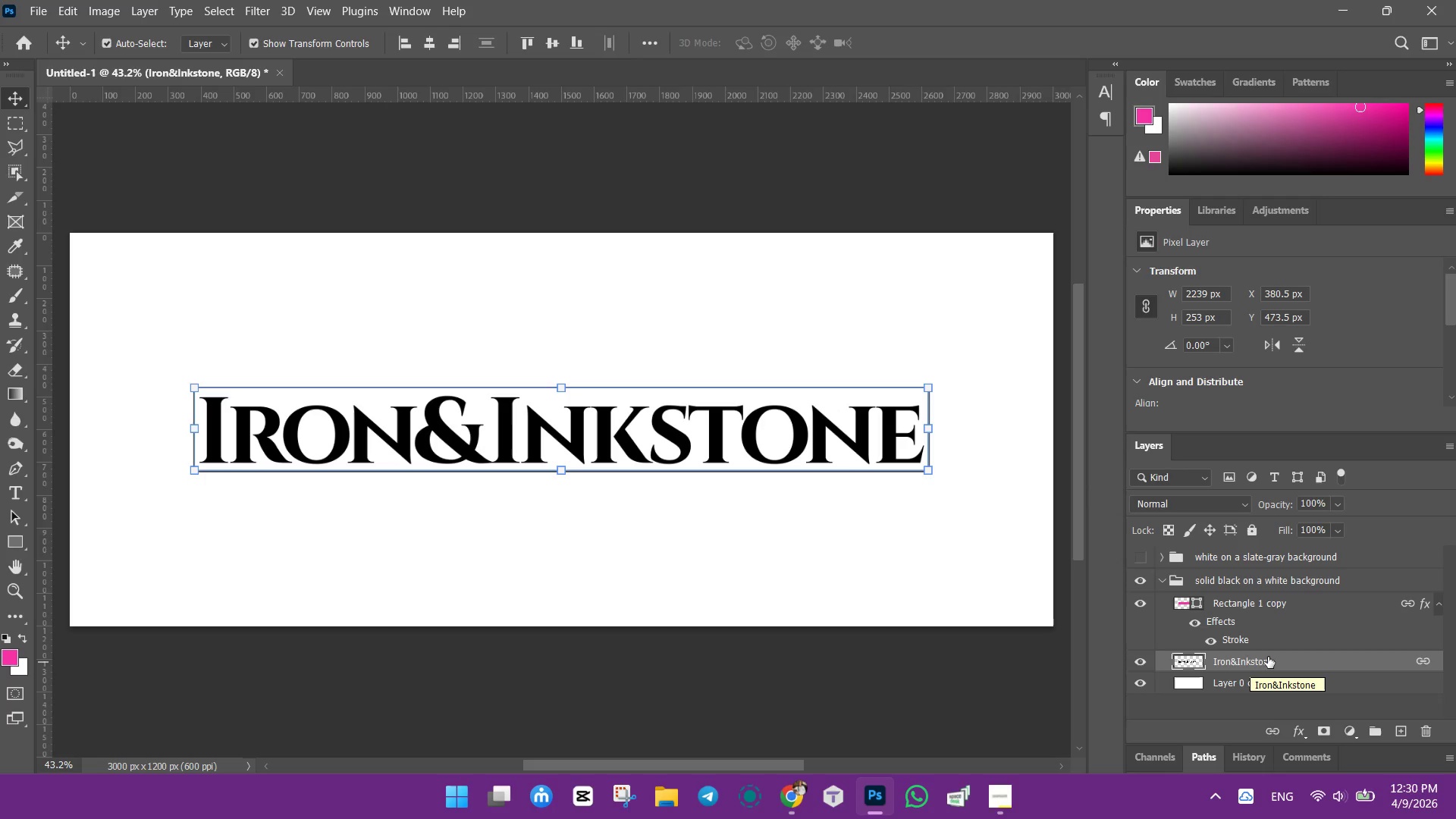 
wait(11.16)
 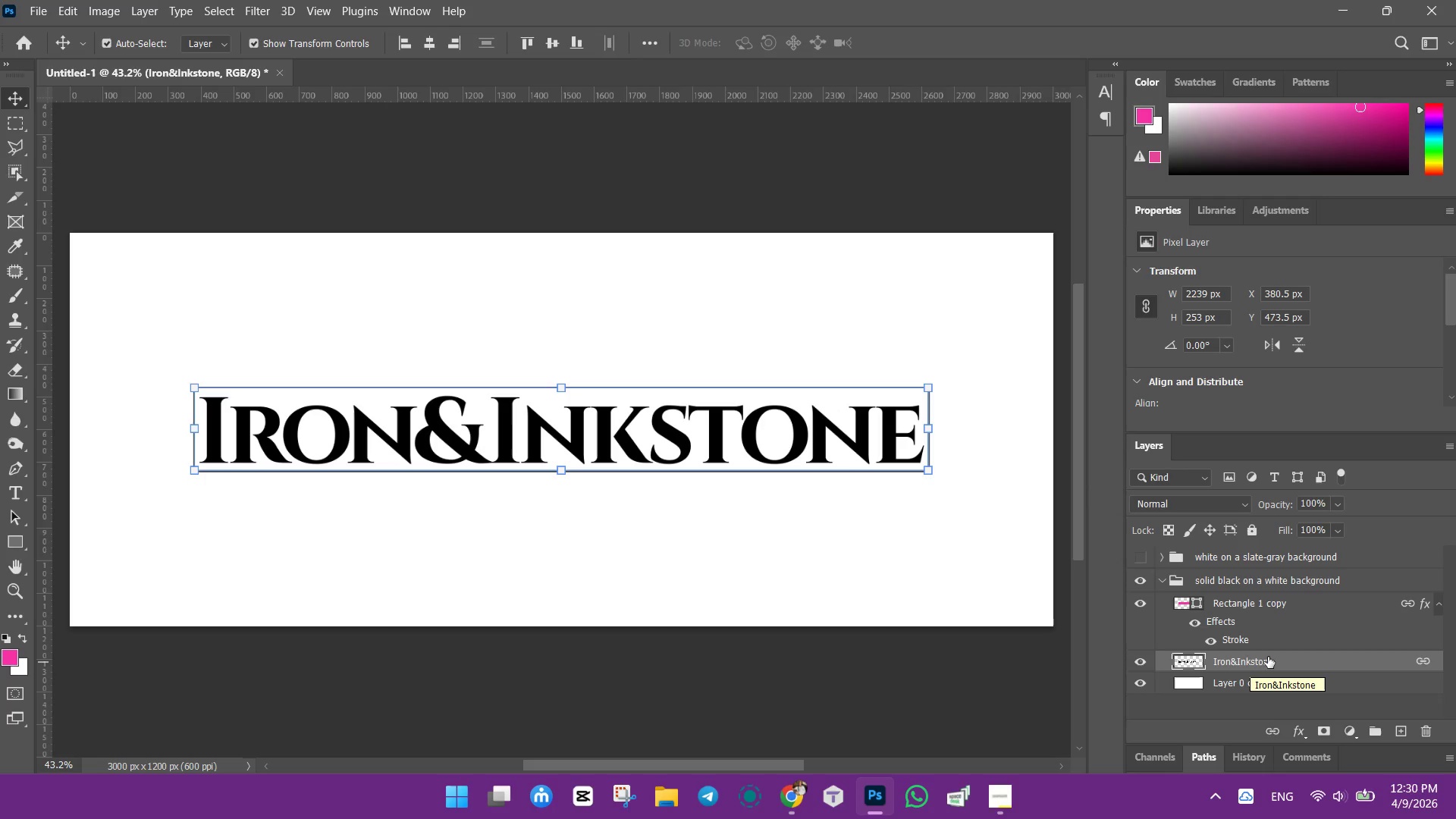 
key(Control+ControlLeft)
 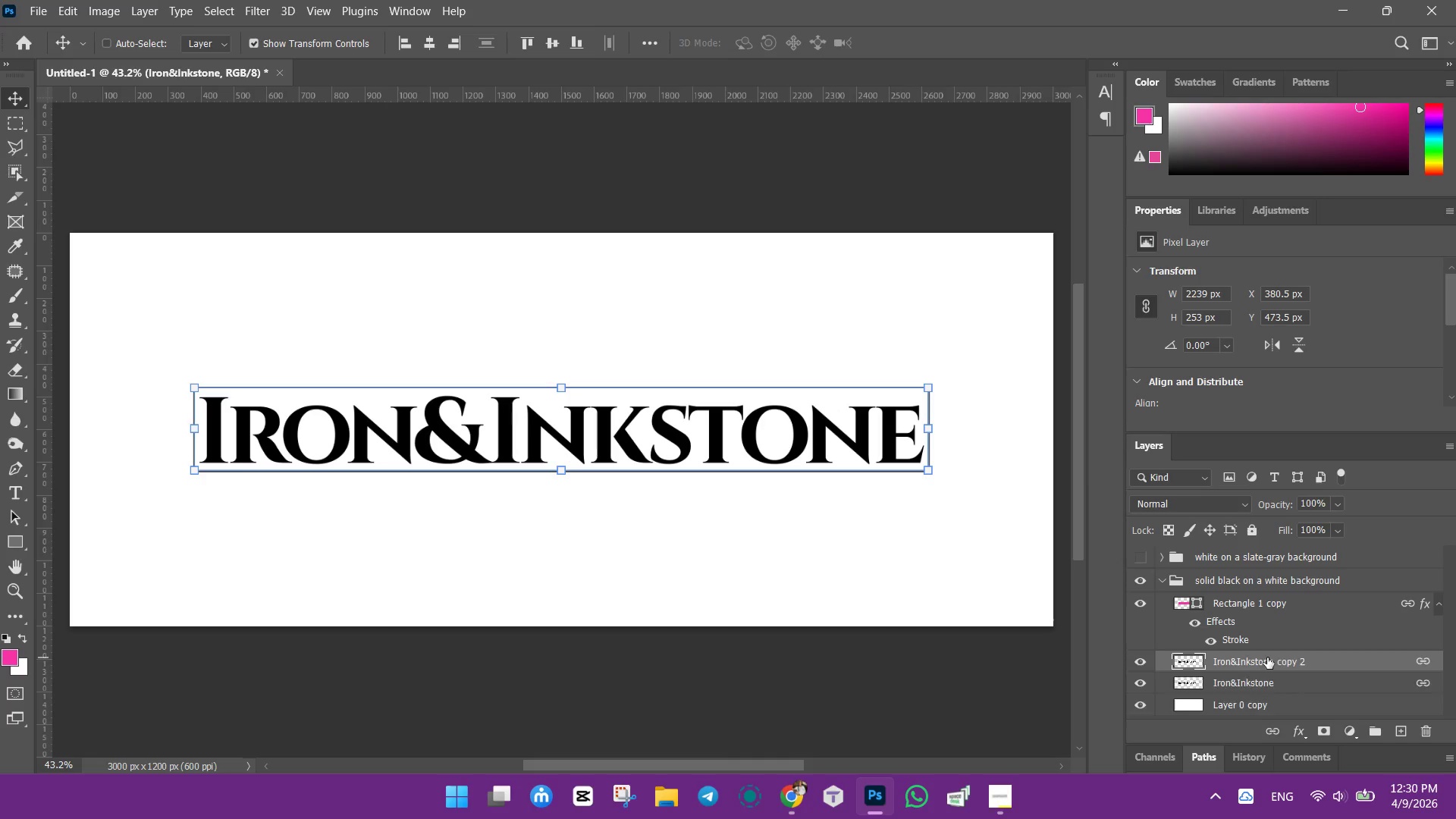 
key(Control+J)
 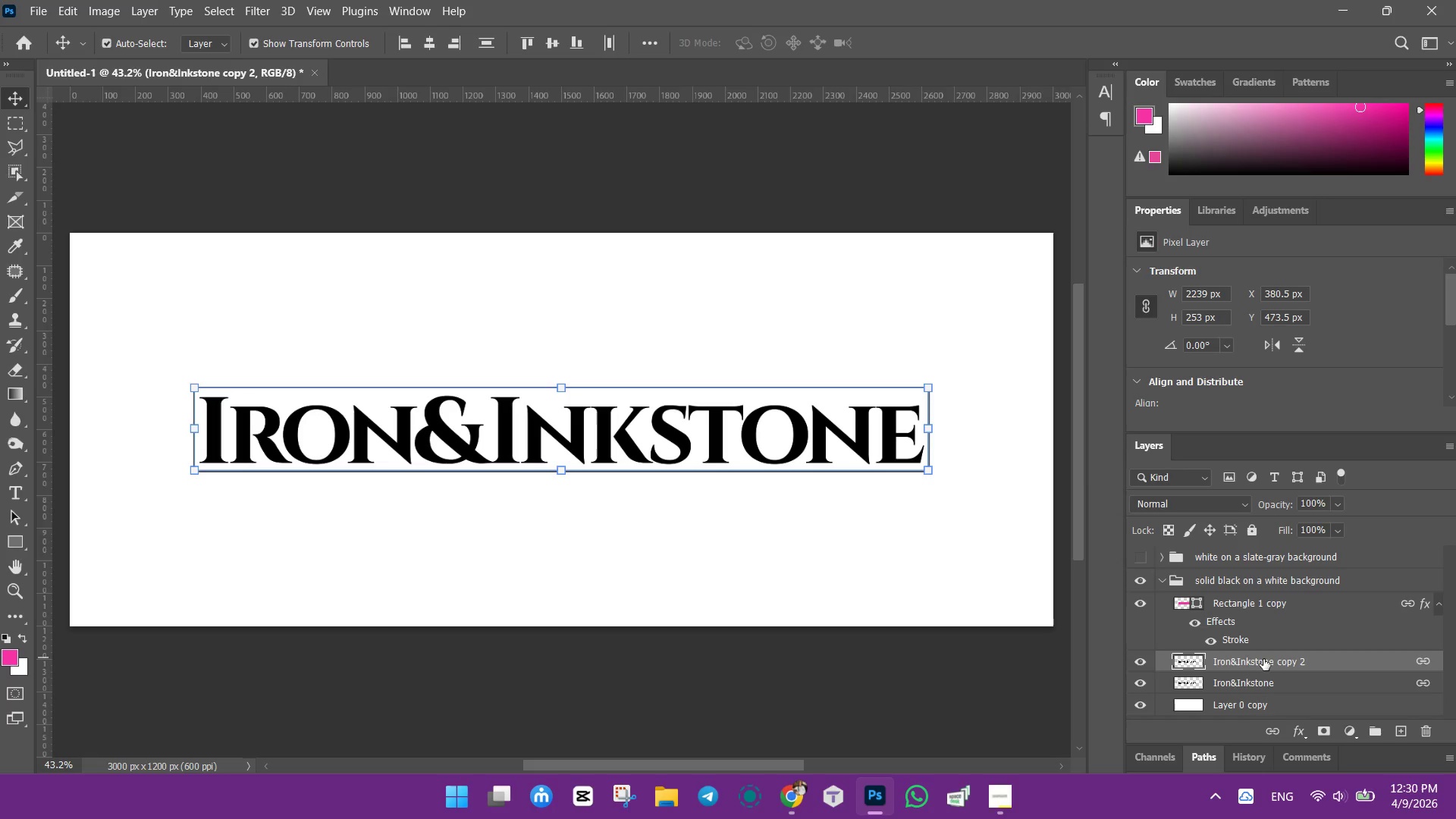 
right_click([1263, 659])
 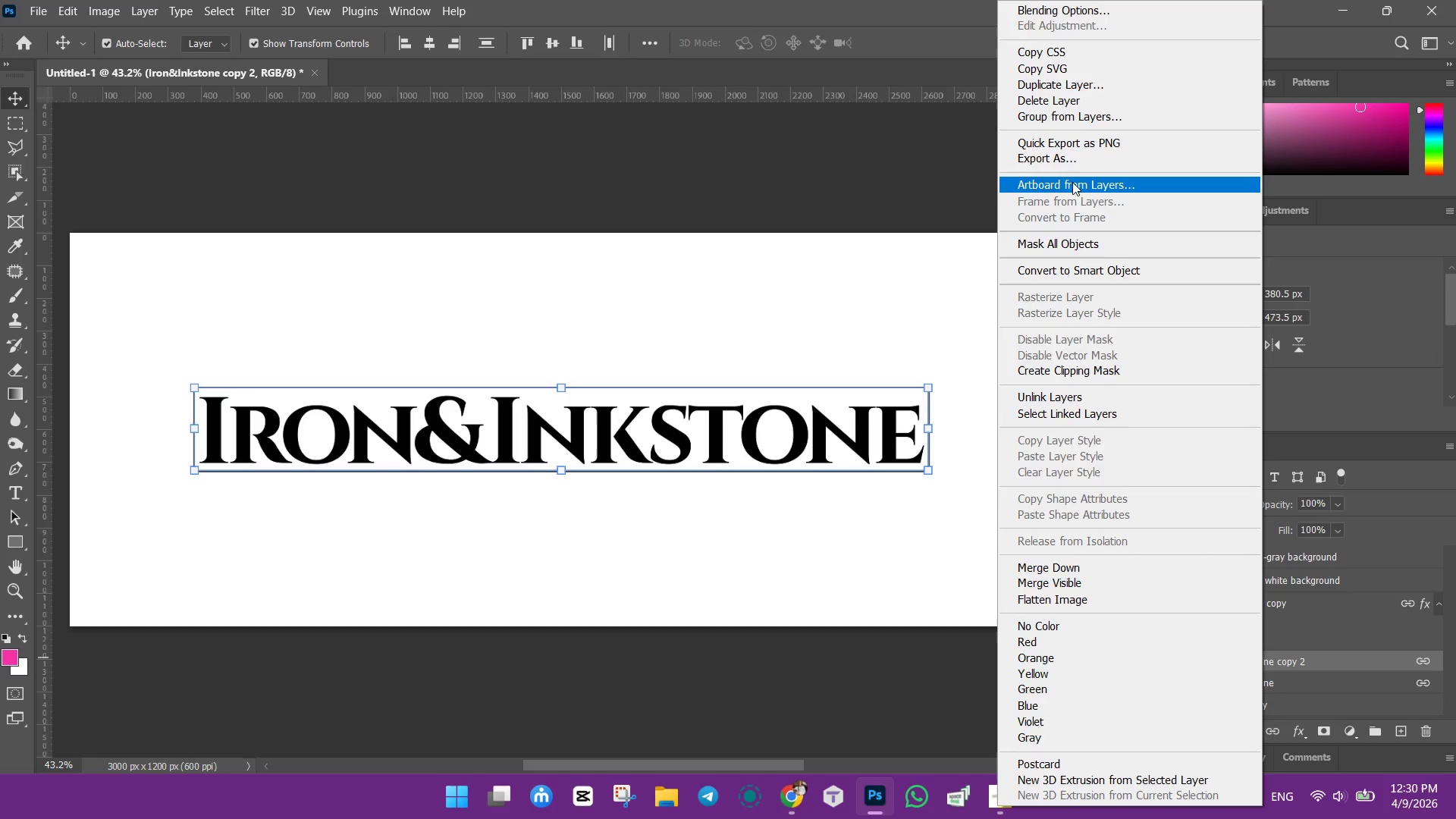 
wait(13.2)
 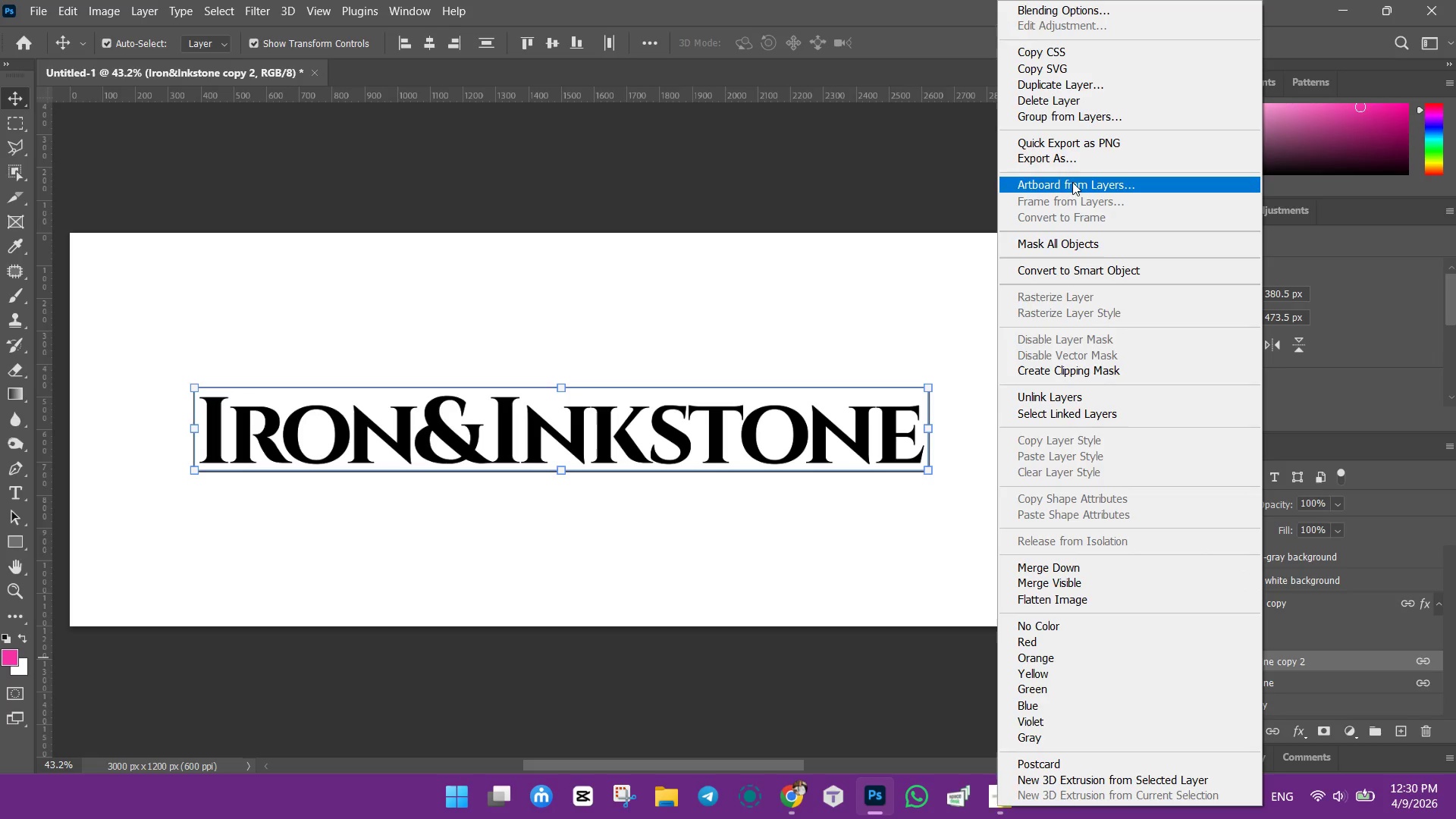 
left_click([915, 177])
 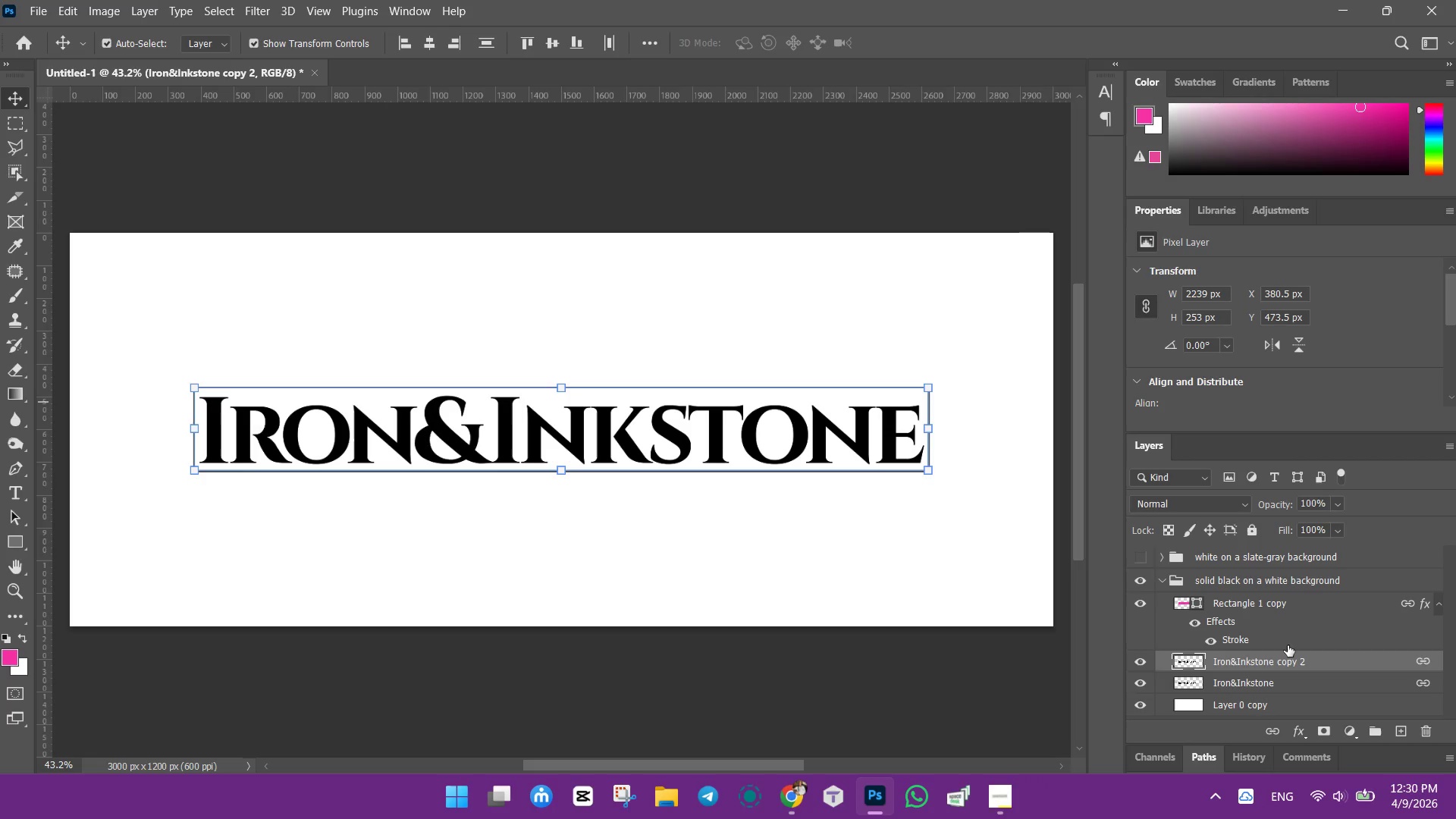 
key(Backspace)
 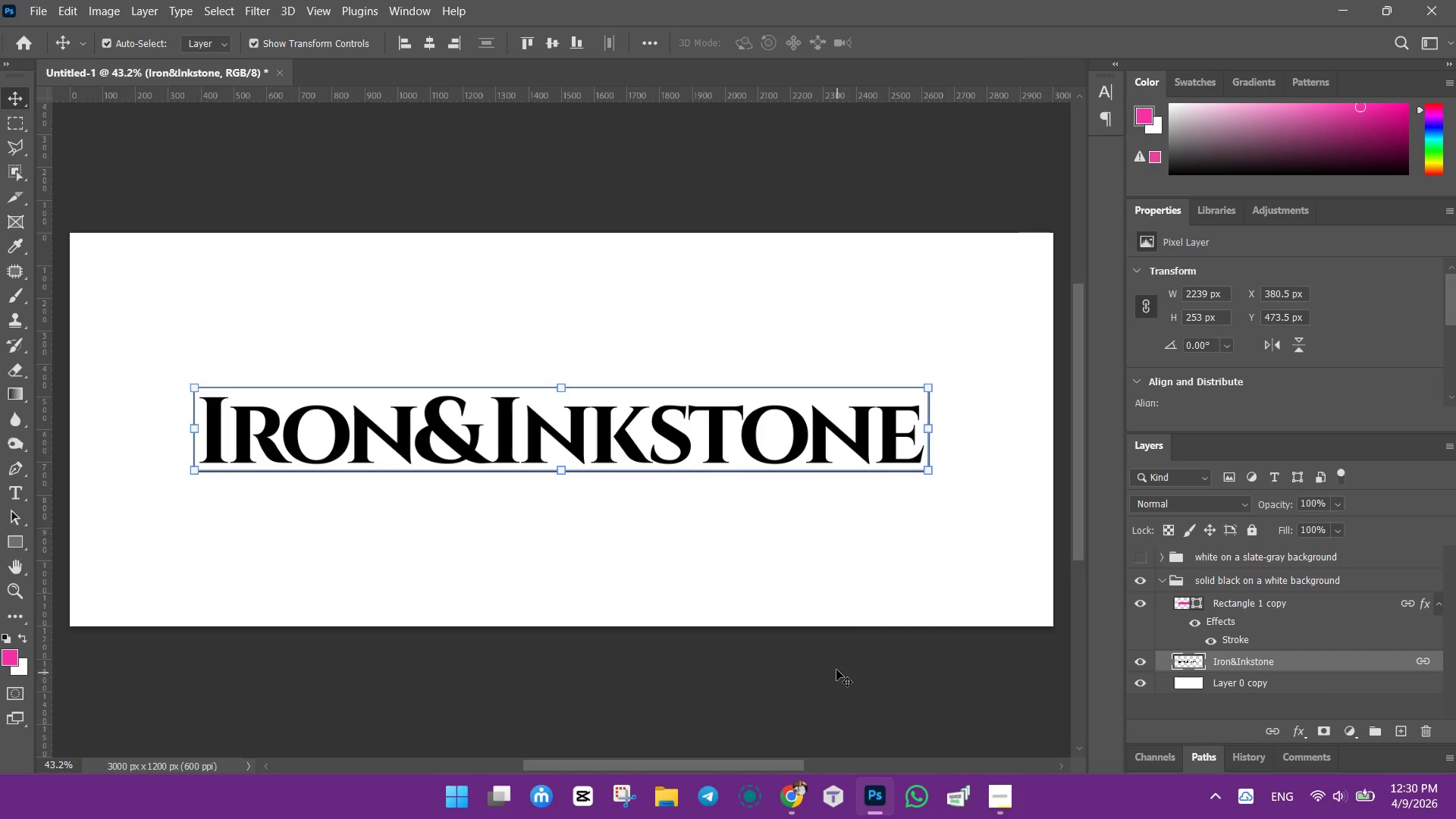 
left_click_drag(start_coordinate=[869, 561], to_coordinate=[873, 560])
 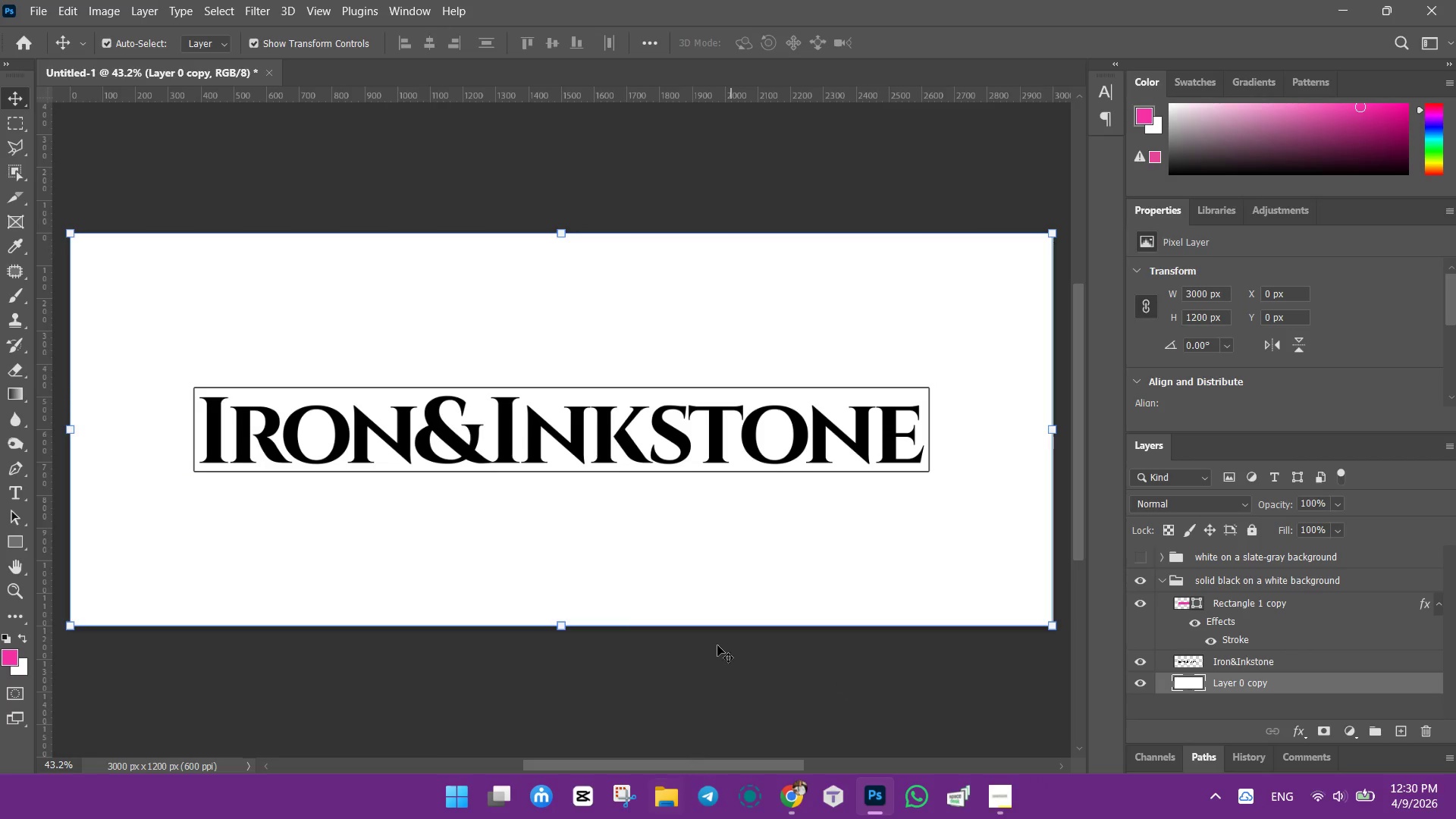 
left_click([726, 559])
 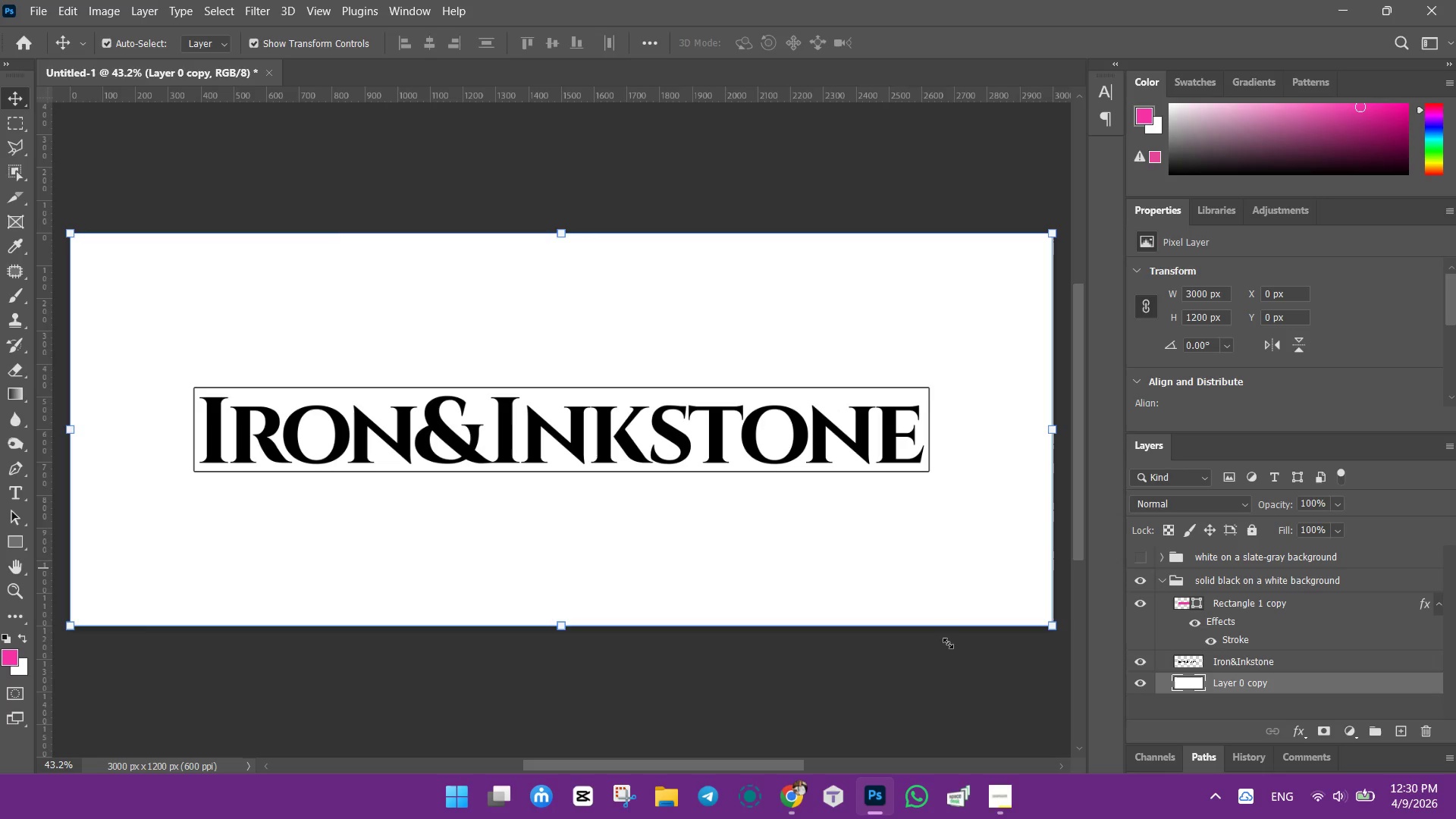 
left_click([782, 708])
 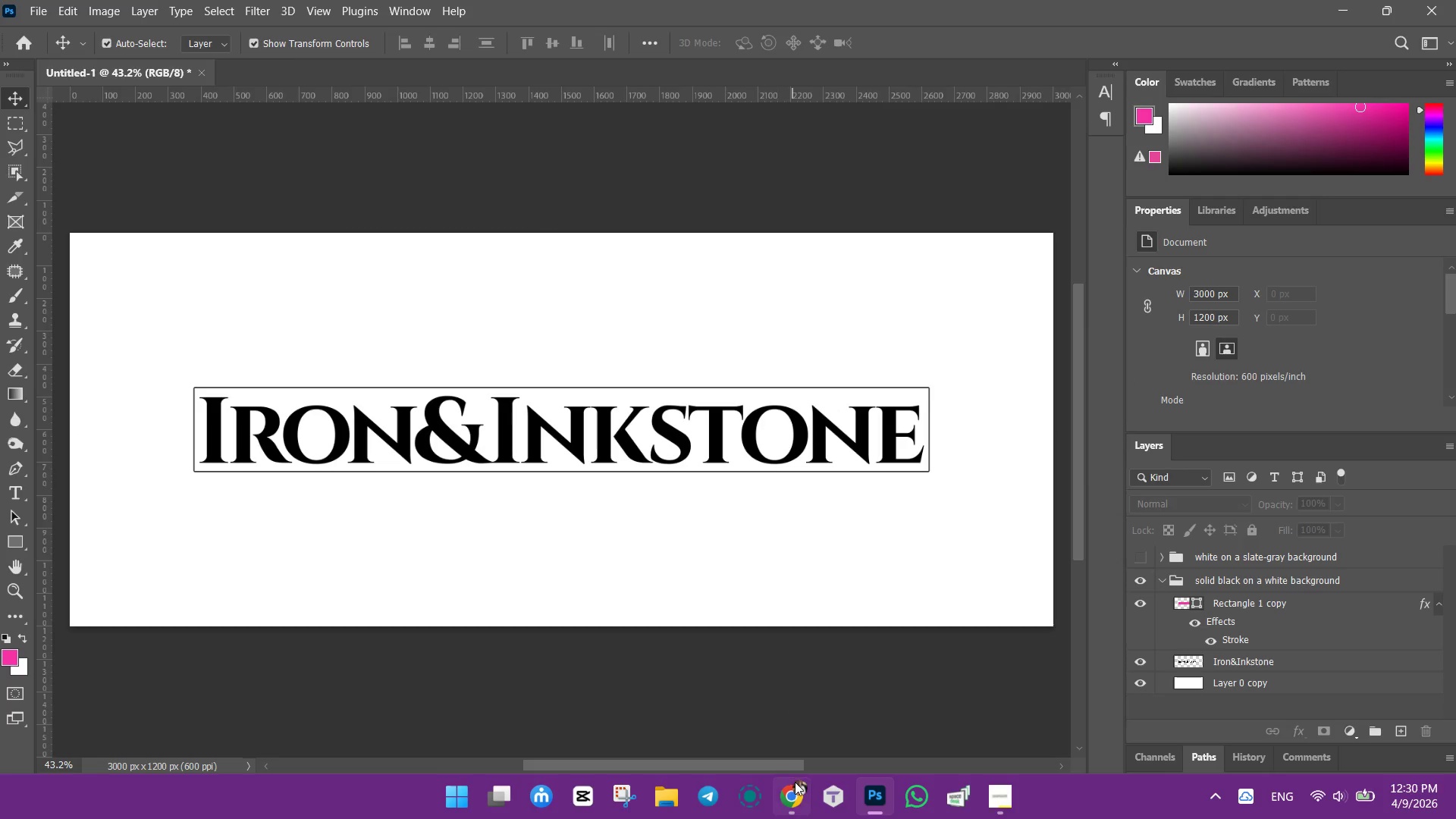 
left_click([794, 788])
 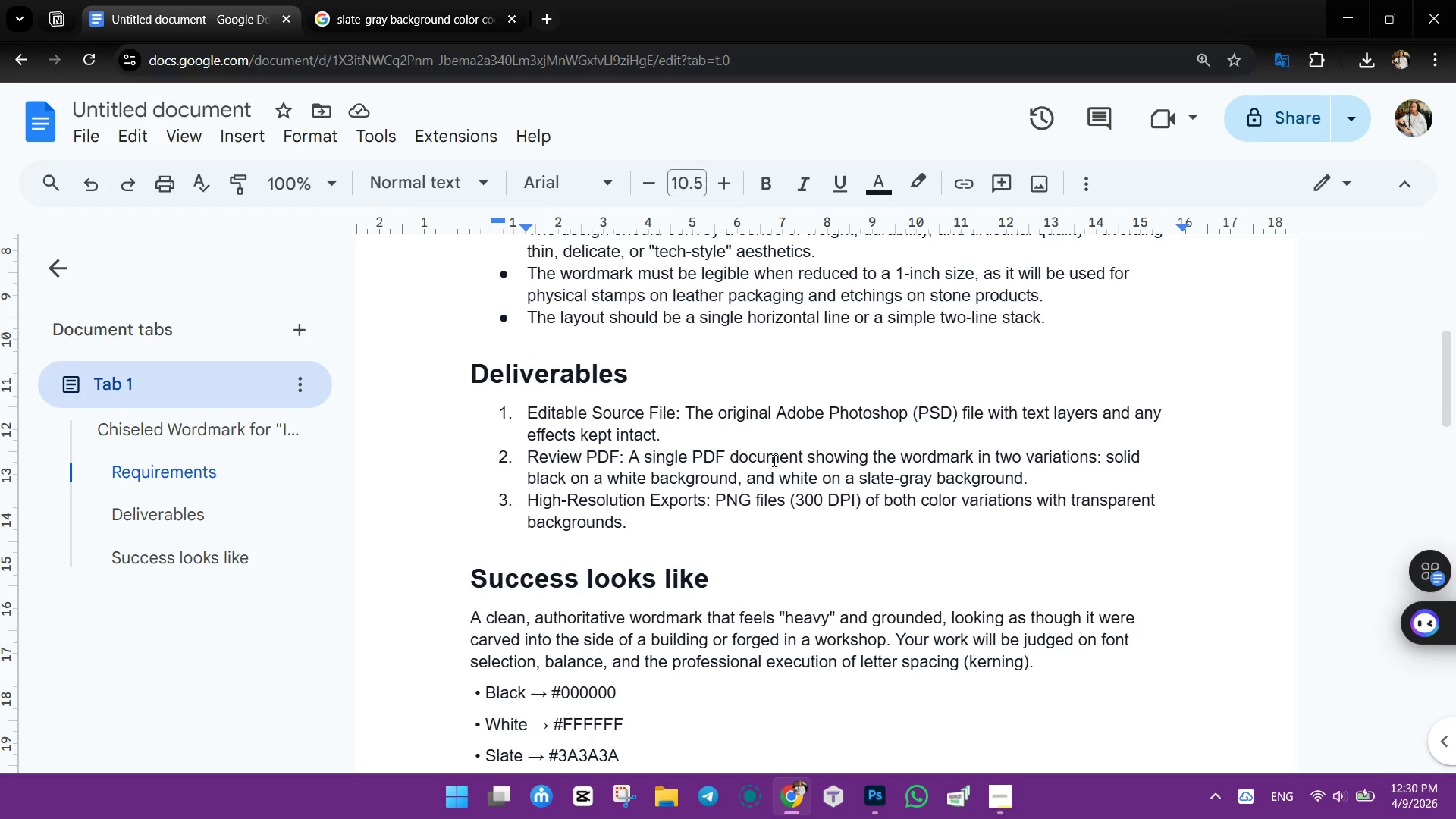 
wait(9.66)
 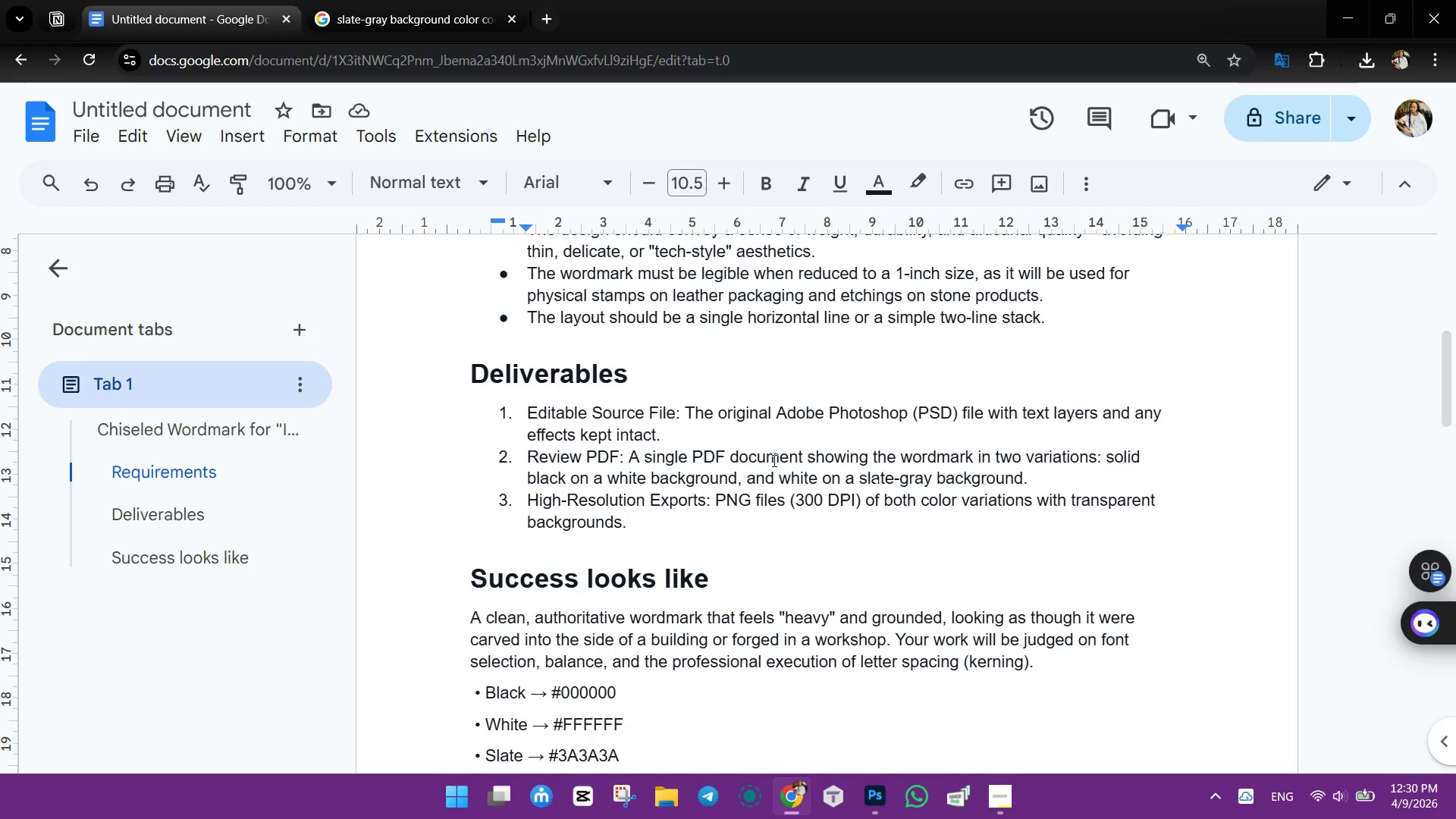 
left_click([872, 795])
 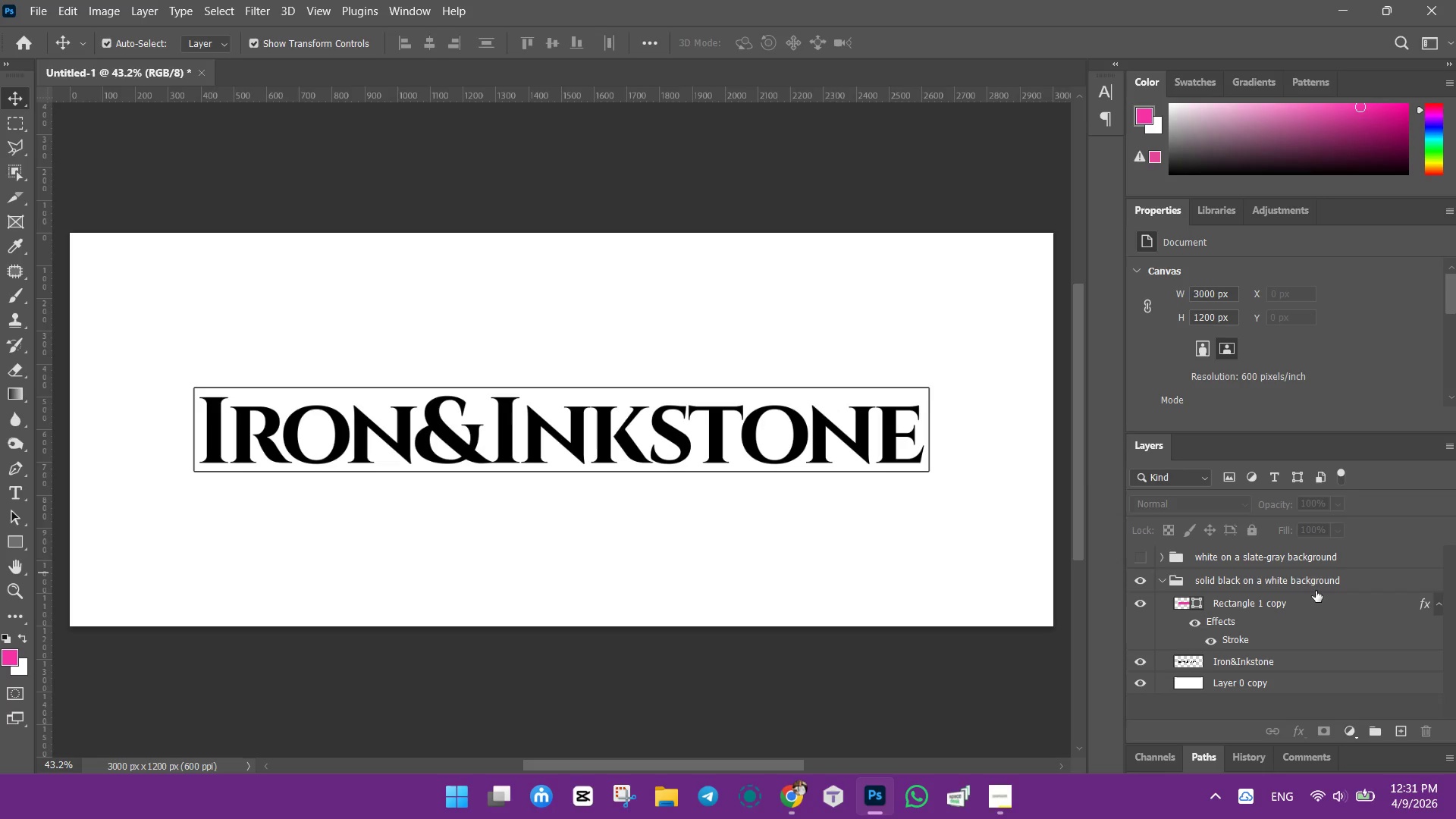 
mouse_move([1162, 583])
 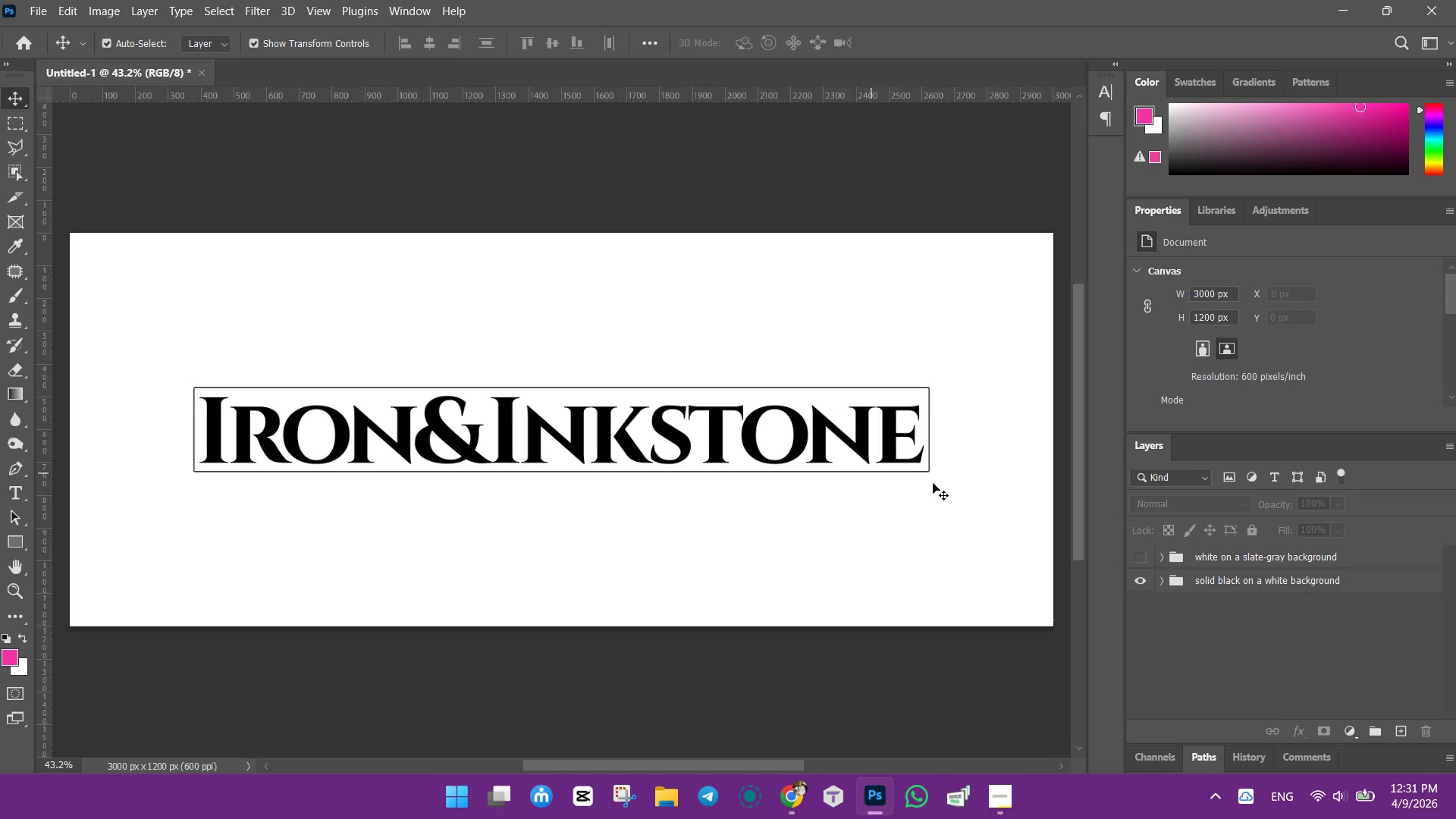 
double_click([1243, 582])
 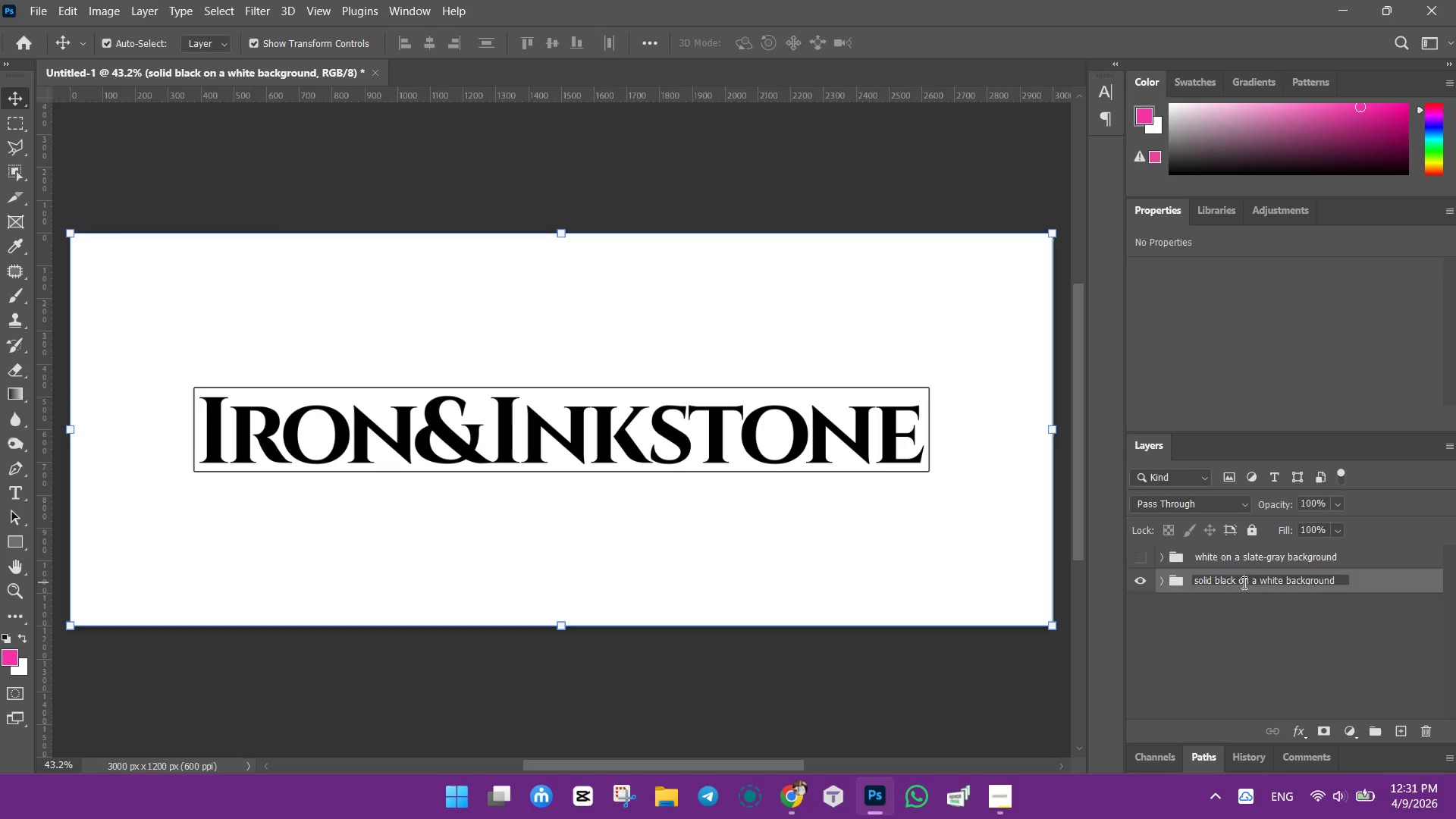 
triple_click([1243, 582])
 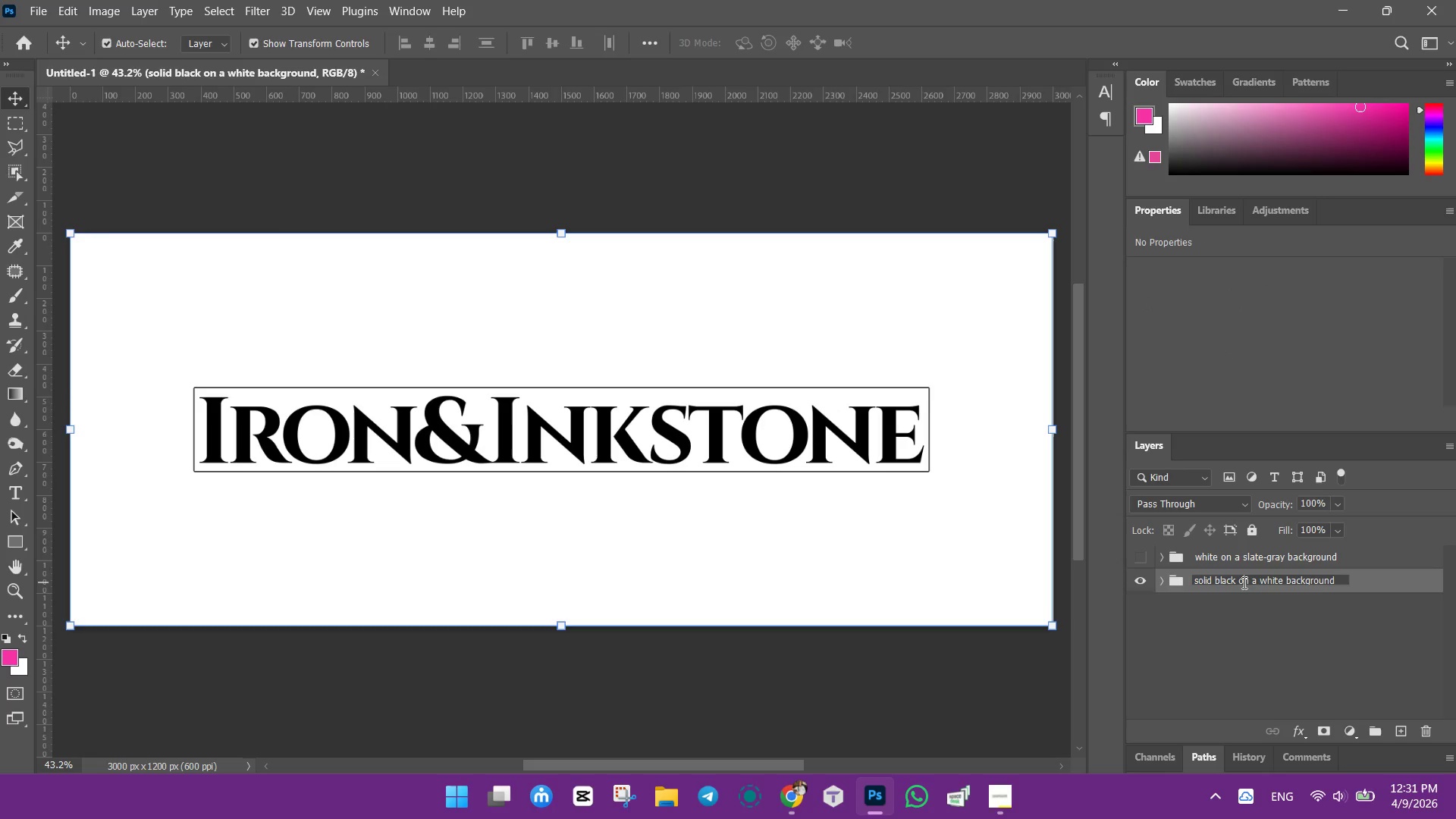 
triple_click([1243, 582])
 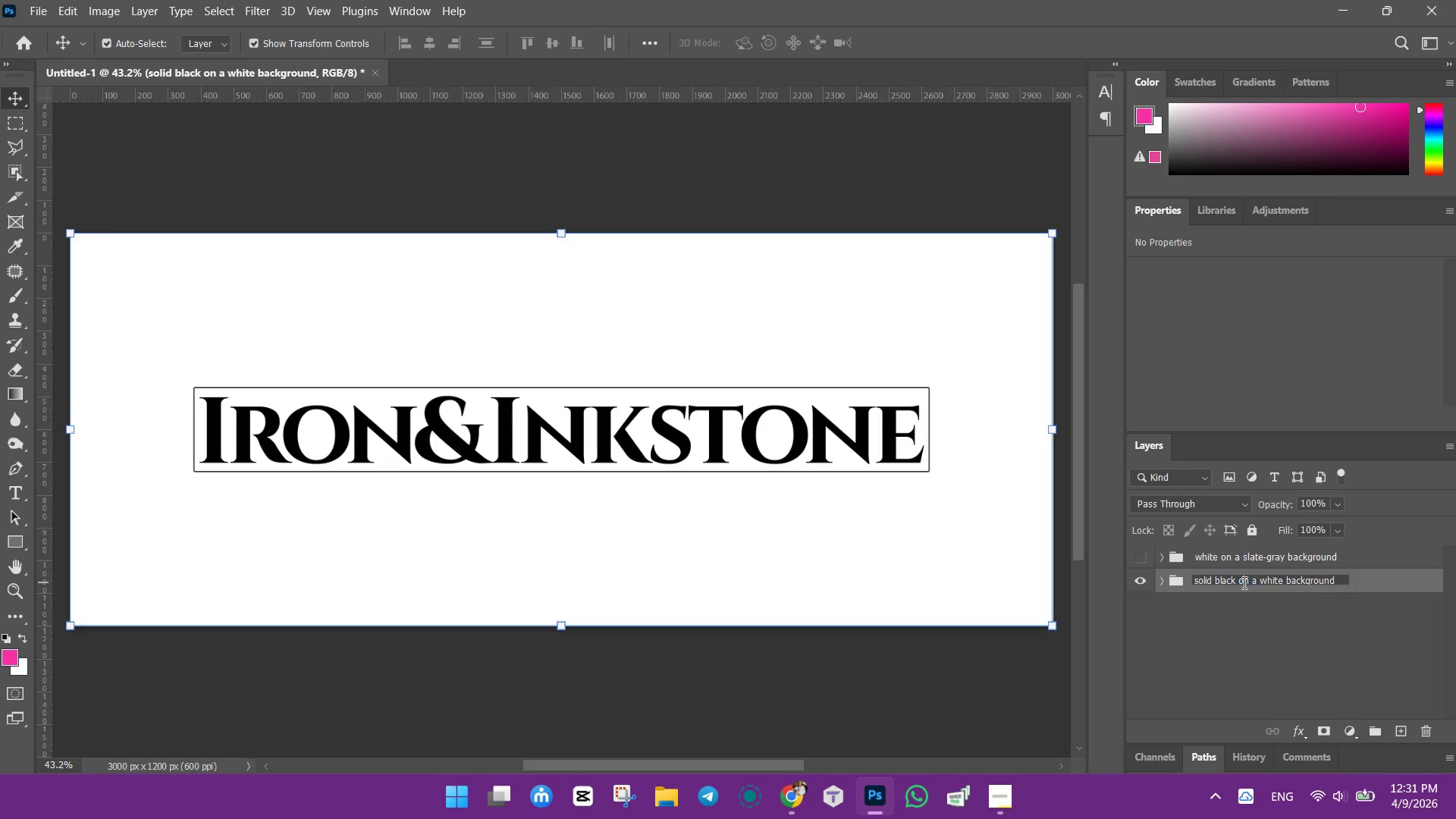 
triple_click([1243, 582])
 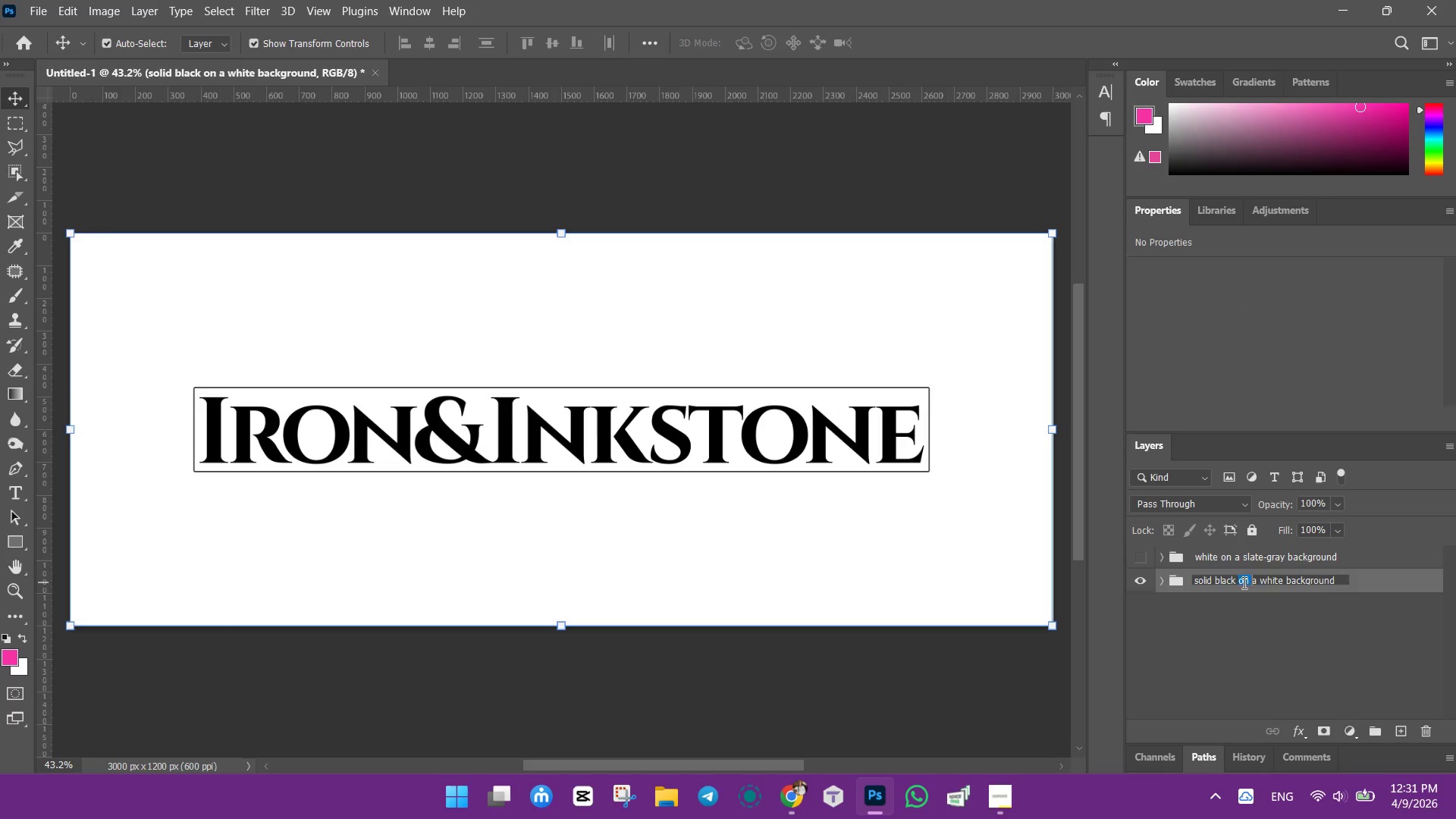 
triple_click([1243, 582])
 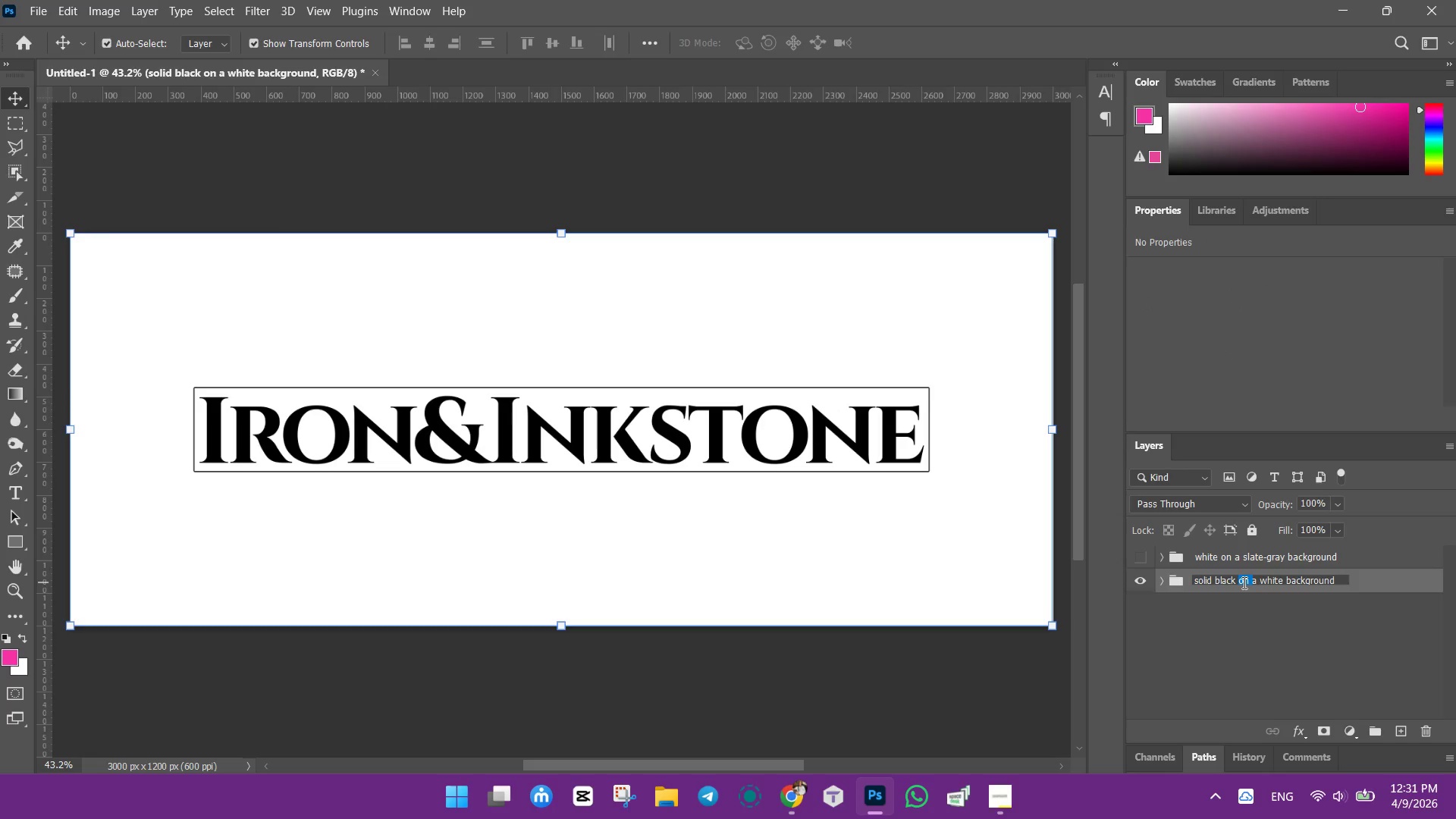 
key(Control+ControlLeft)
 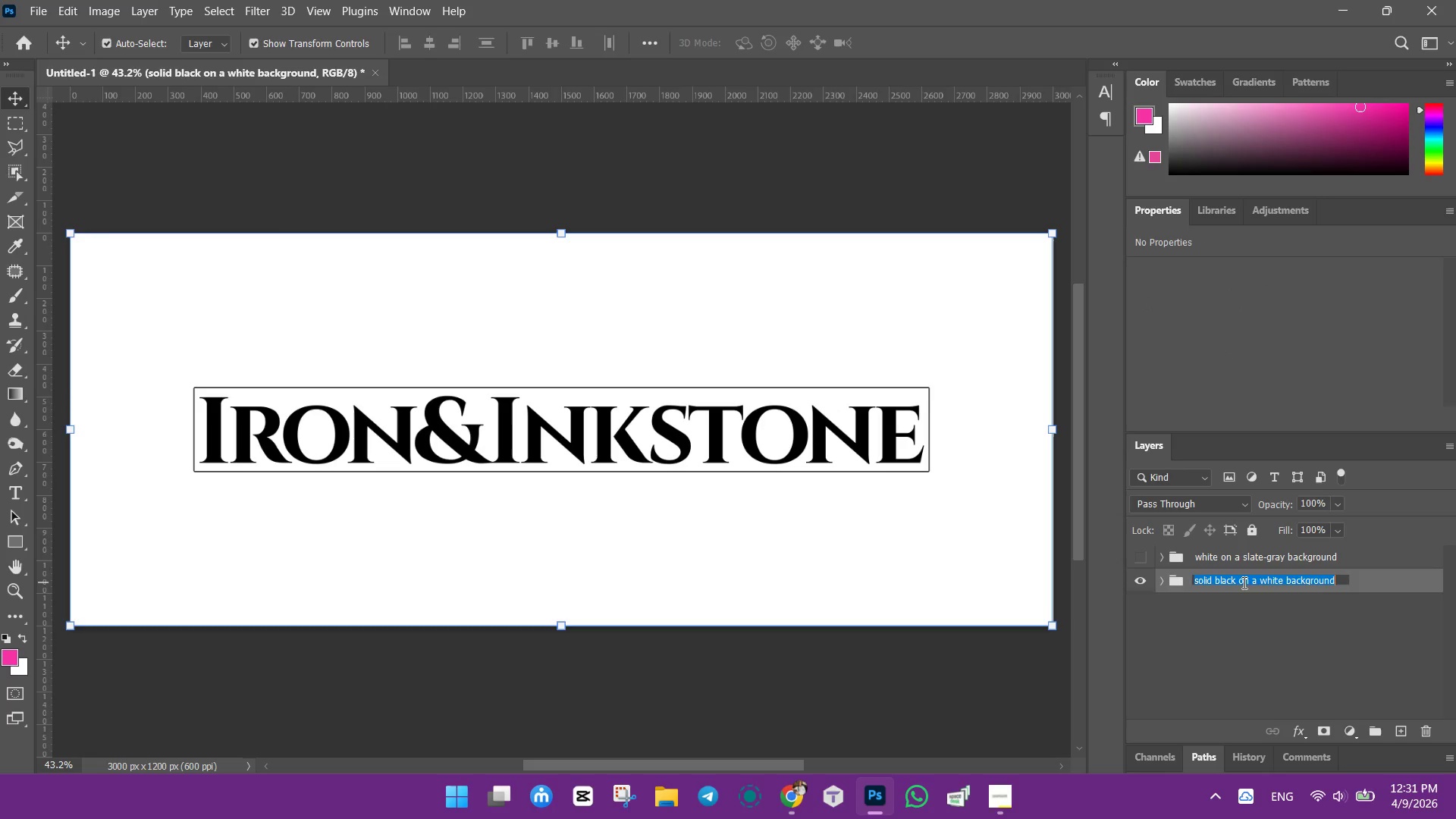 
key(Control+A)
 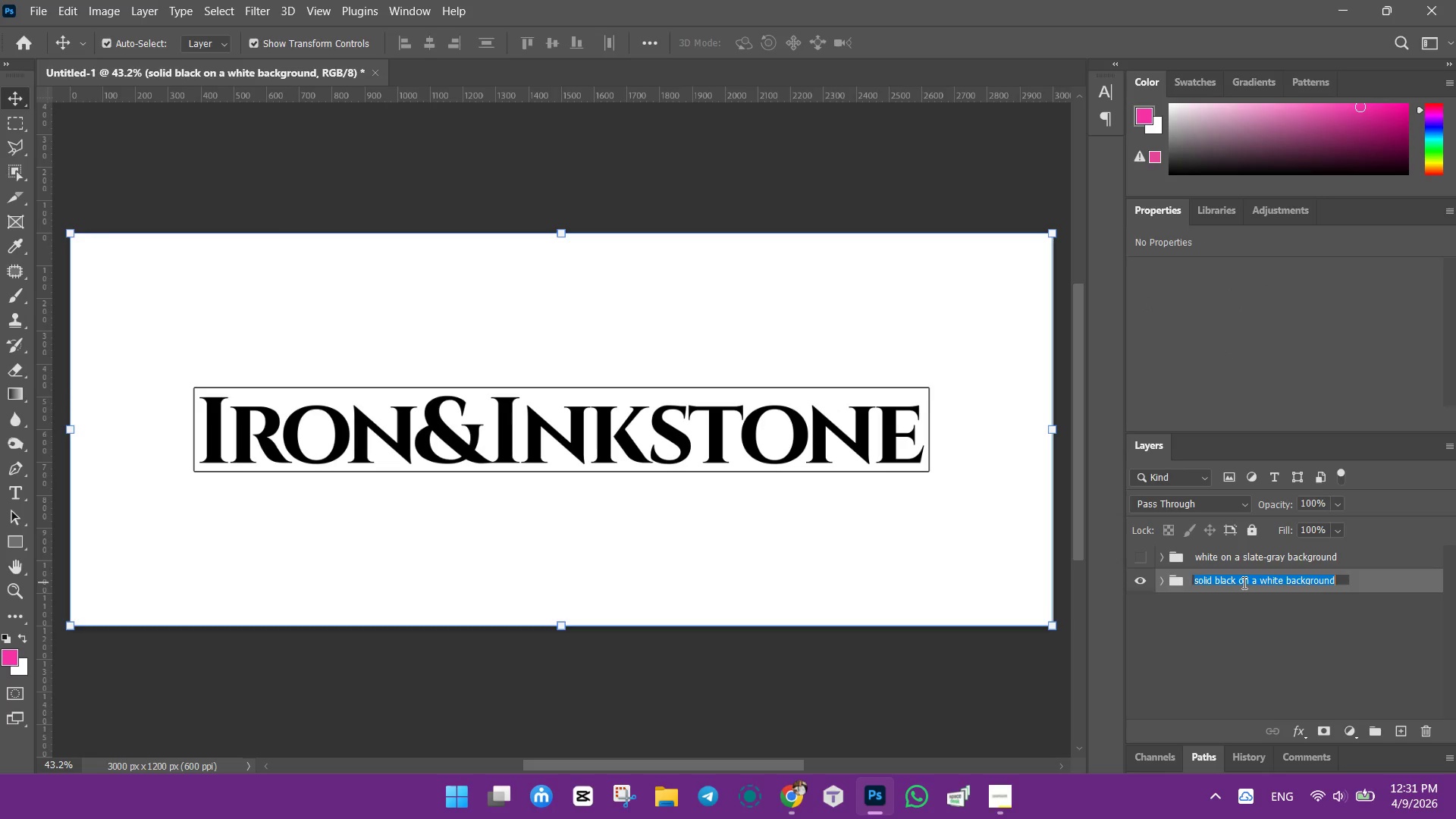 
right_click([1243, 582])
 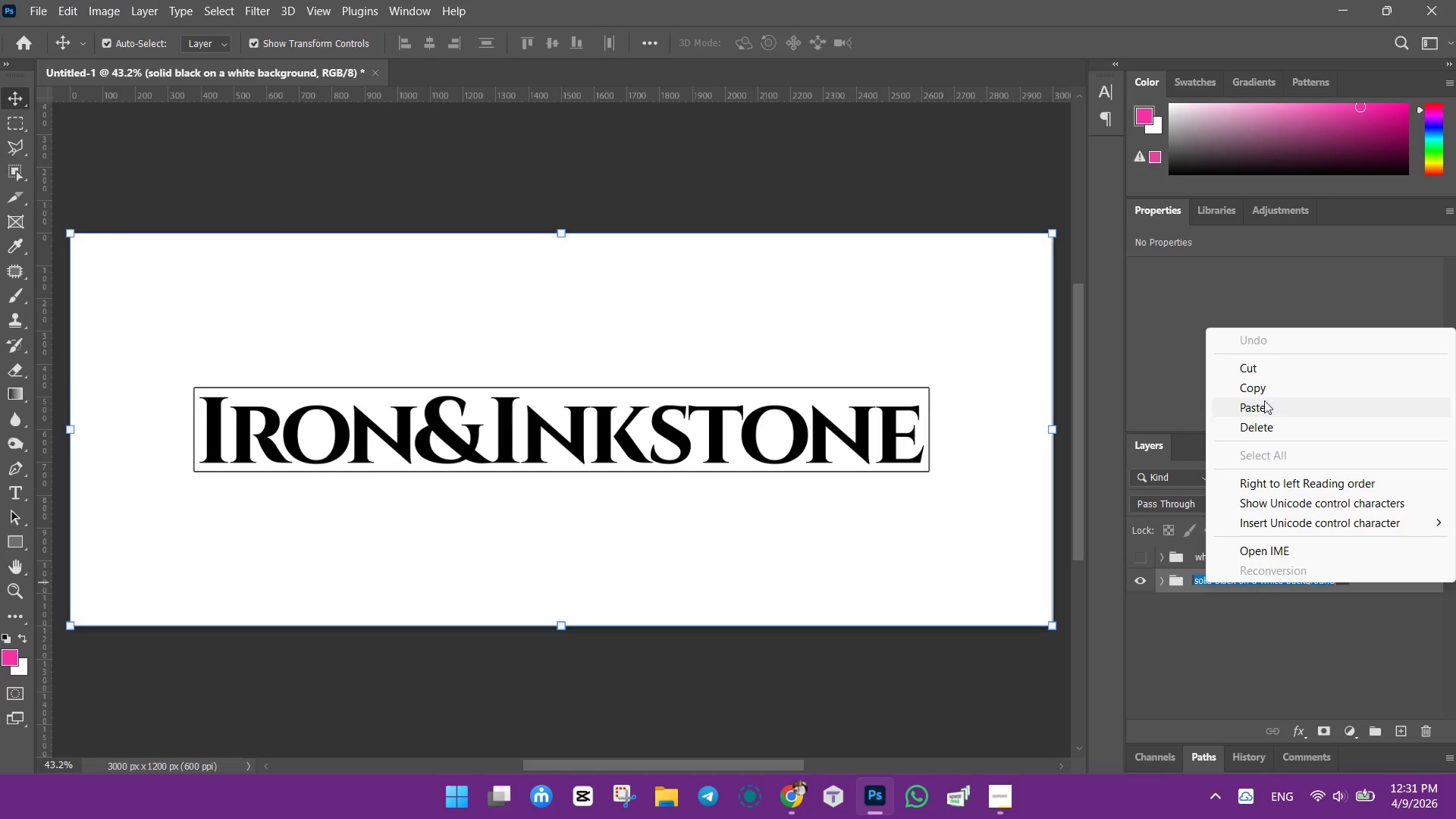 
left_click([1266, 390])
 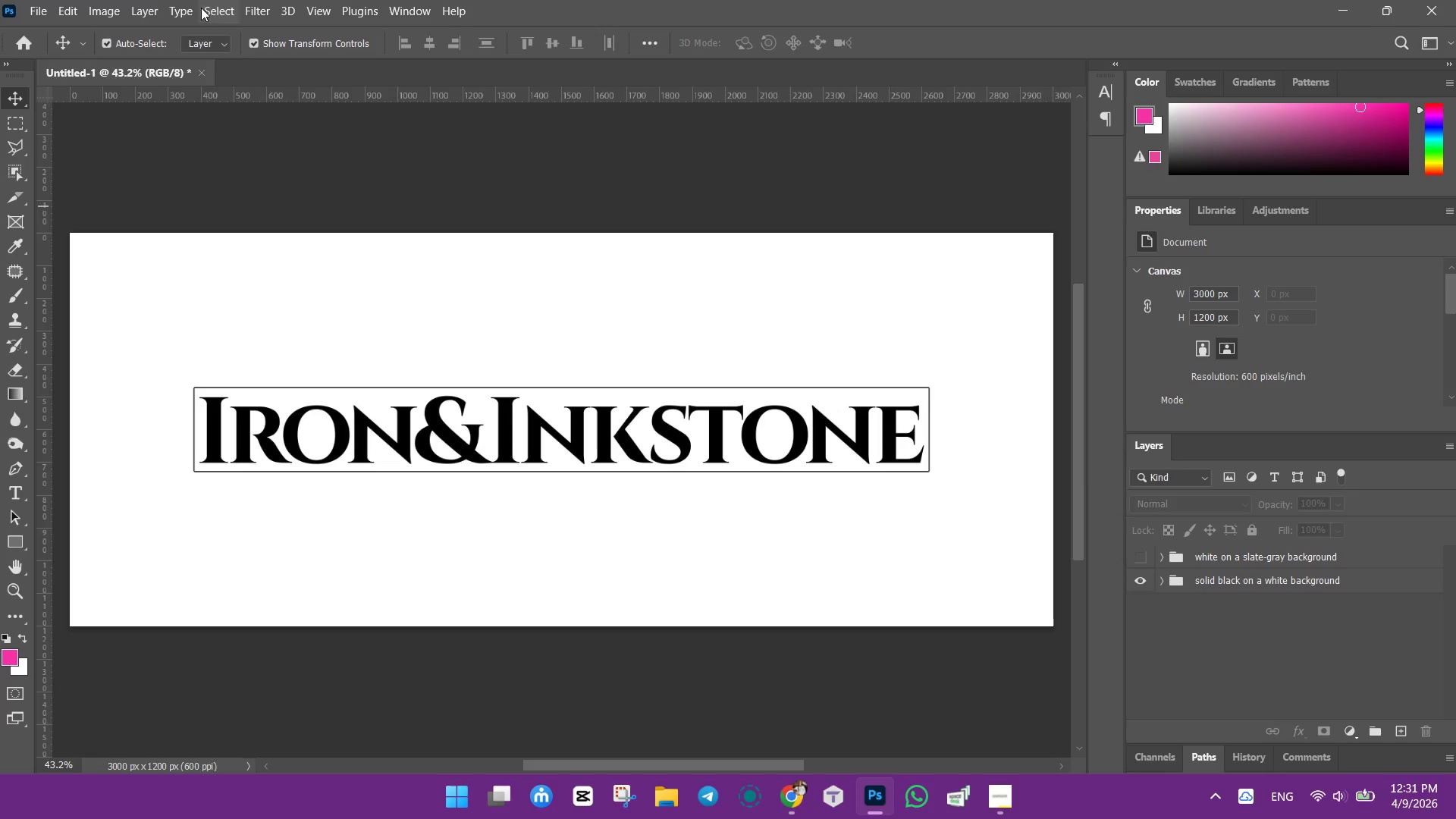 
left_click([106, 5])
 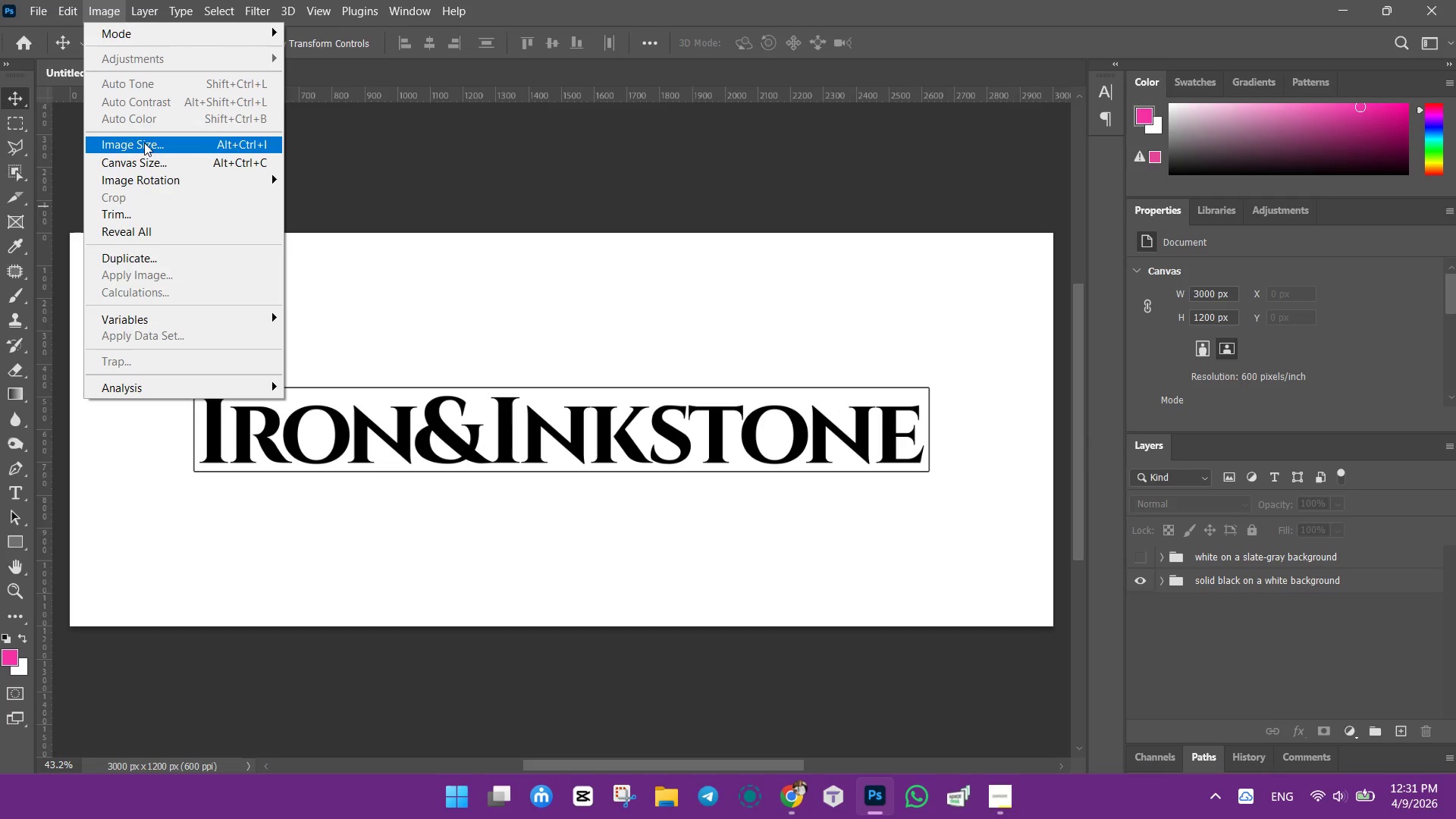 
left_click([144, 143])
 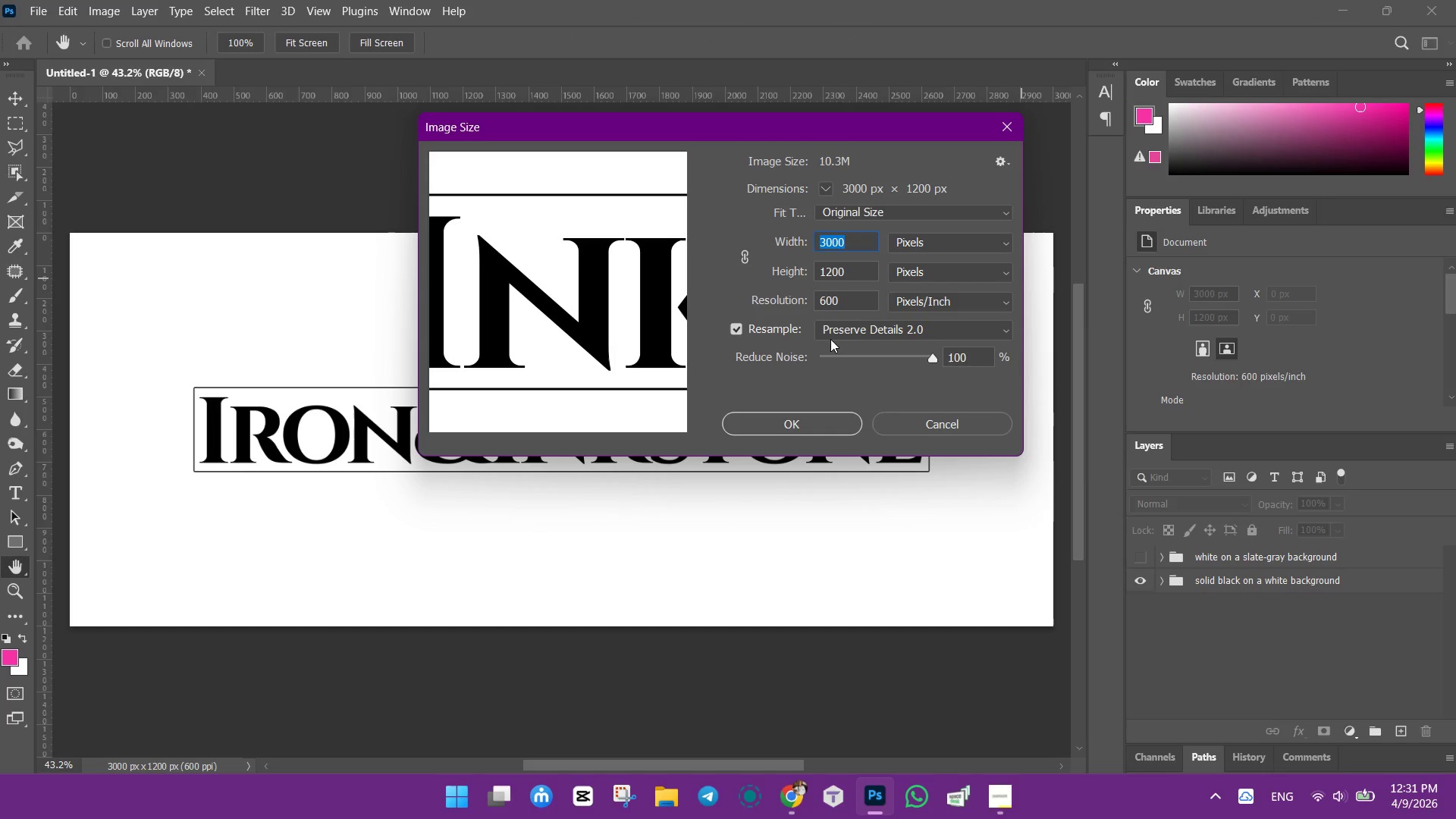 
left_click([1012, 121])
 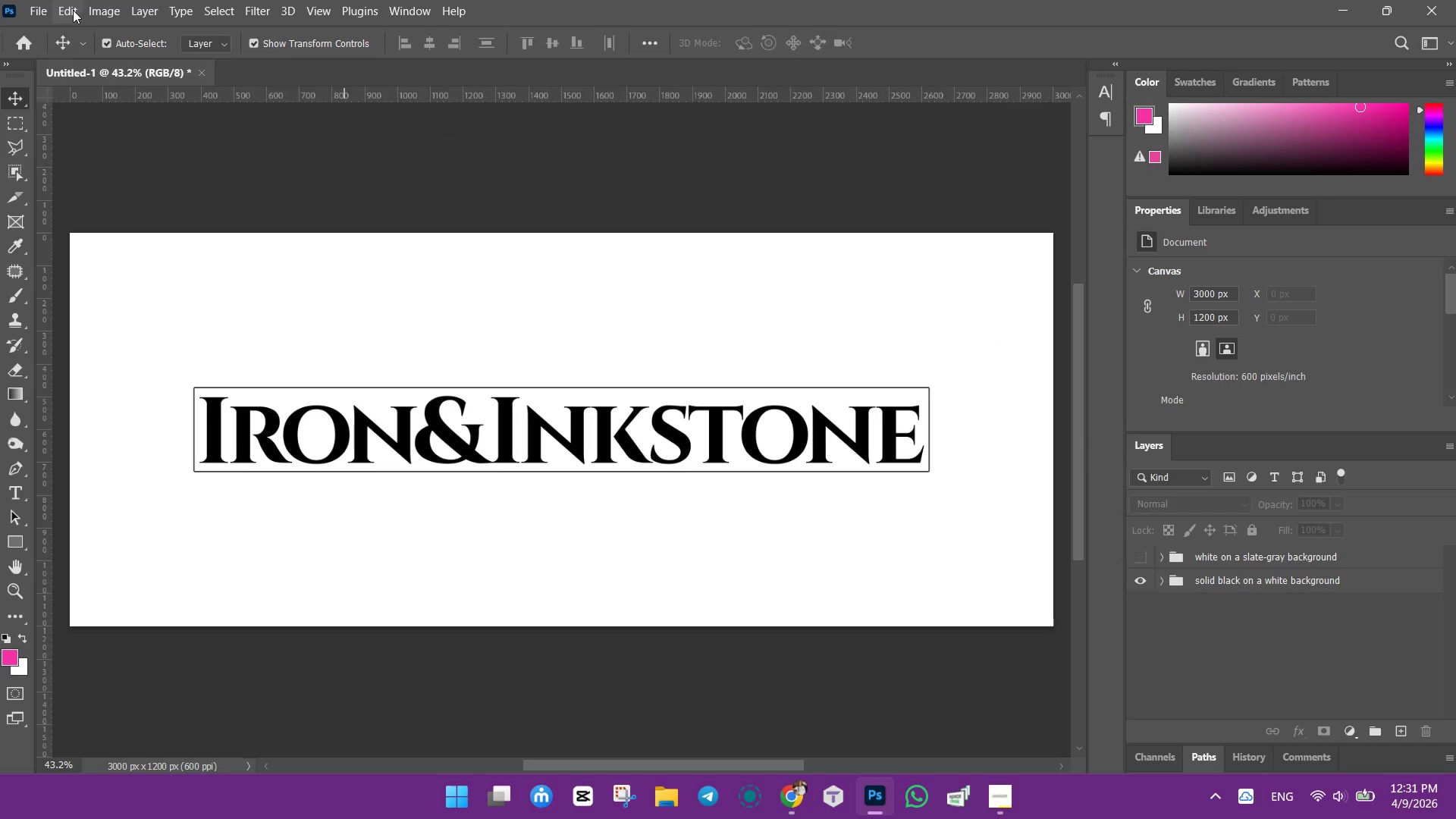 
left_click([72, 10])
 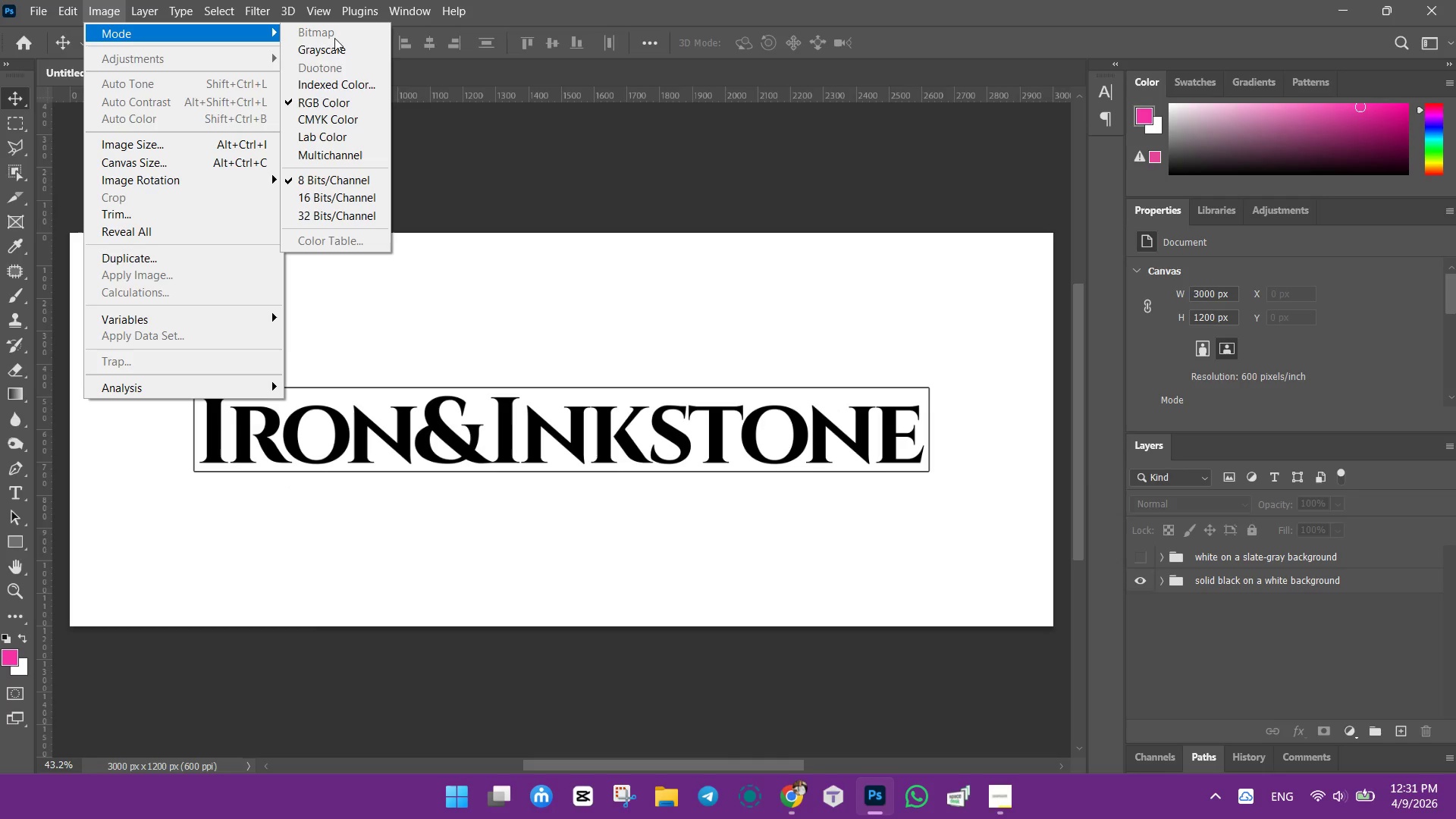 
left_click([325, 118])
 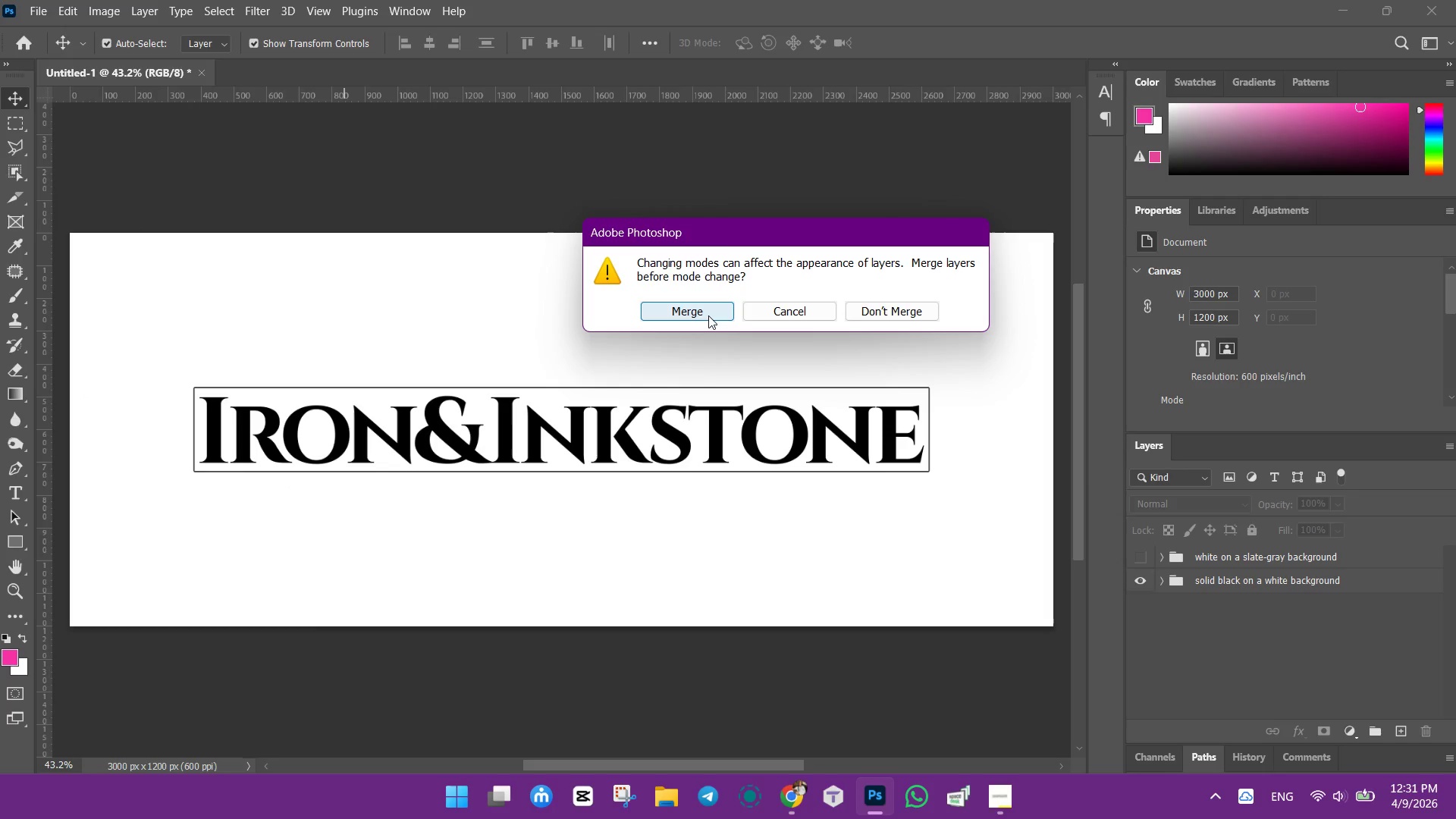 
left_click([880, 309])
 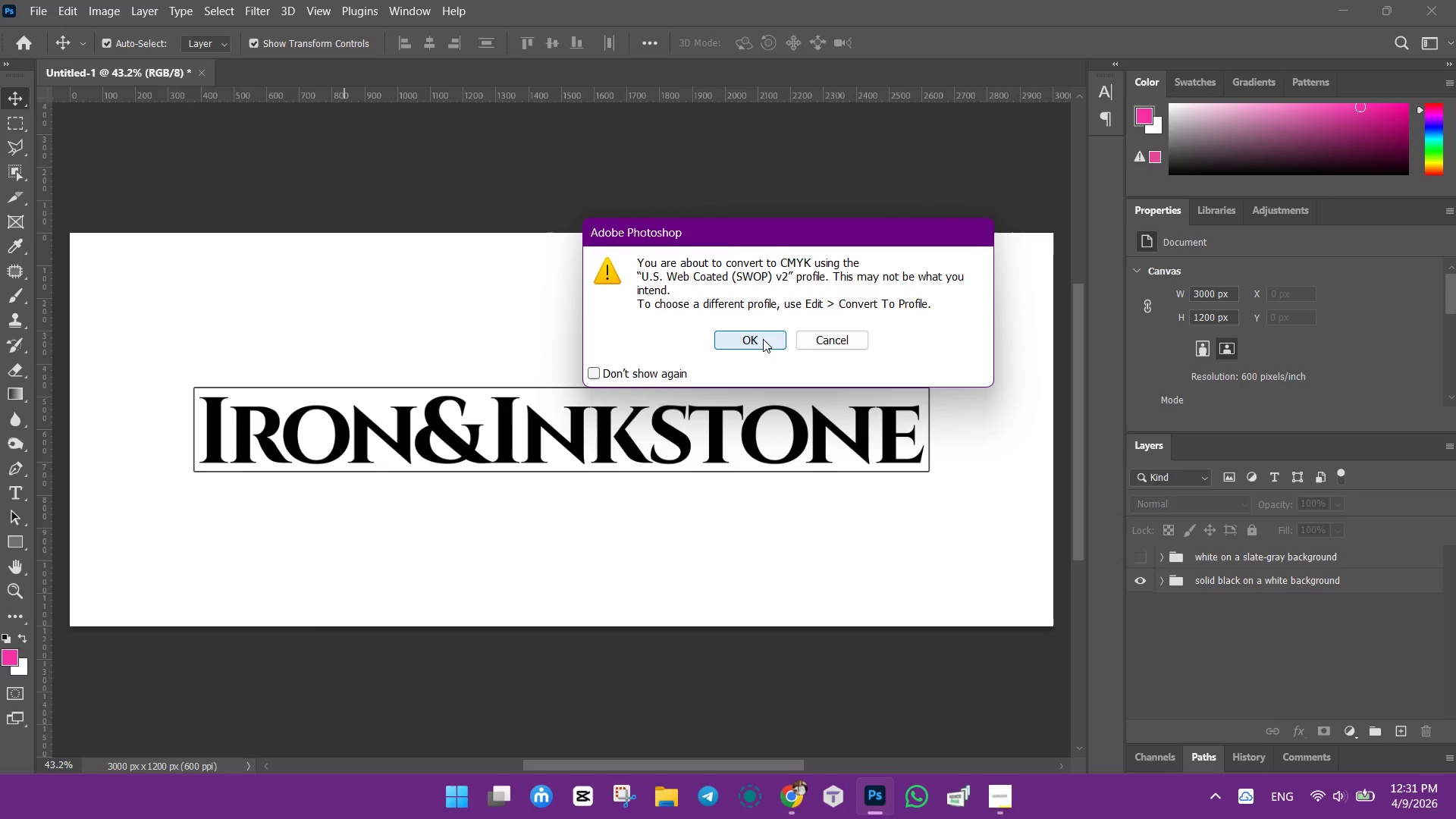 
left_click([763, 339])
 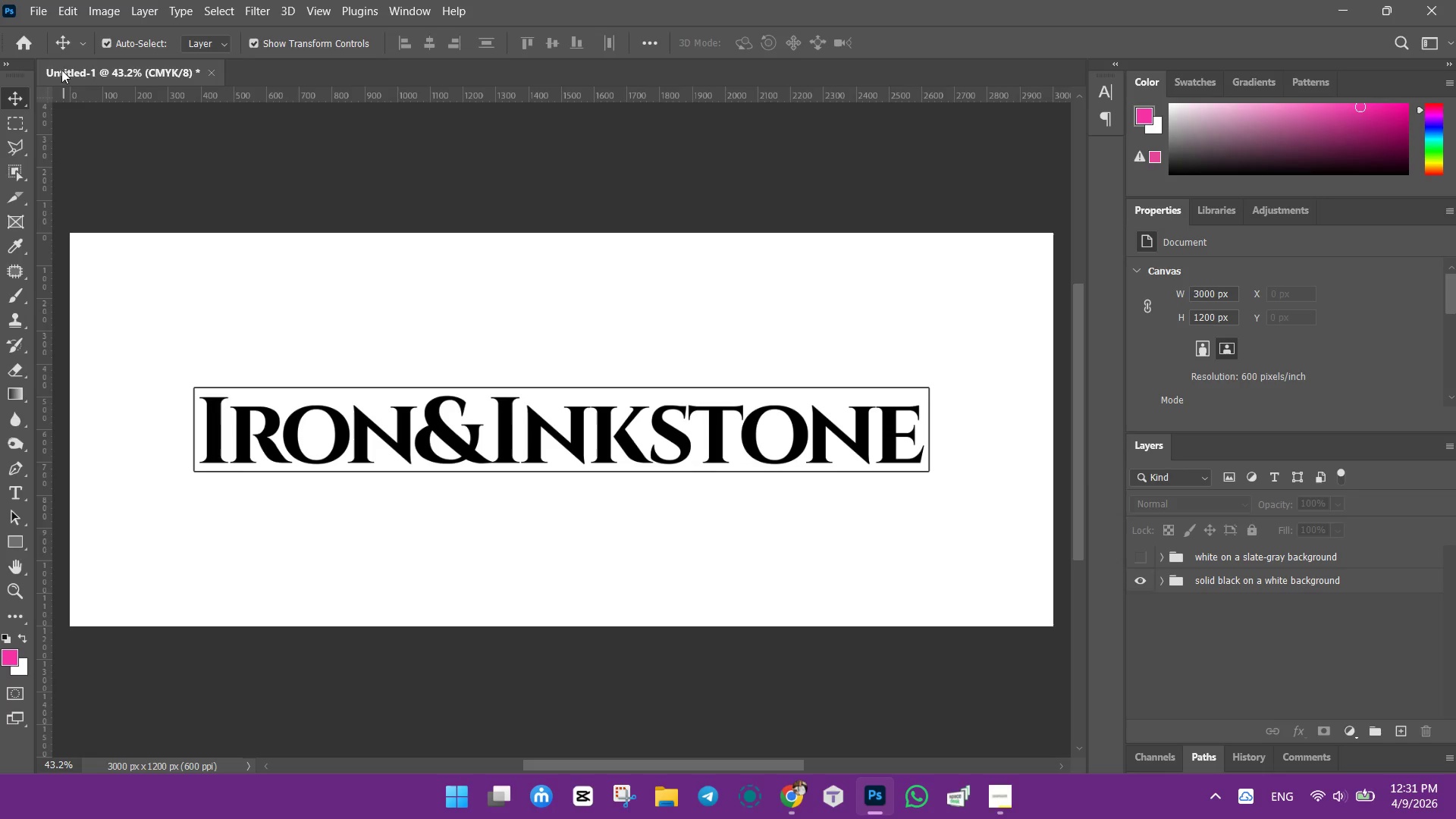 
left_click([33, 8])
 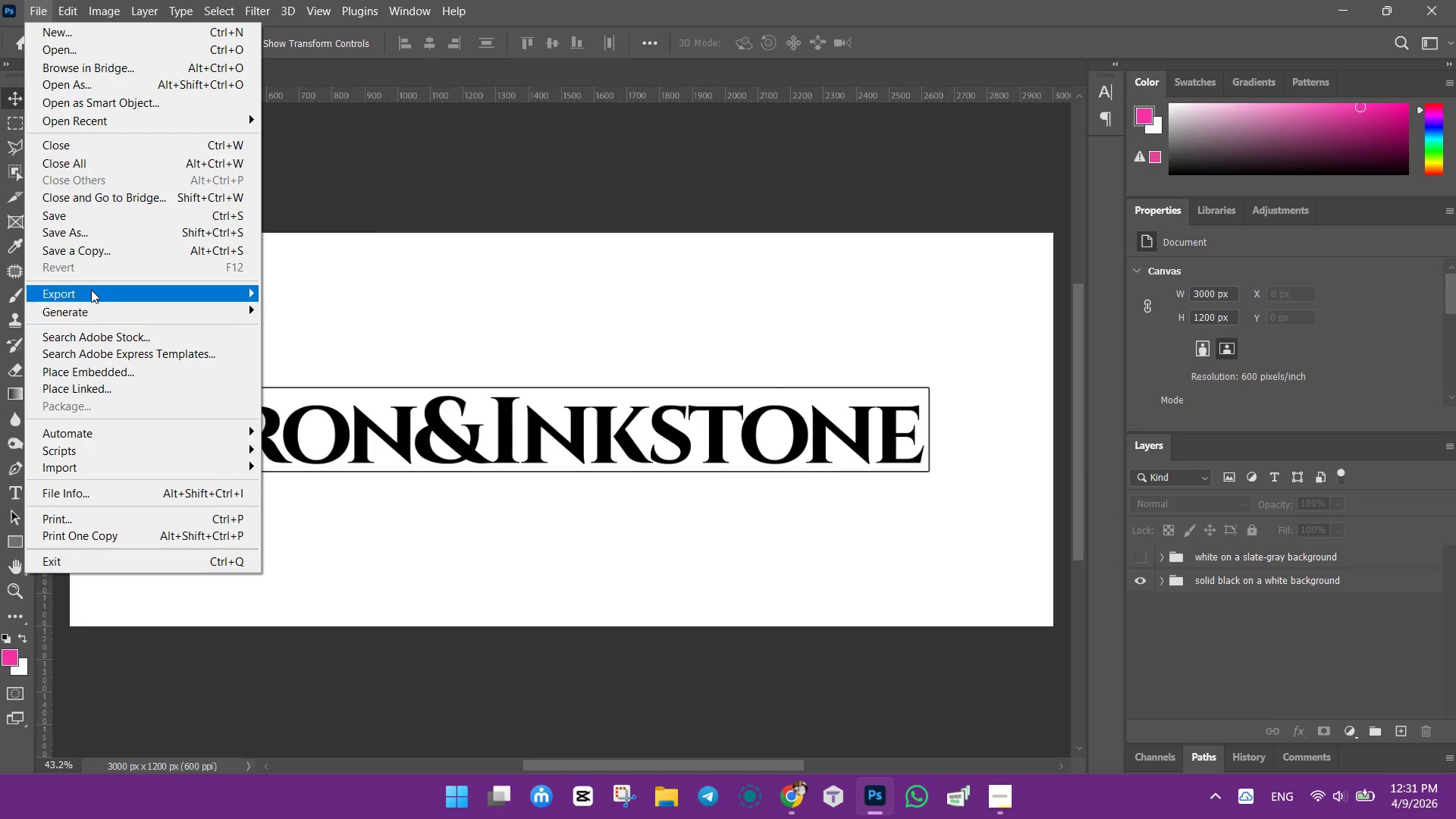 
left_click([89, 251])
 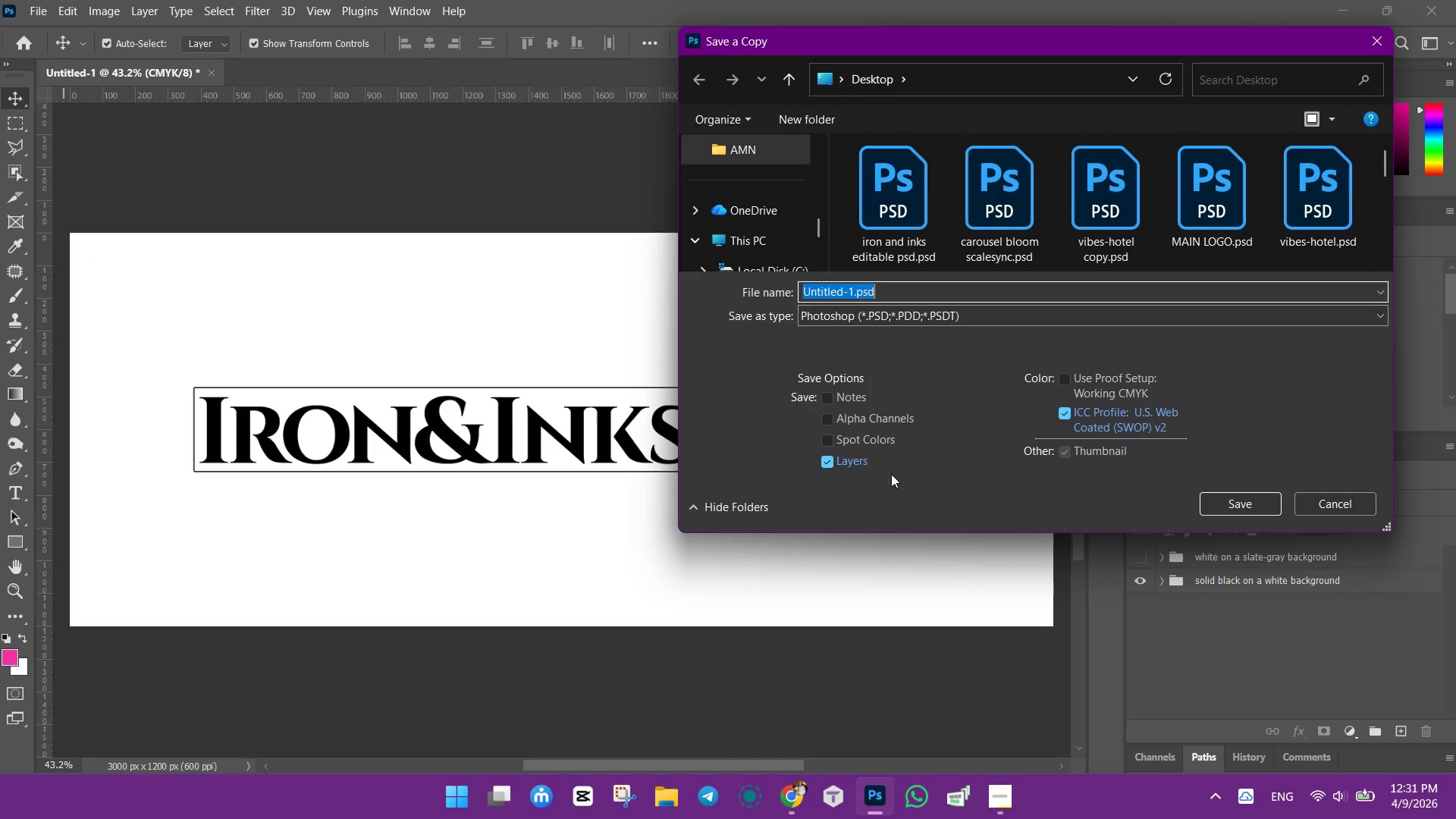 
left_click([879, 305])
 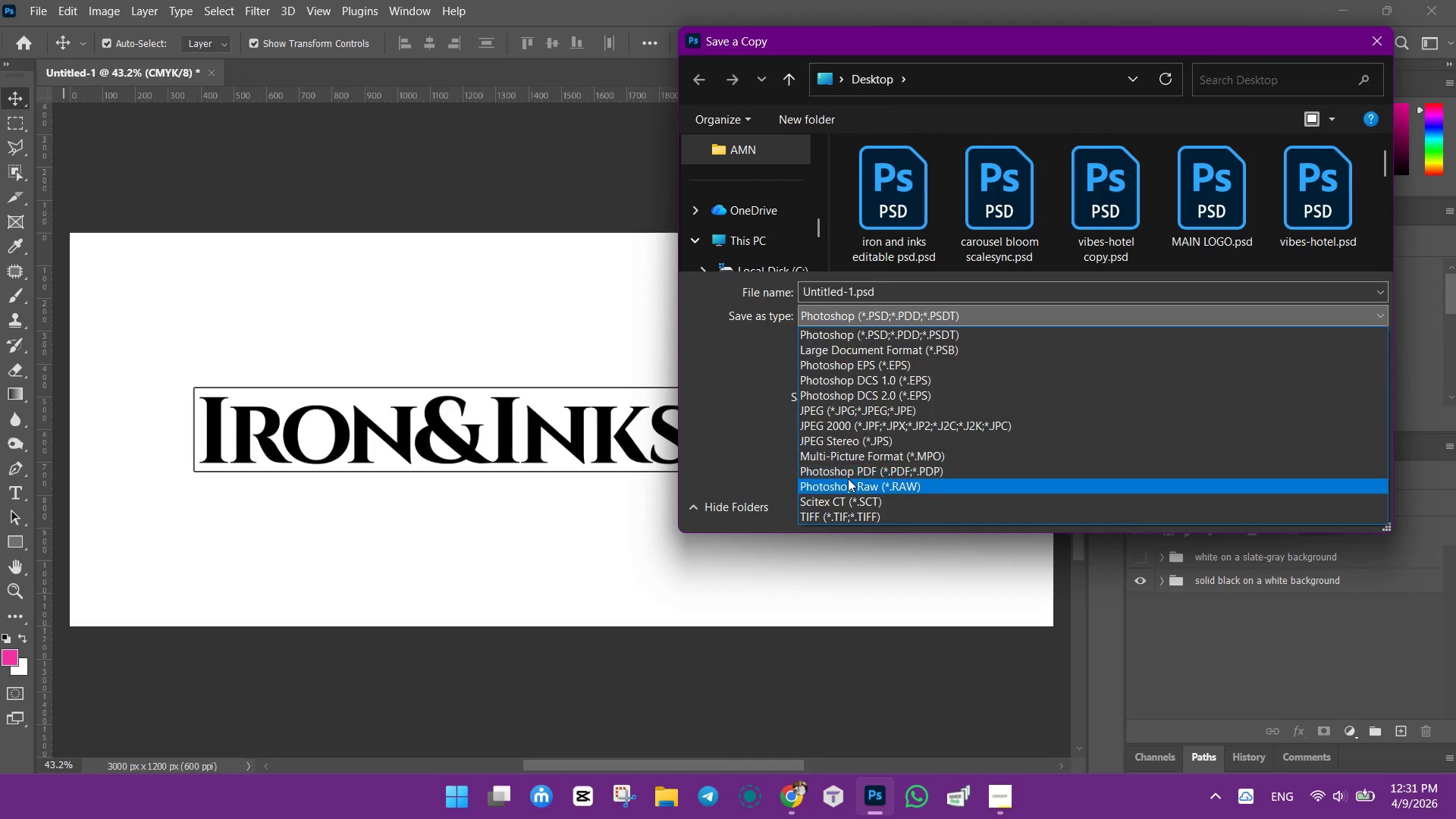 
left_click([855, 471])
 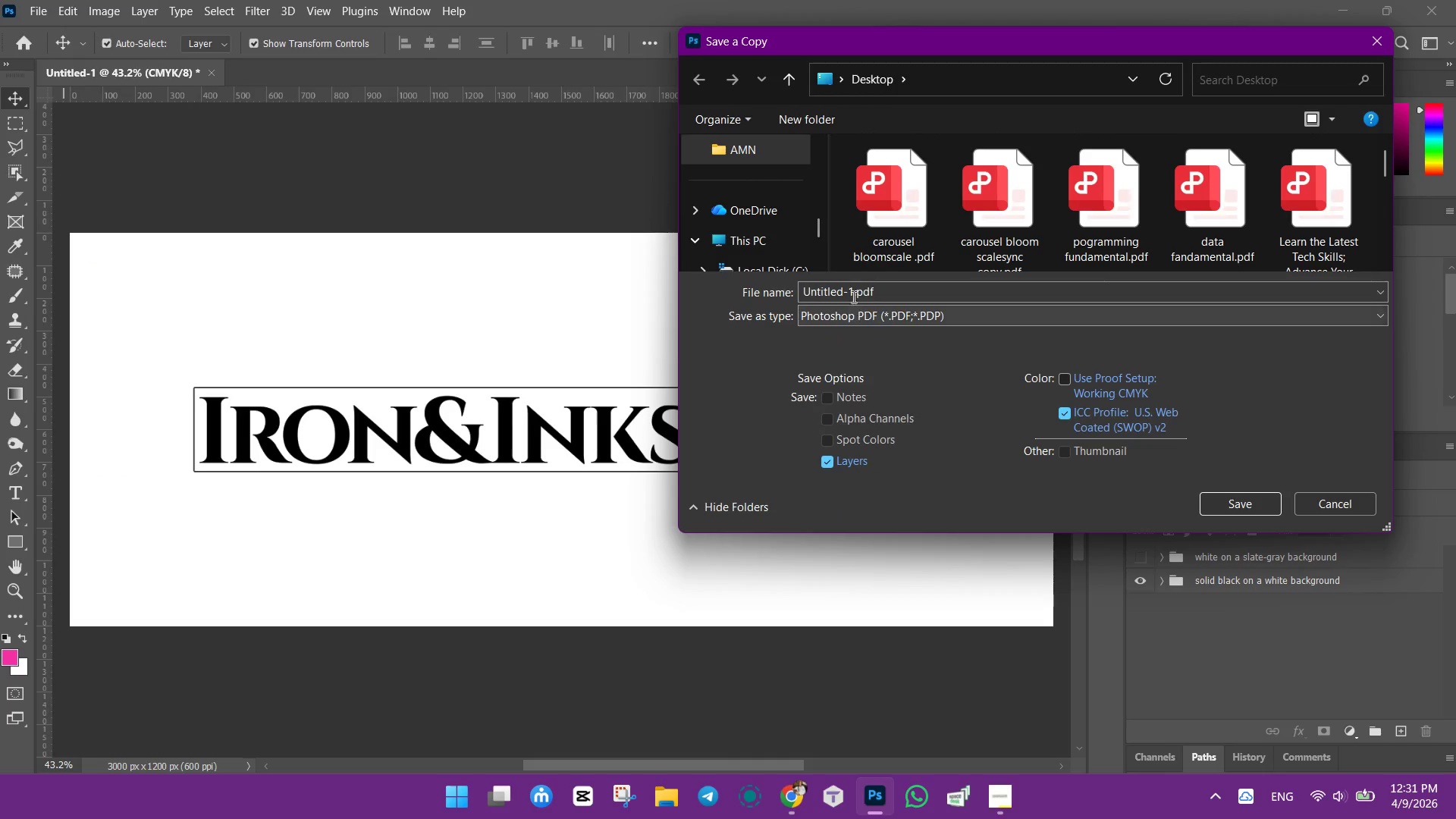 
left_click([855, 293])
 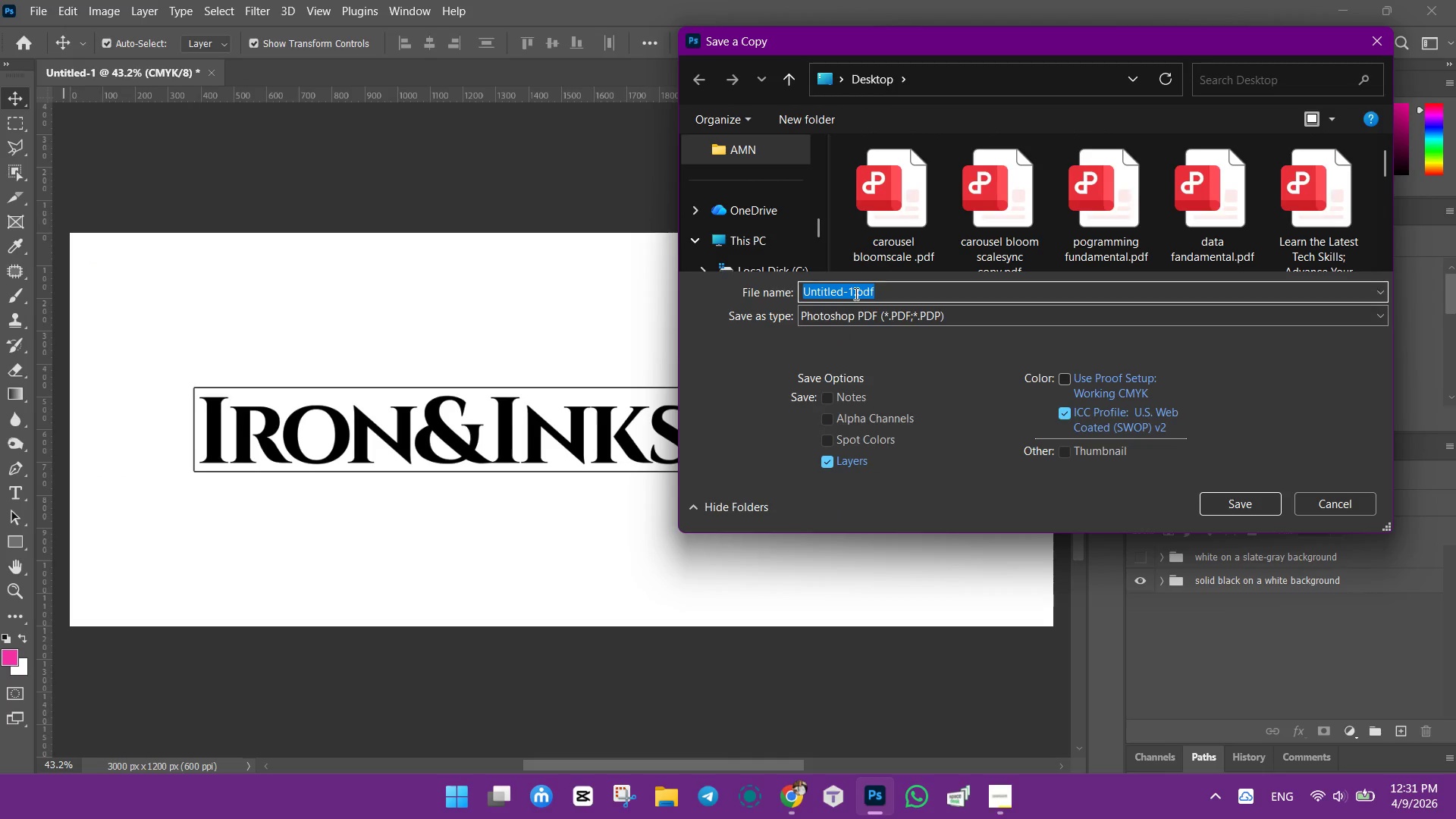 
key(Control+V)
 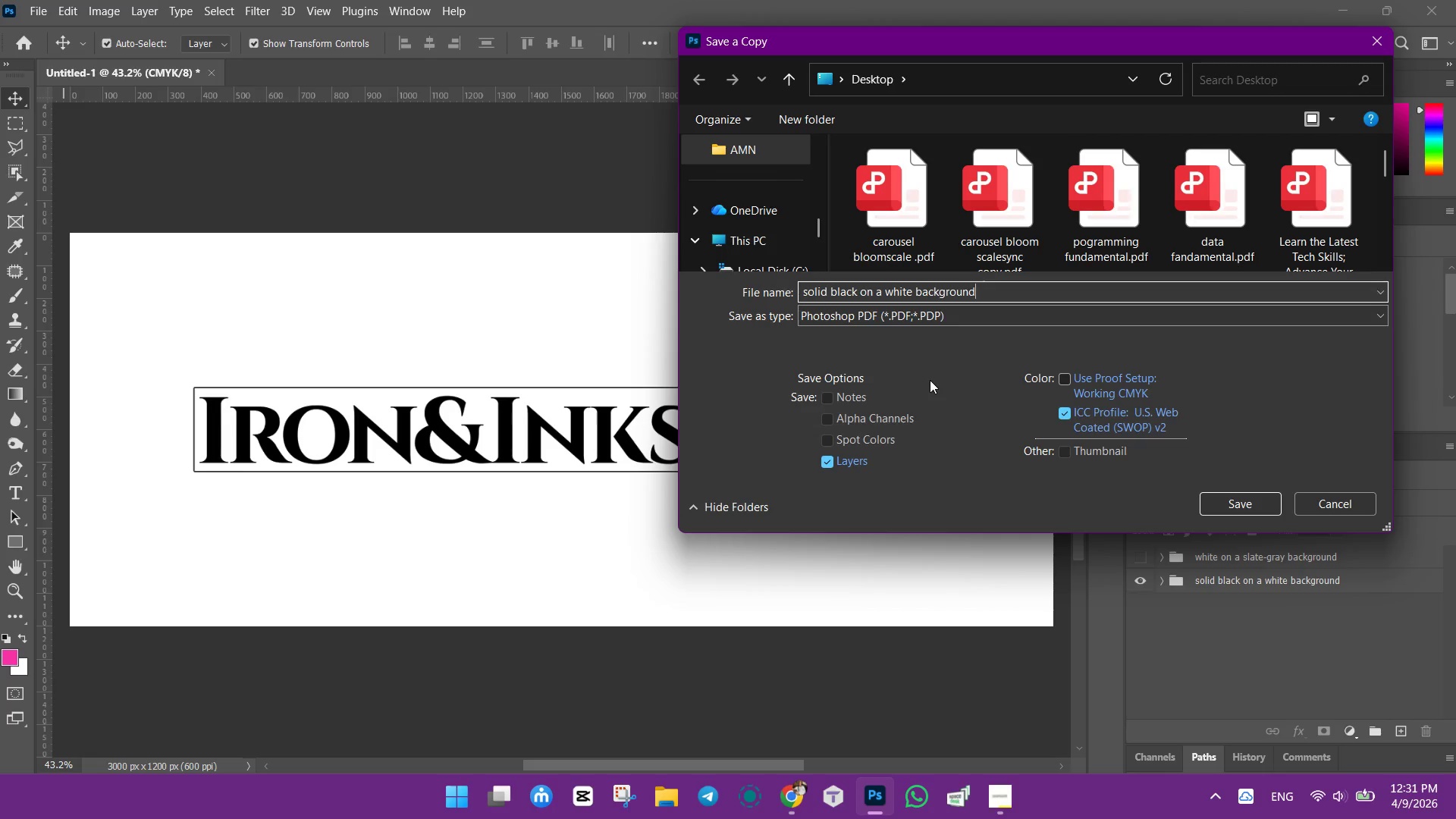 
scroll: coordinate [775, 201], scroll_direction: up, amount: 2.0
 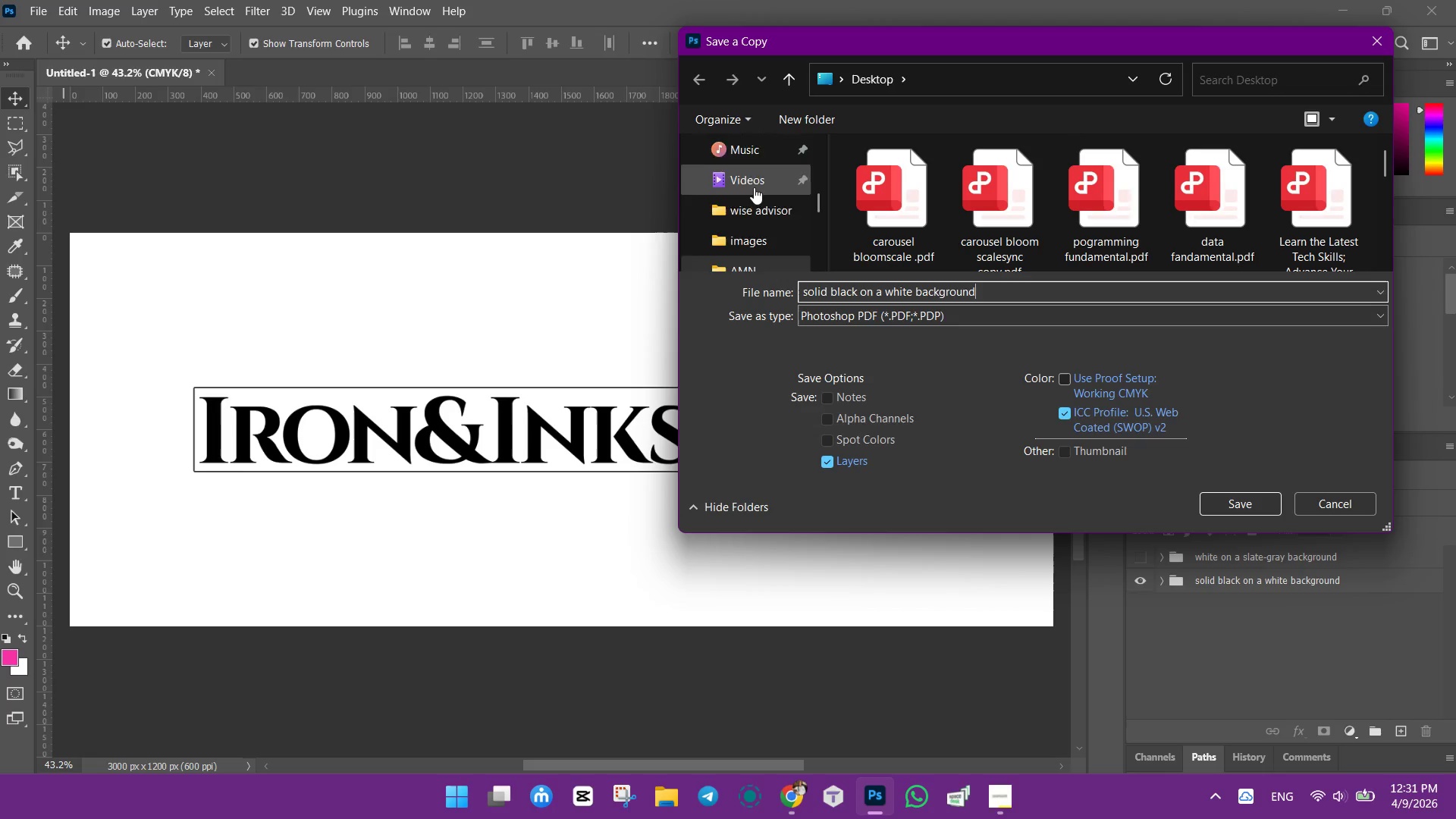 
left_click([749, 177])
 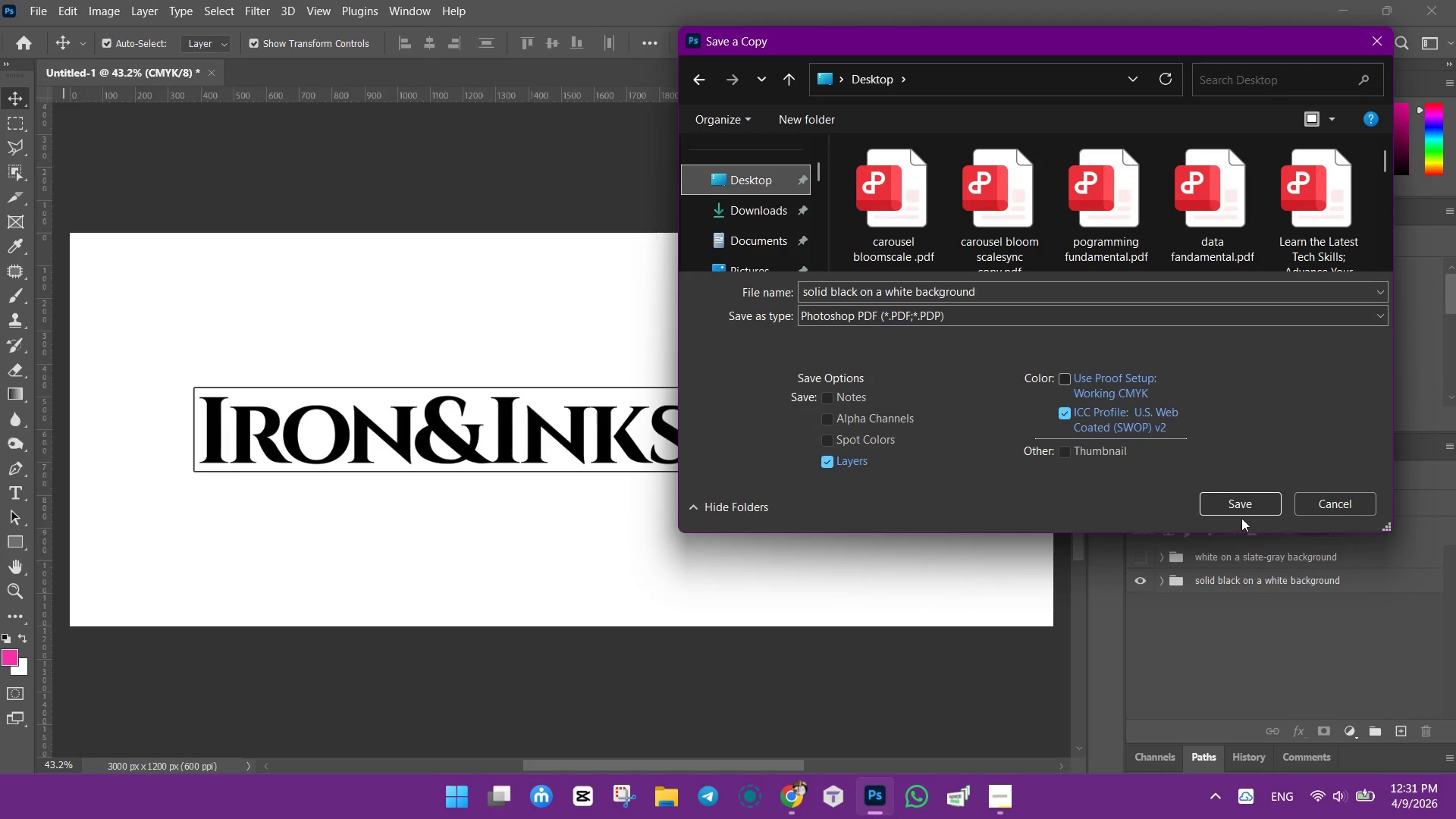 
scroll: coordinate [754, 187], scroll_direction: up, amount: 2.0
 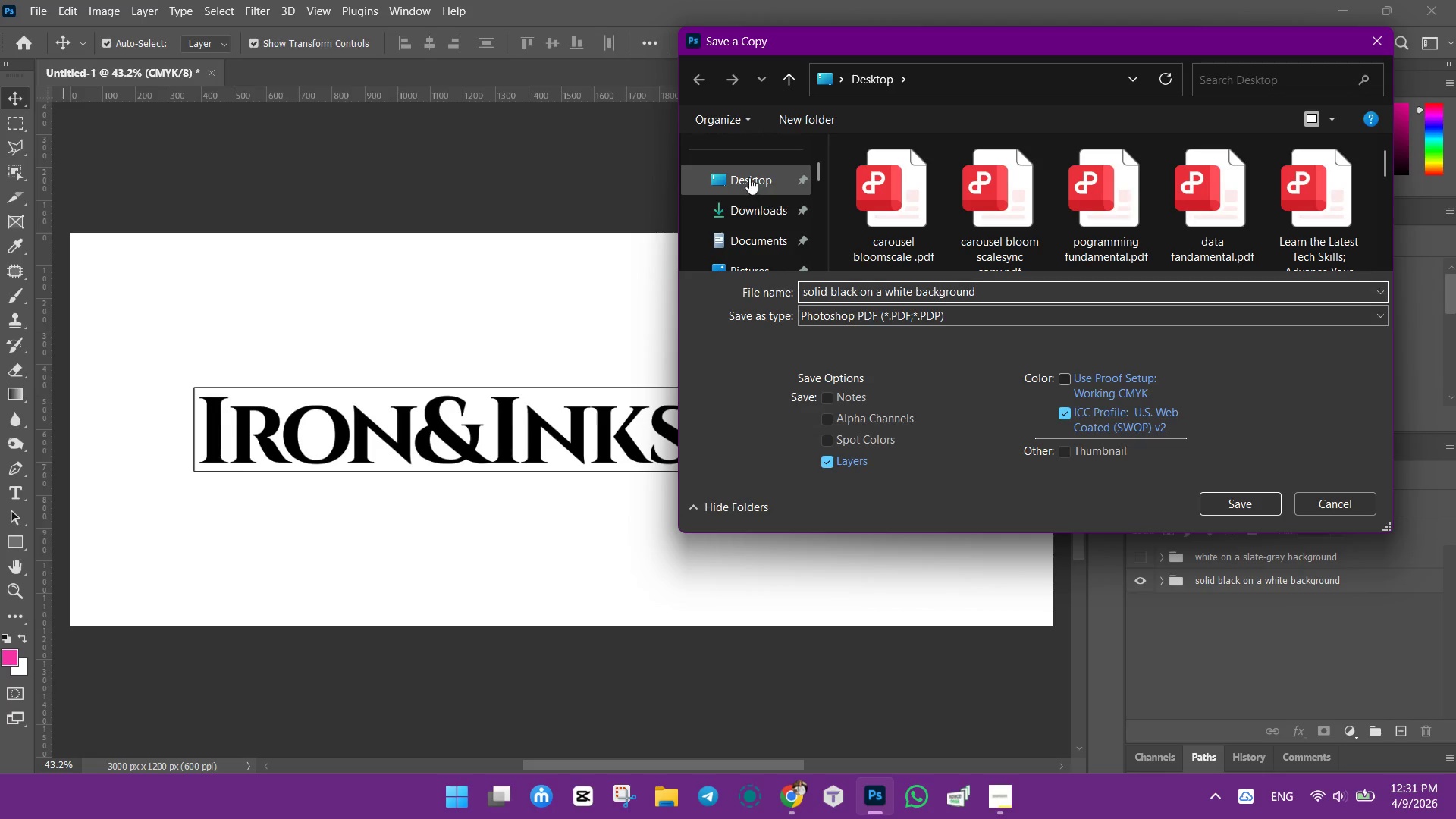 
left_click([1238, 491])
 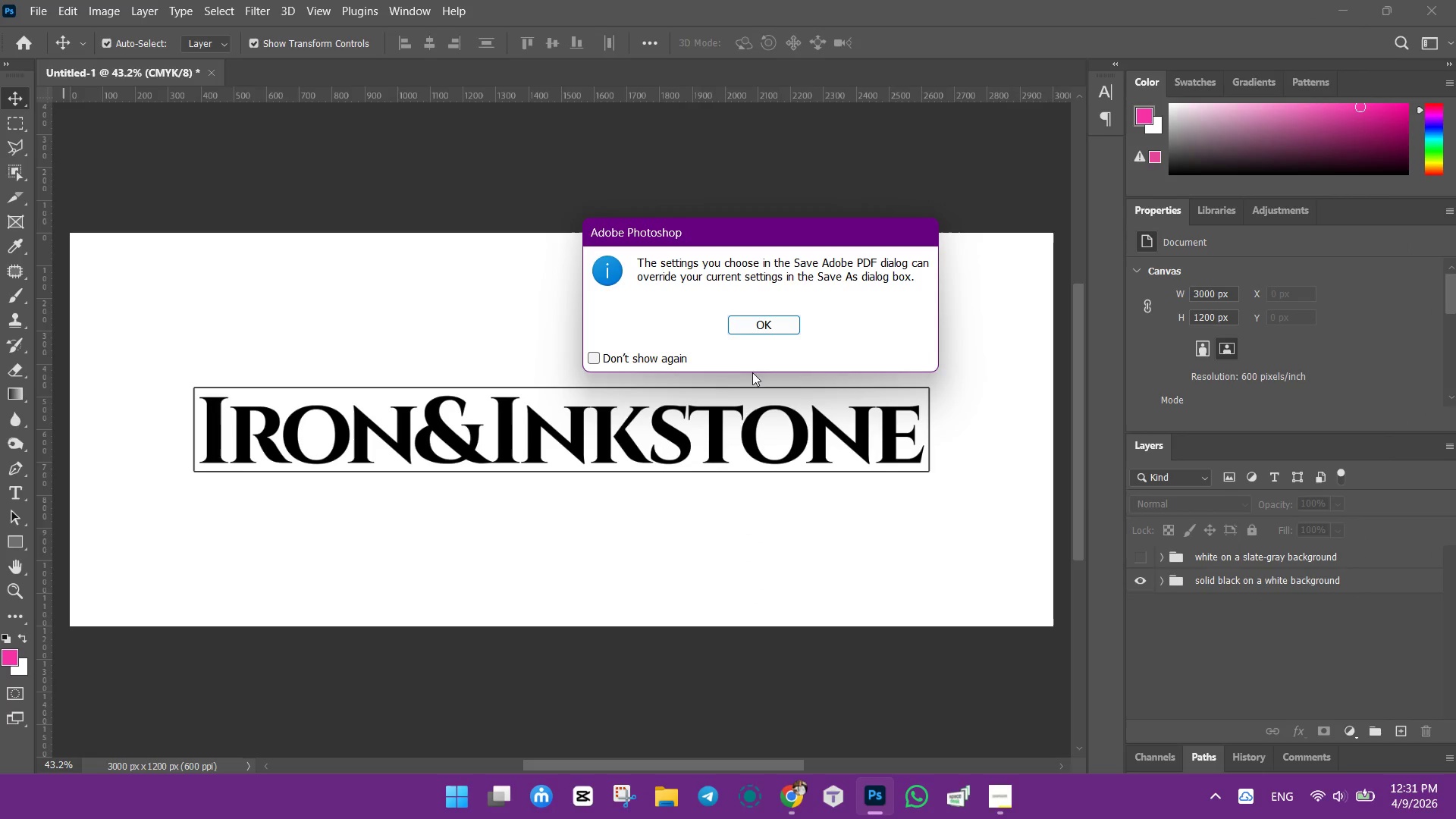 
left_click([743, 327])
 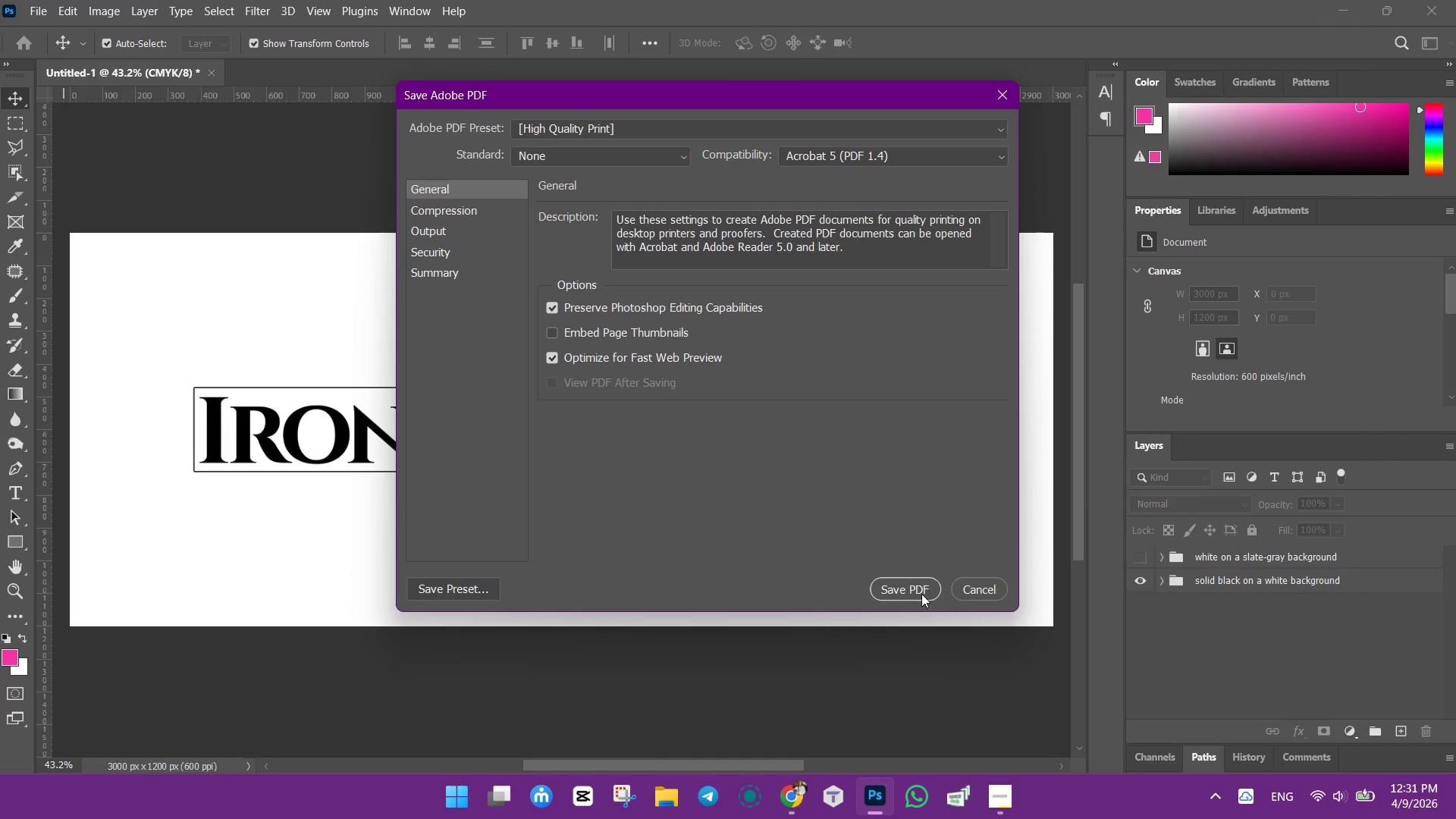 
left_click([919, 591])
 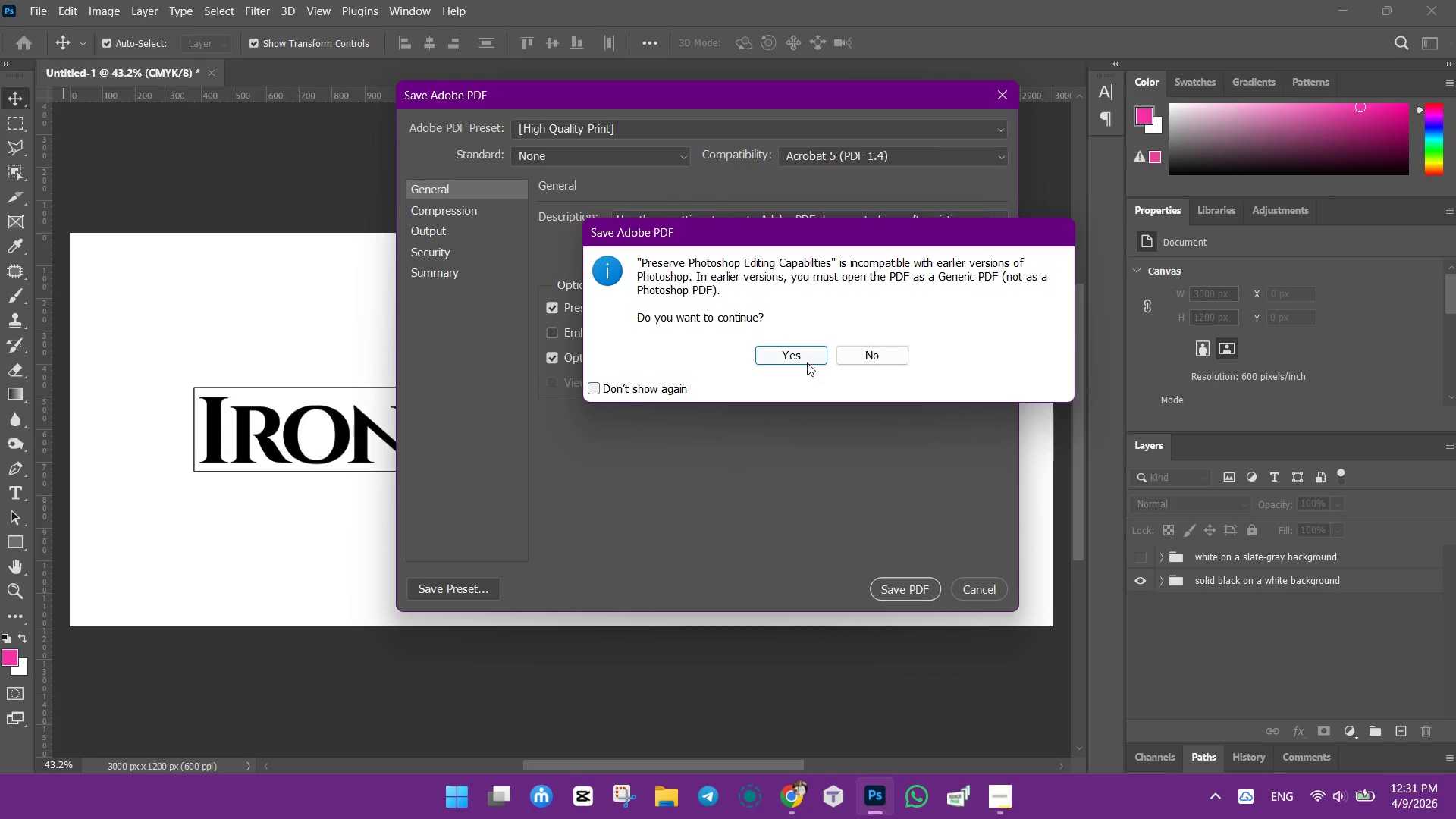 
left_click([801, 351])
 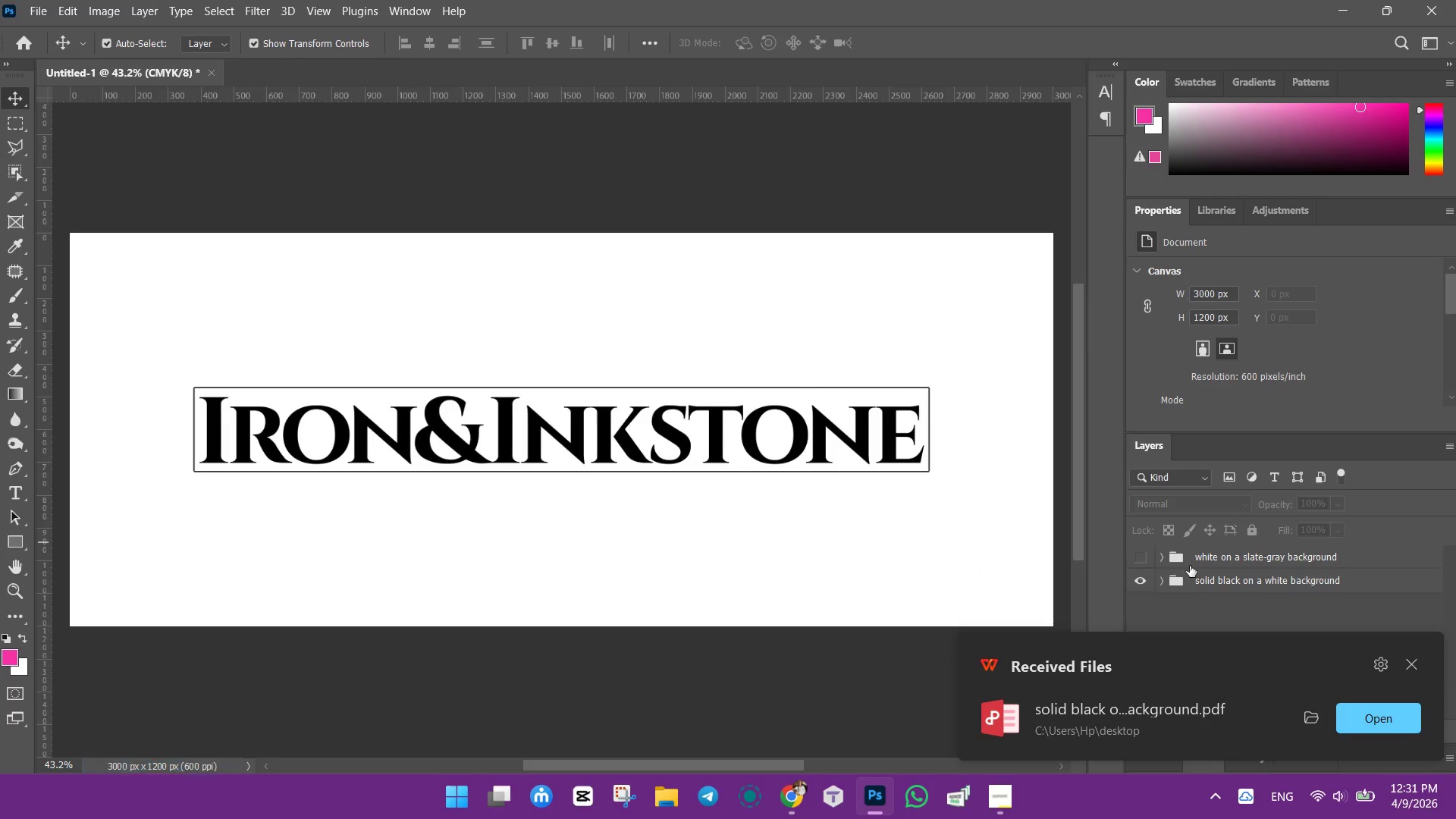 
left_click([1142, 559])
 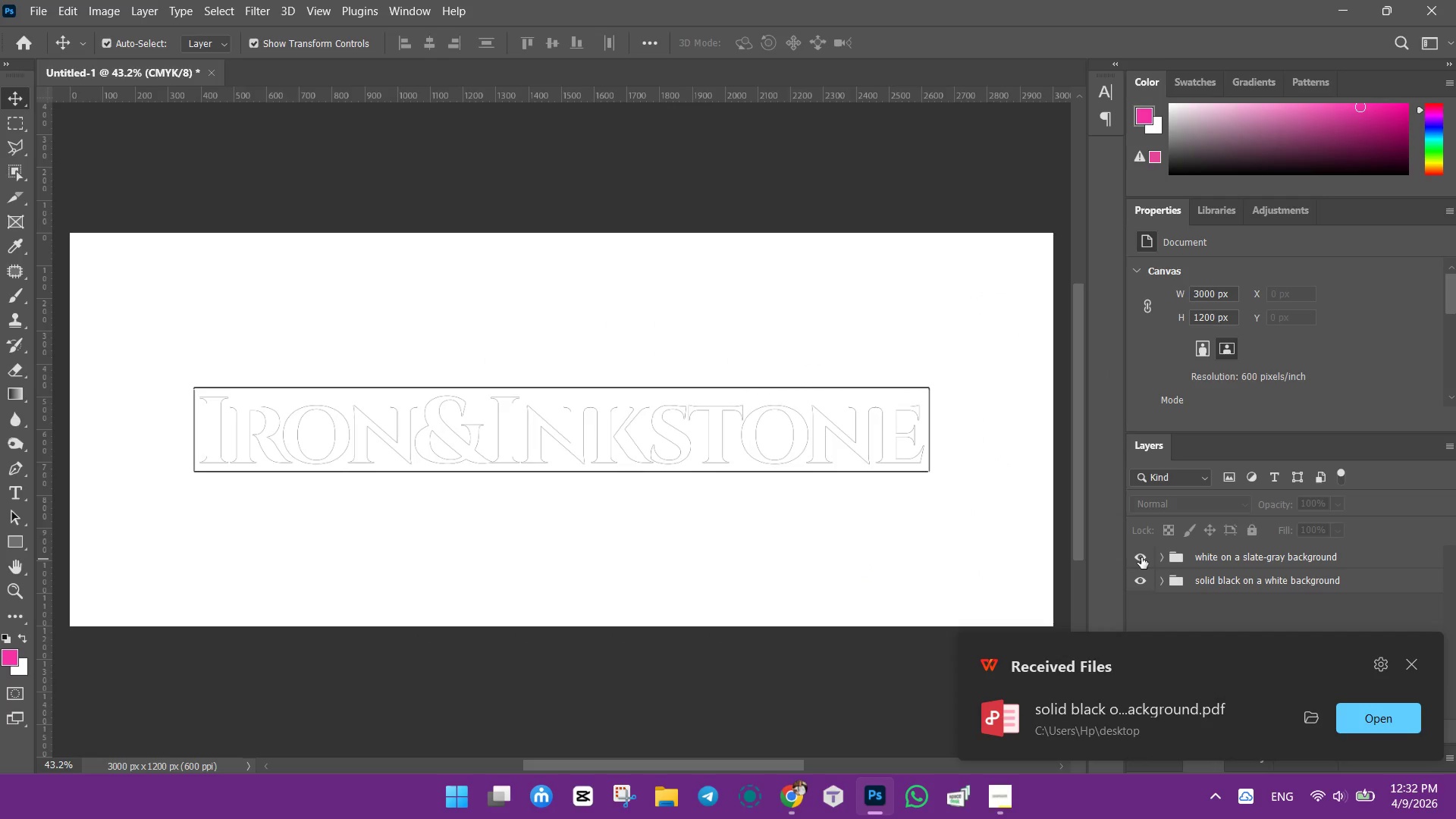 
left_click([1141, 557])
 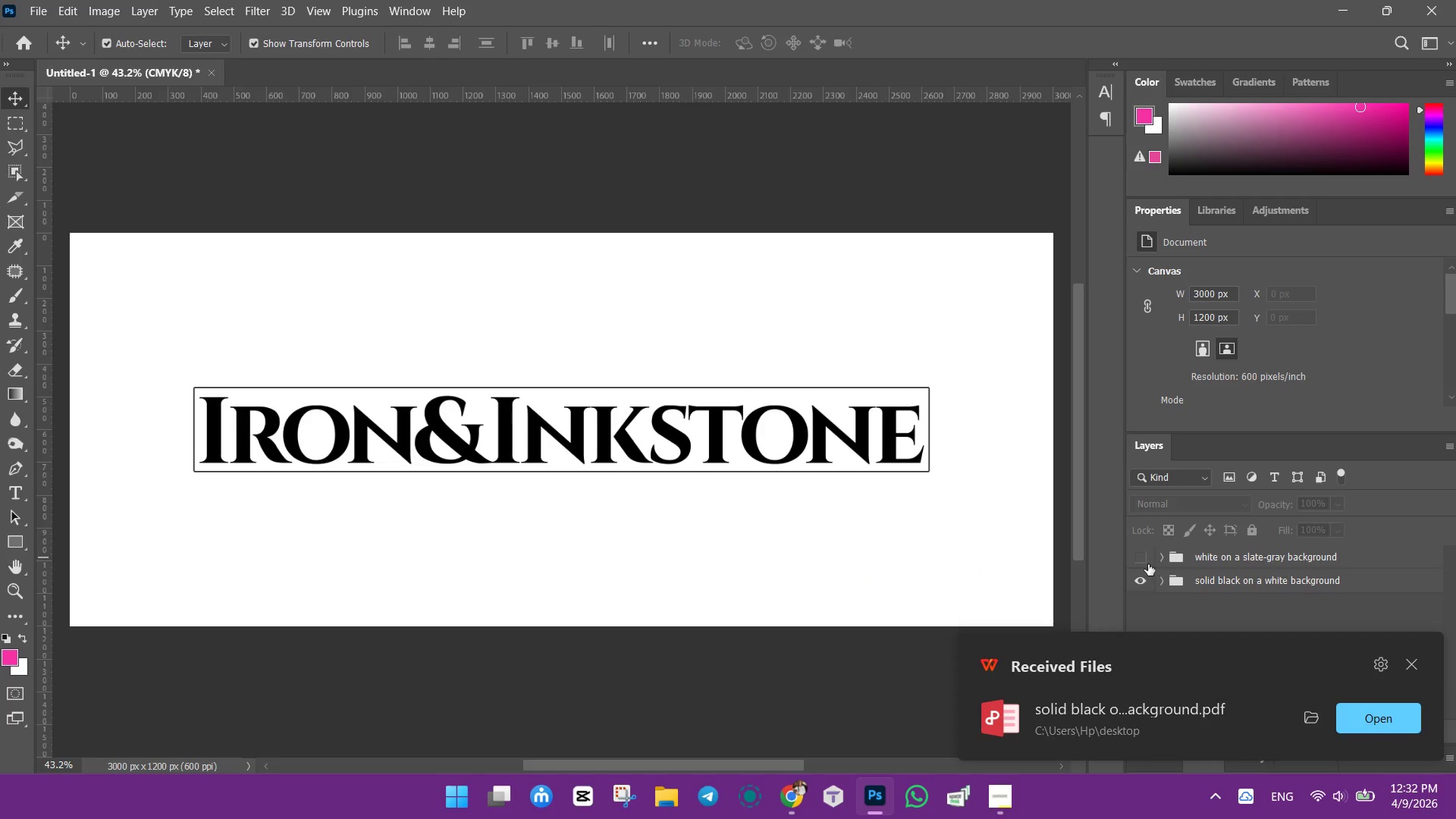 
left_click([1138, 557])
 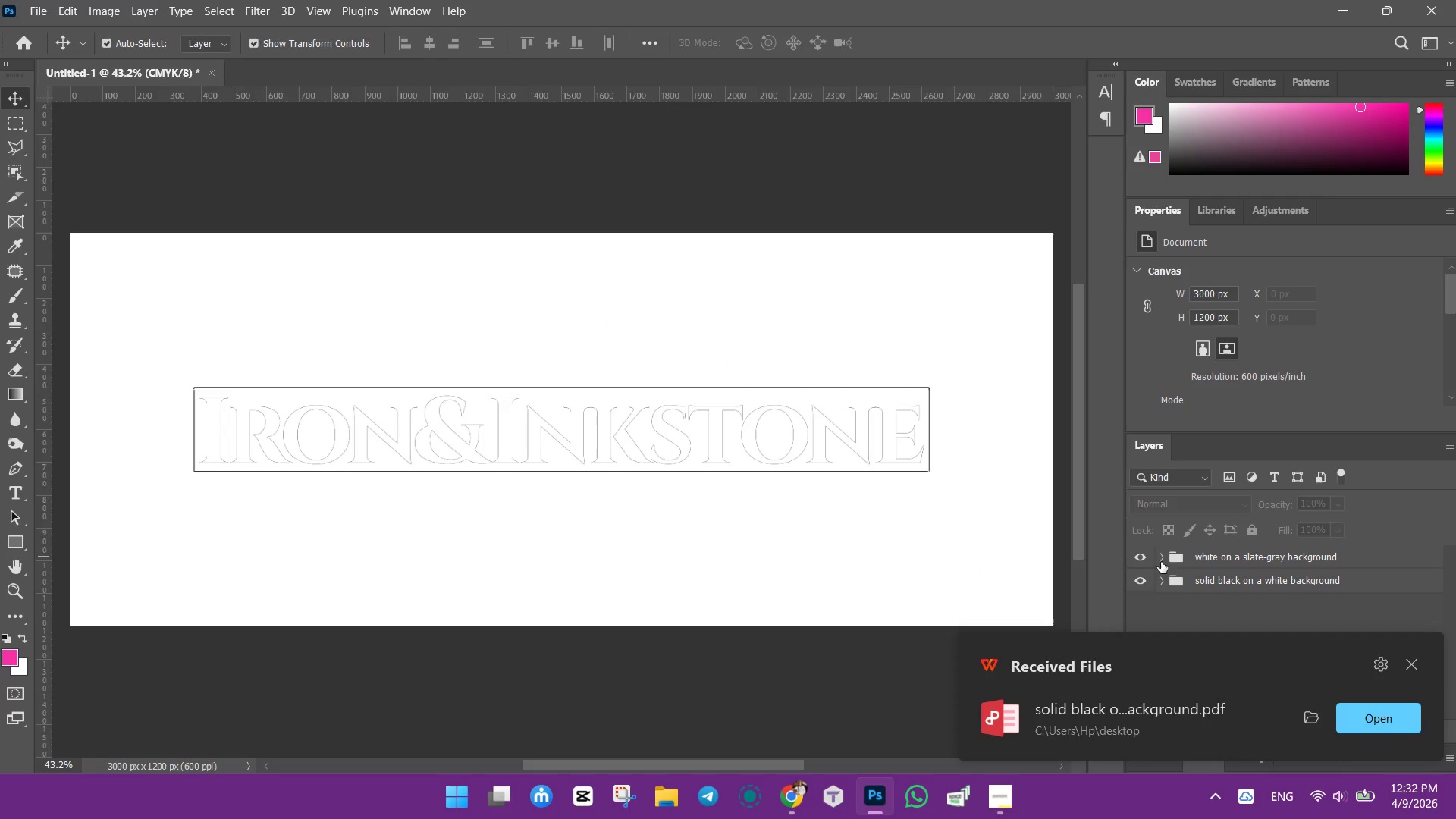 
scroll: coordinate [1246, 549], scroll_direction: down, amount: 2.0
 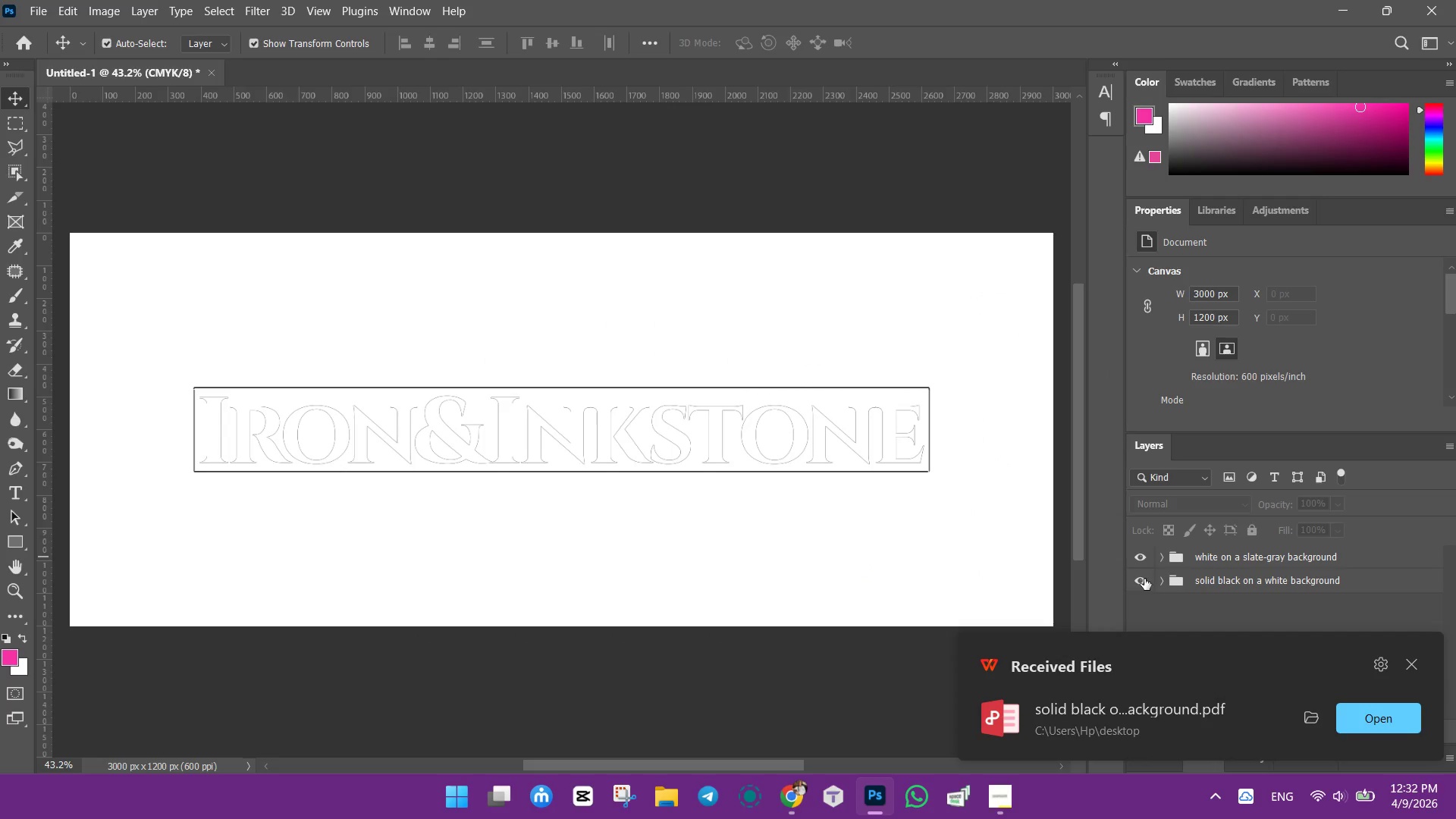 
left_click([1144, 579])
 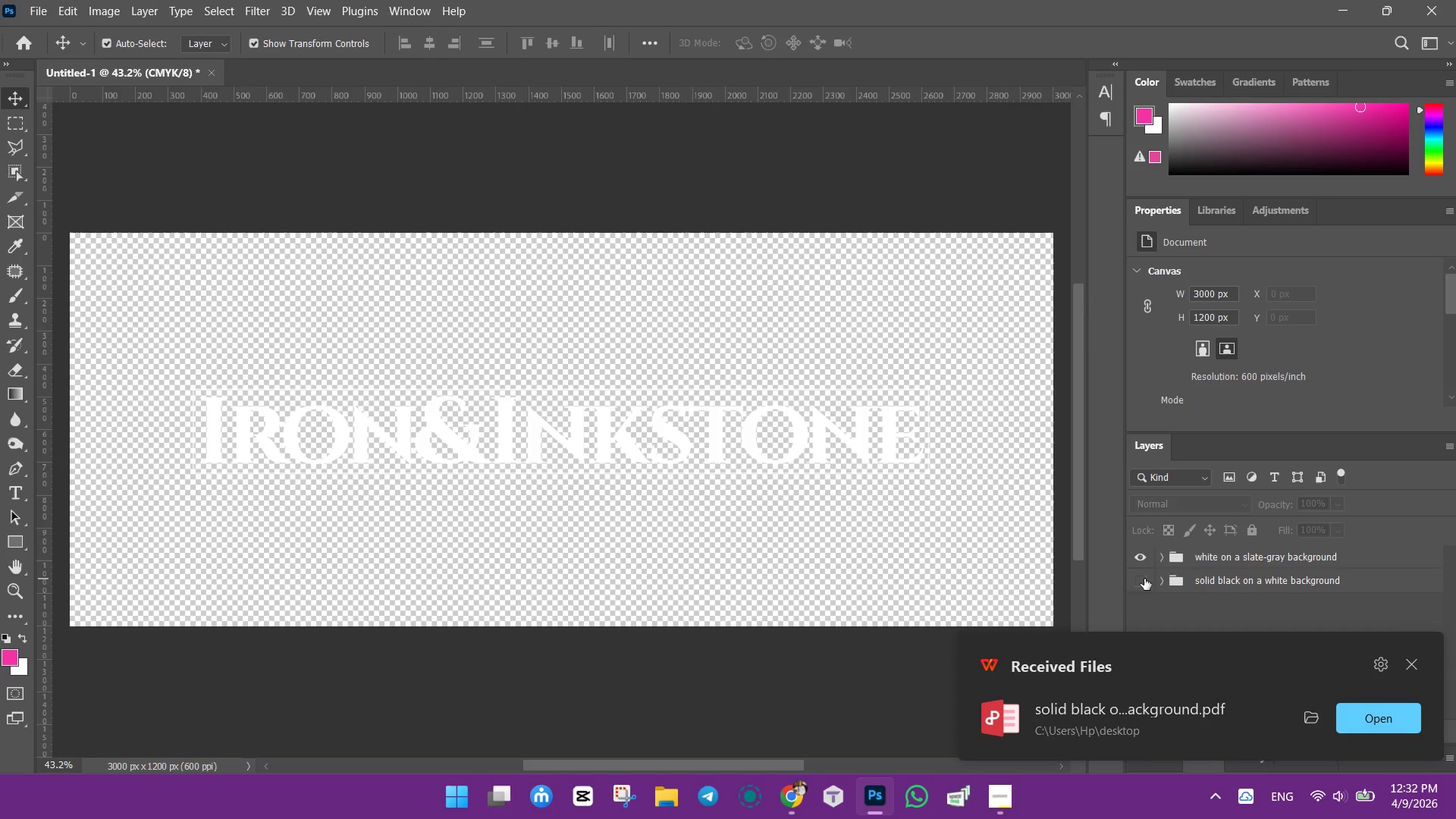 
left_click([1144, 579])
 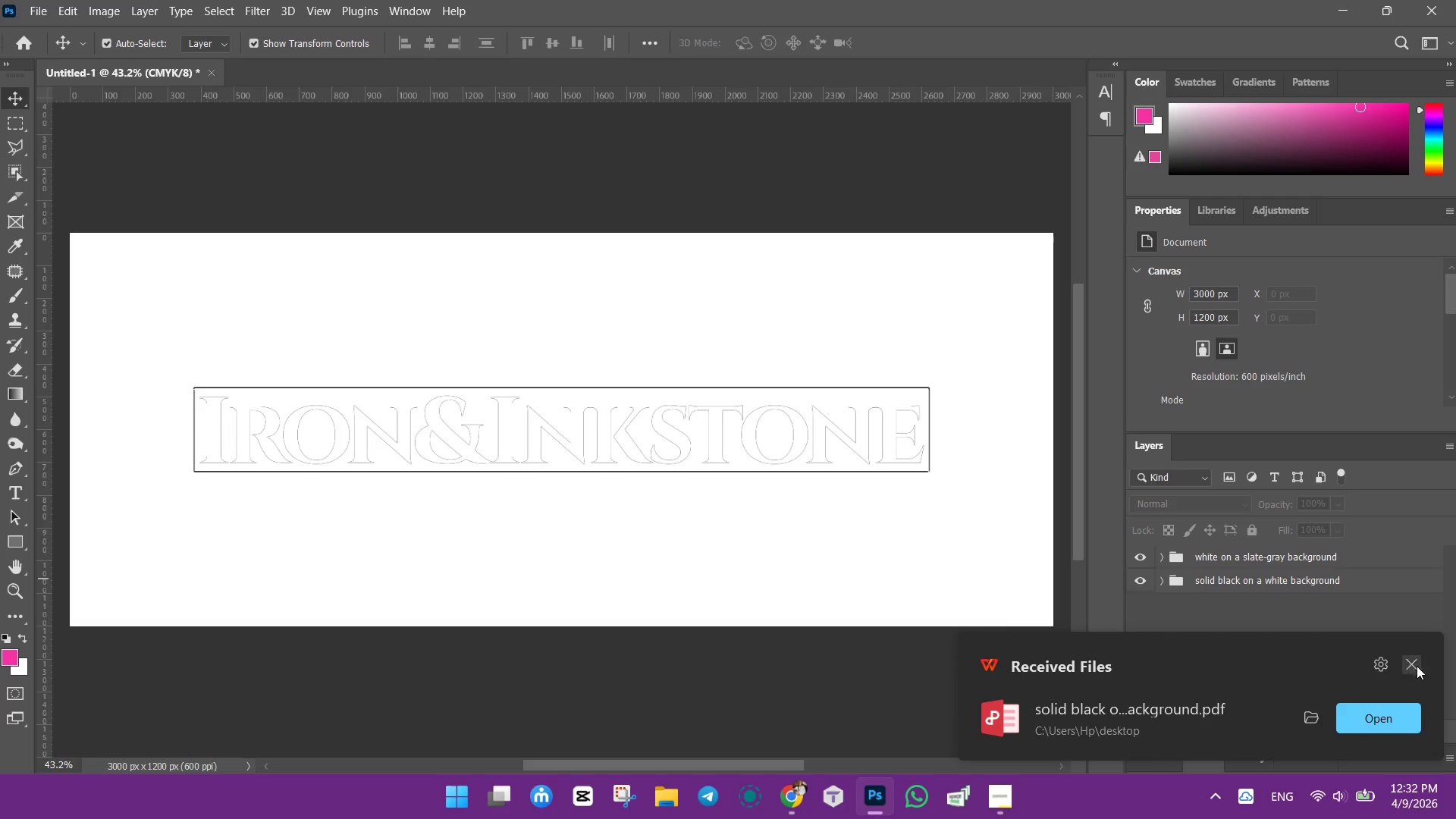 
left_click([1417, 660])
 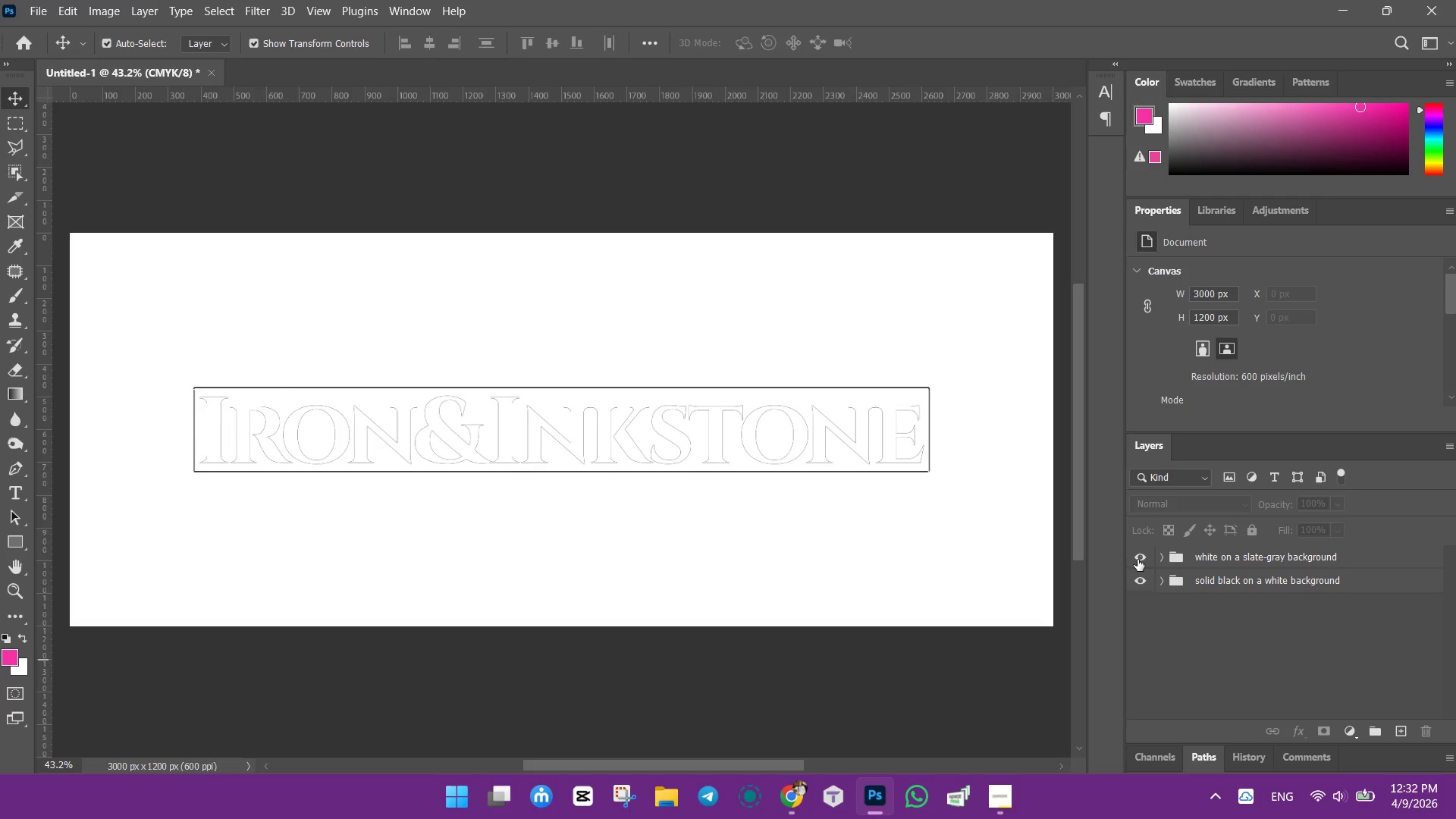 
left_click([1138, 560])
 